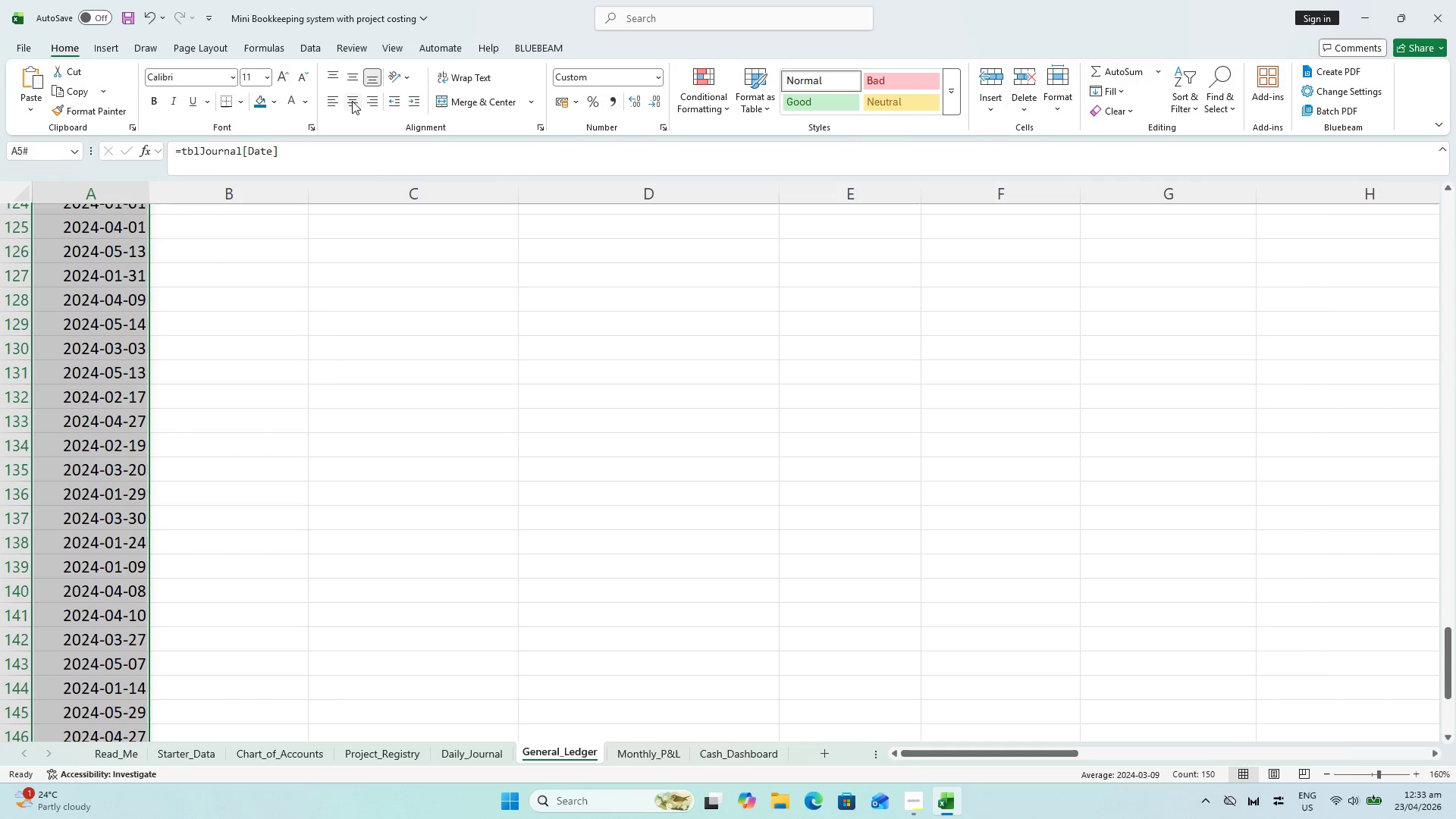 
left_click([351, 106])
 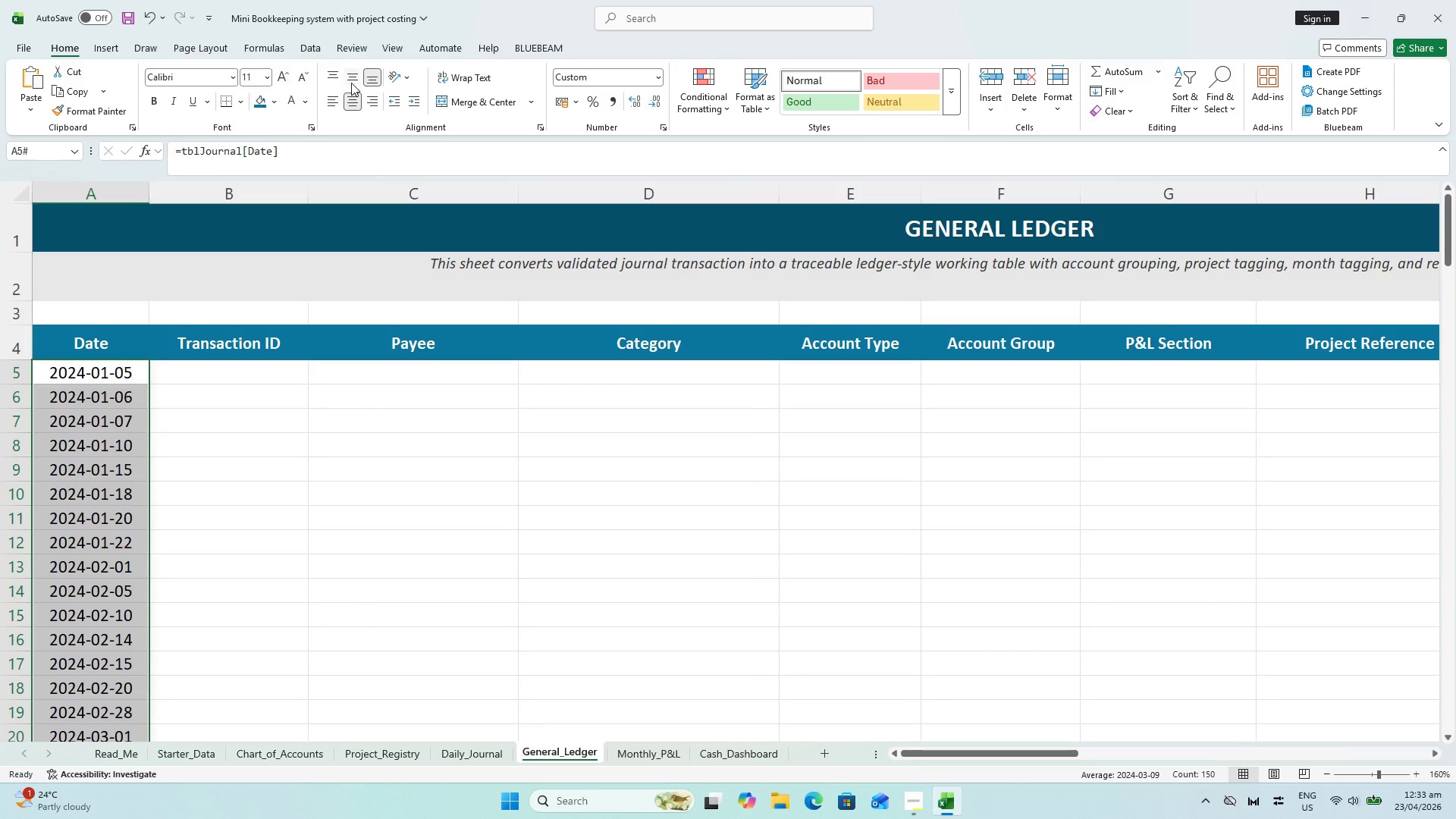 
left_click([351, 80])
 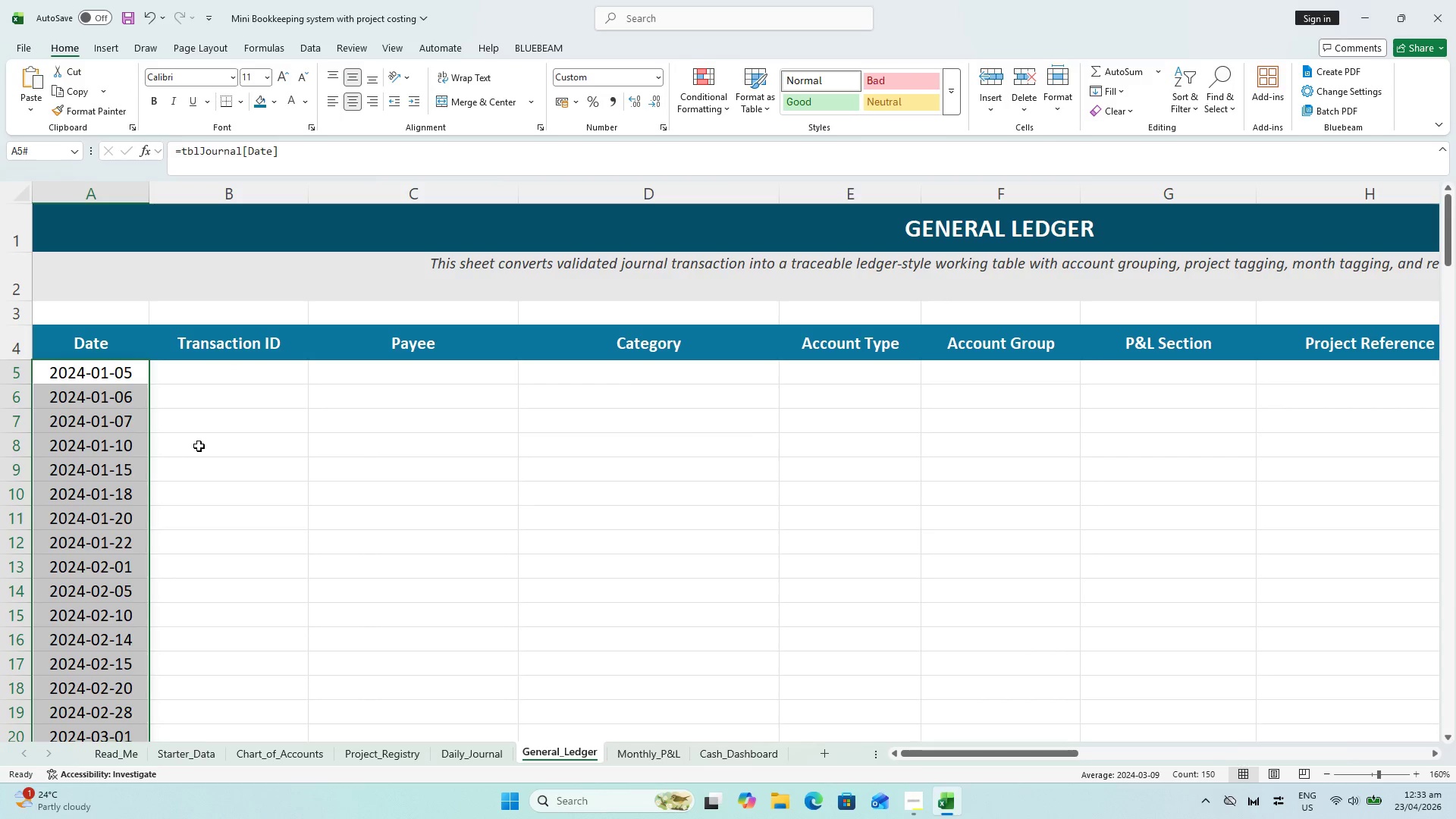 
left_click([199, 437])
 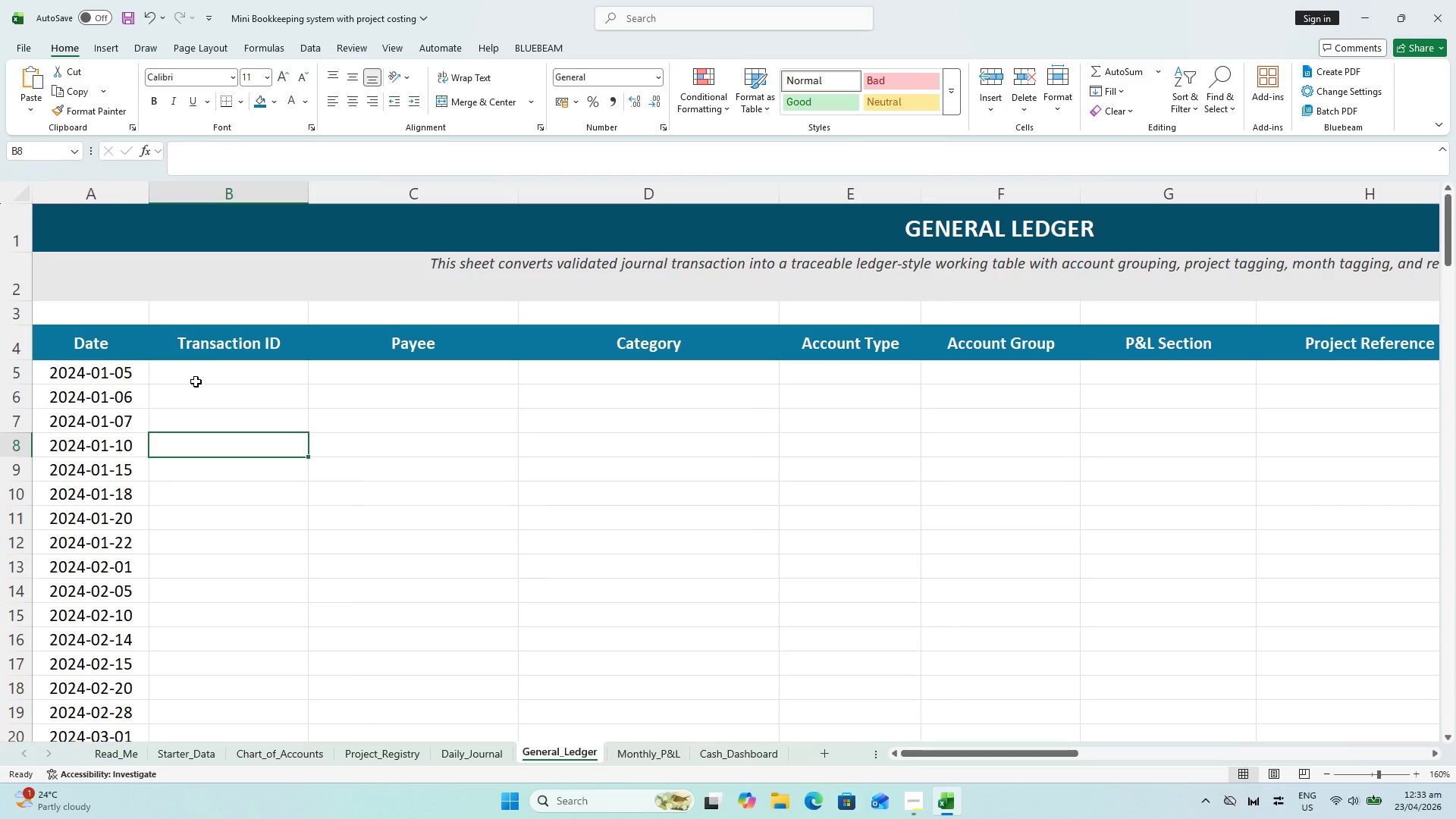 
key(Control+S)
 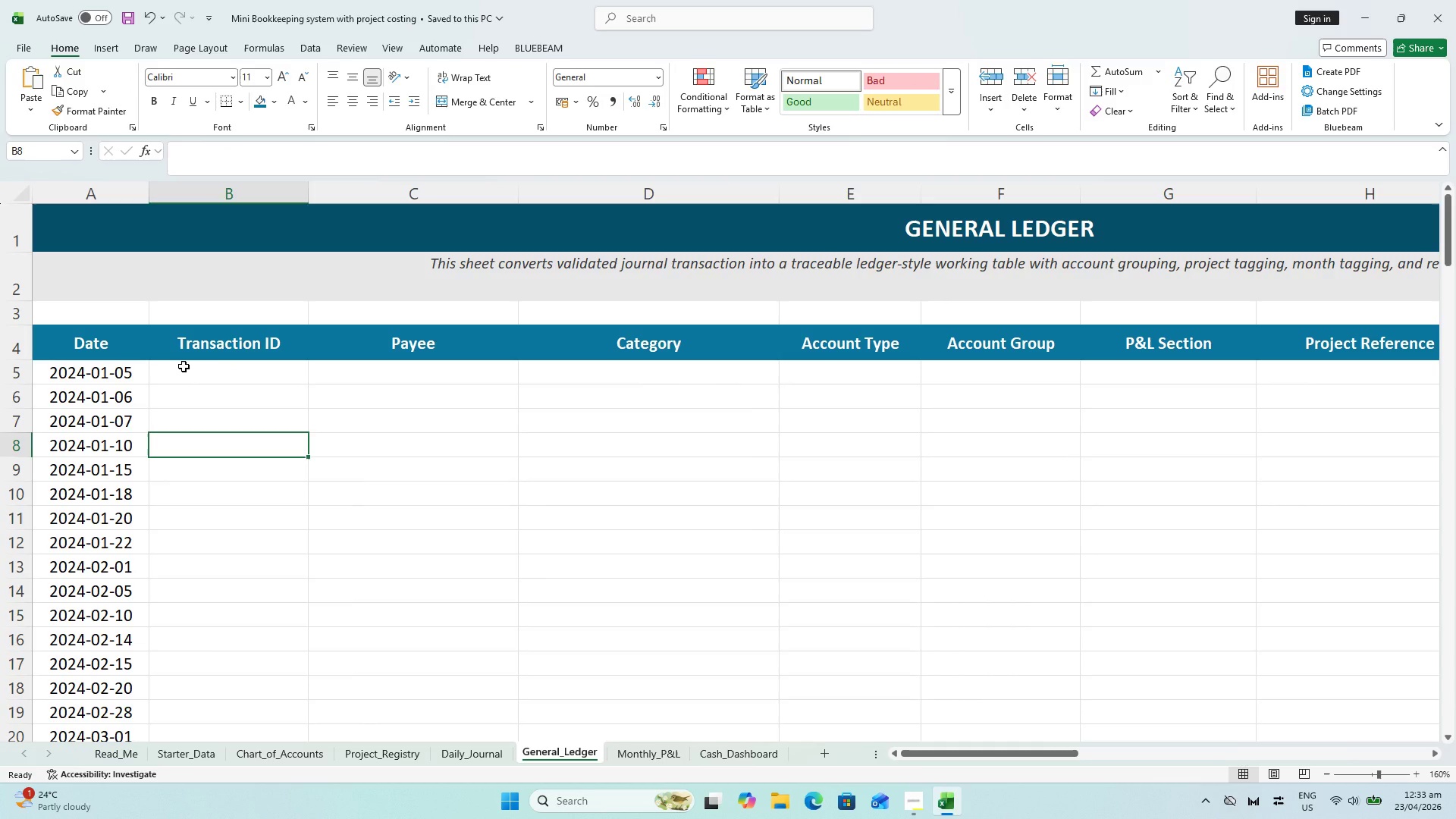 
wait(9.17)
 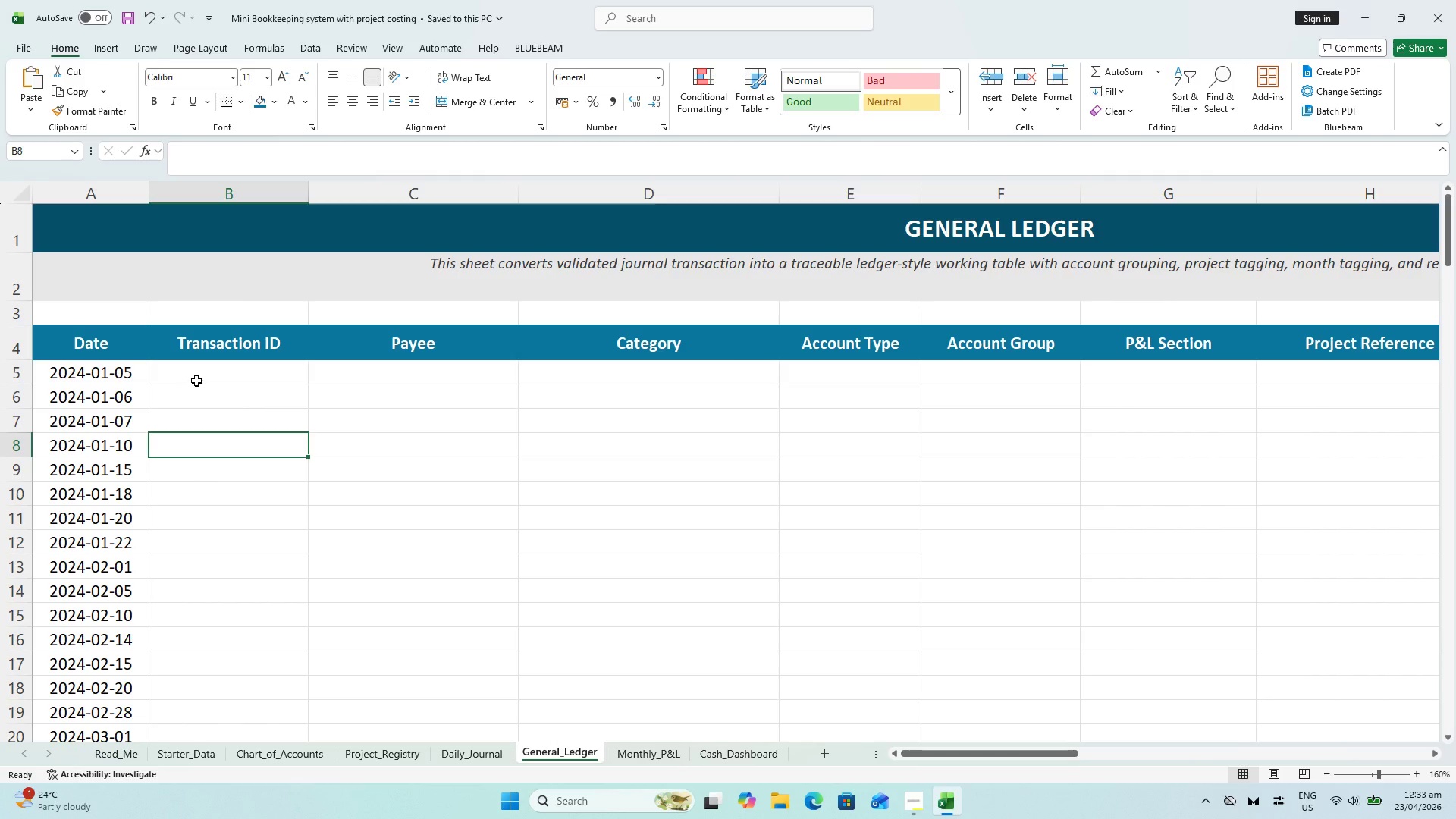 
left_click([196, 380])
 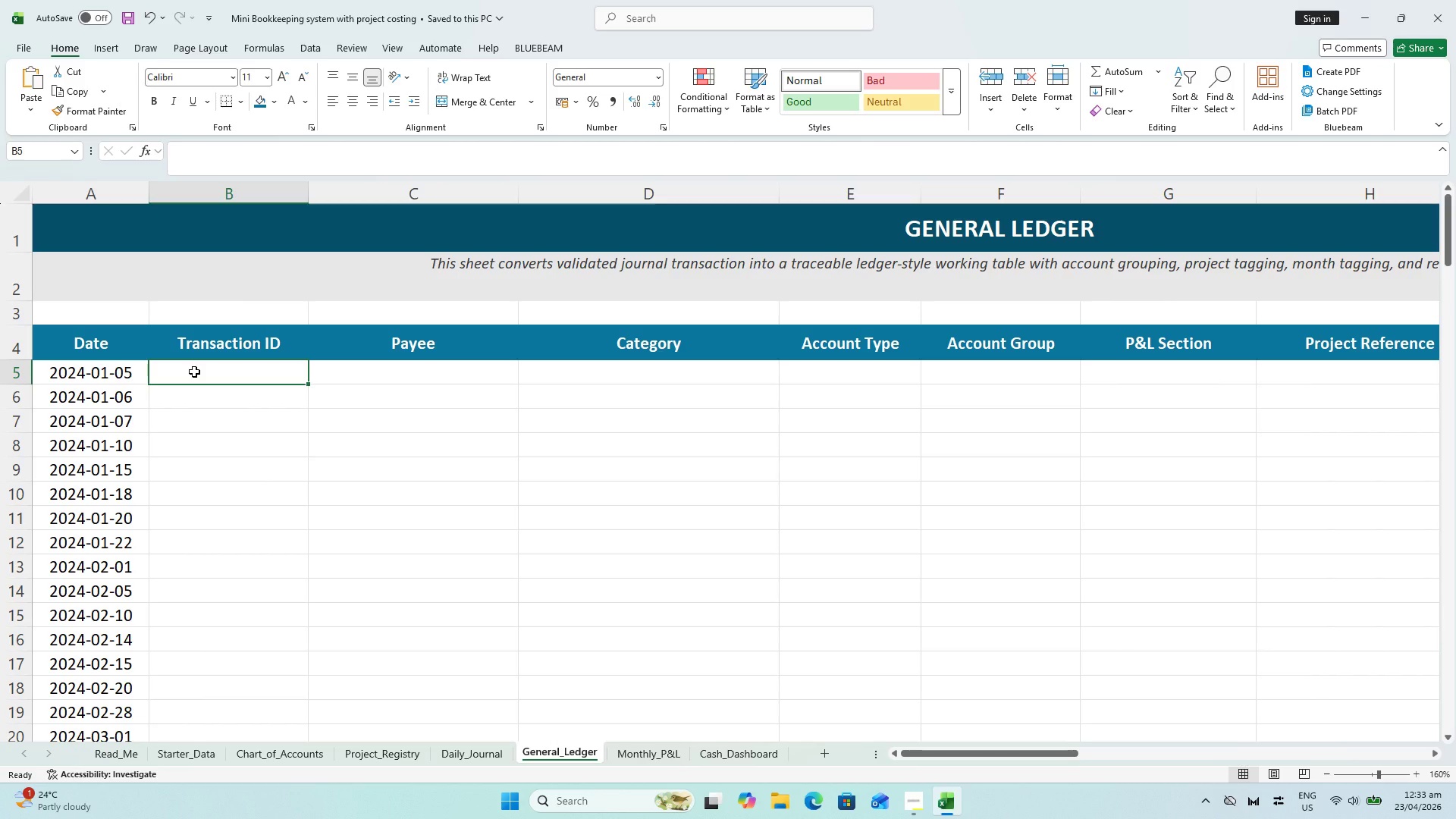 
scroll: coordinate [196, 384], scroll_direction: up, amount: 2.0
 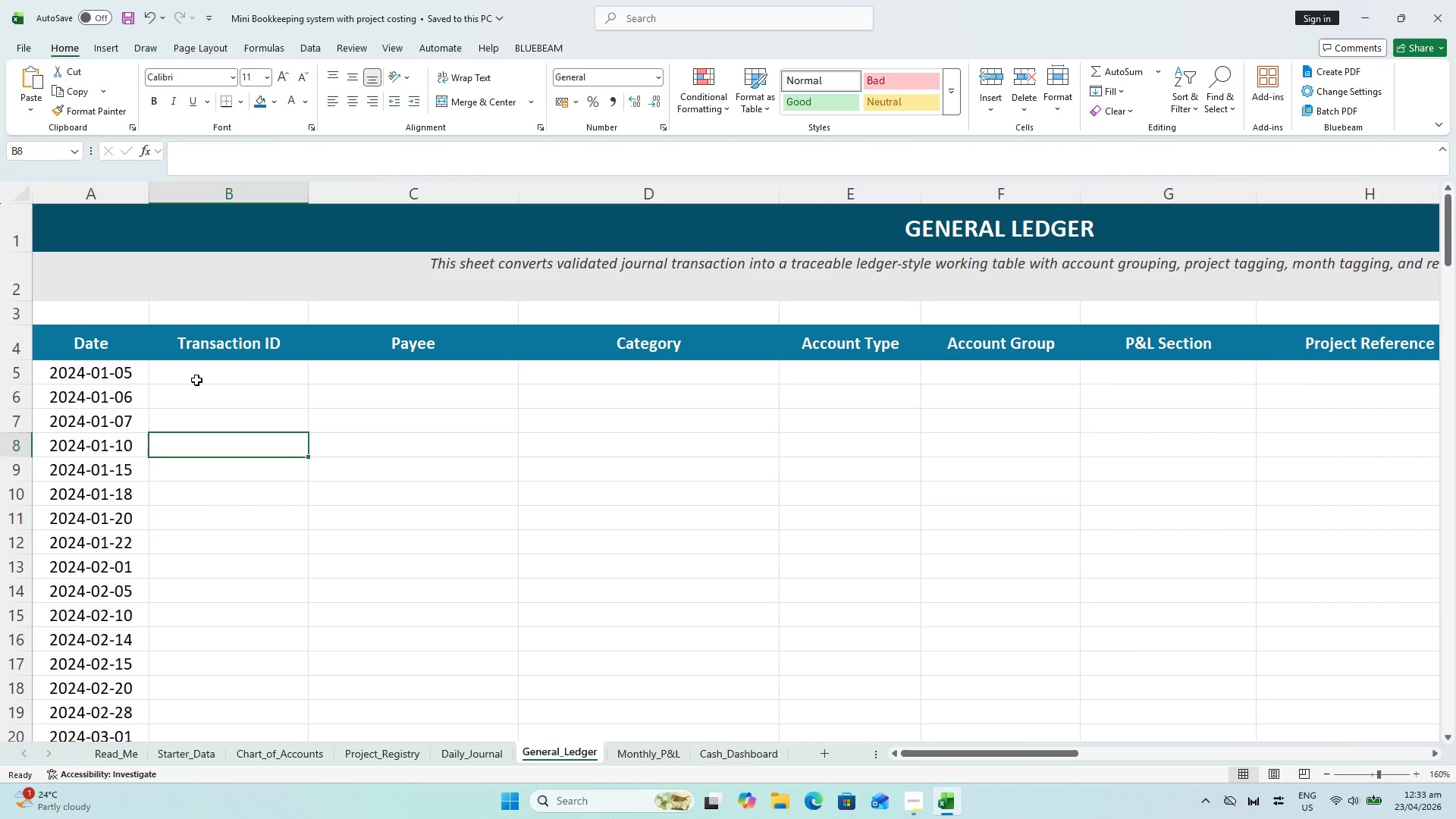 
key(Equal)
 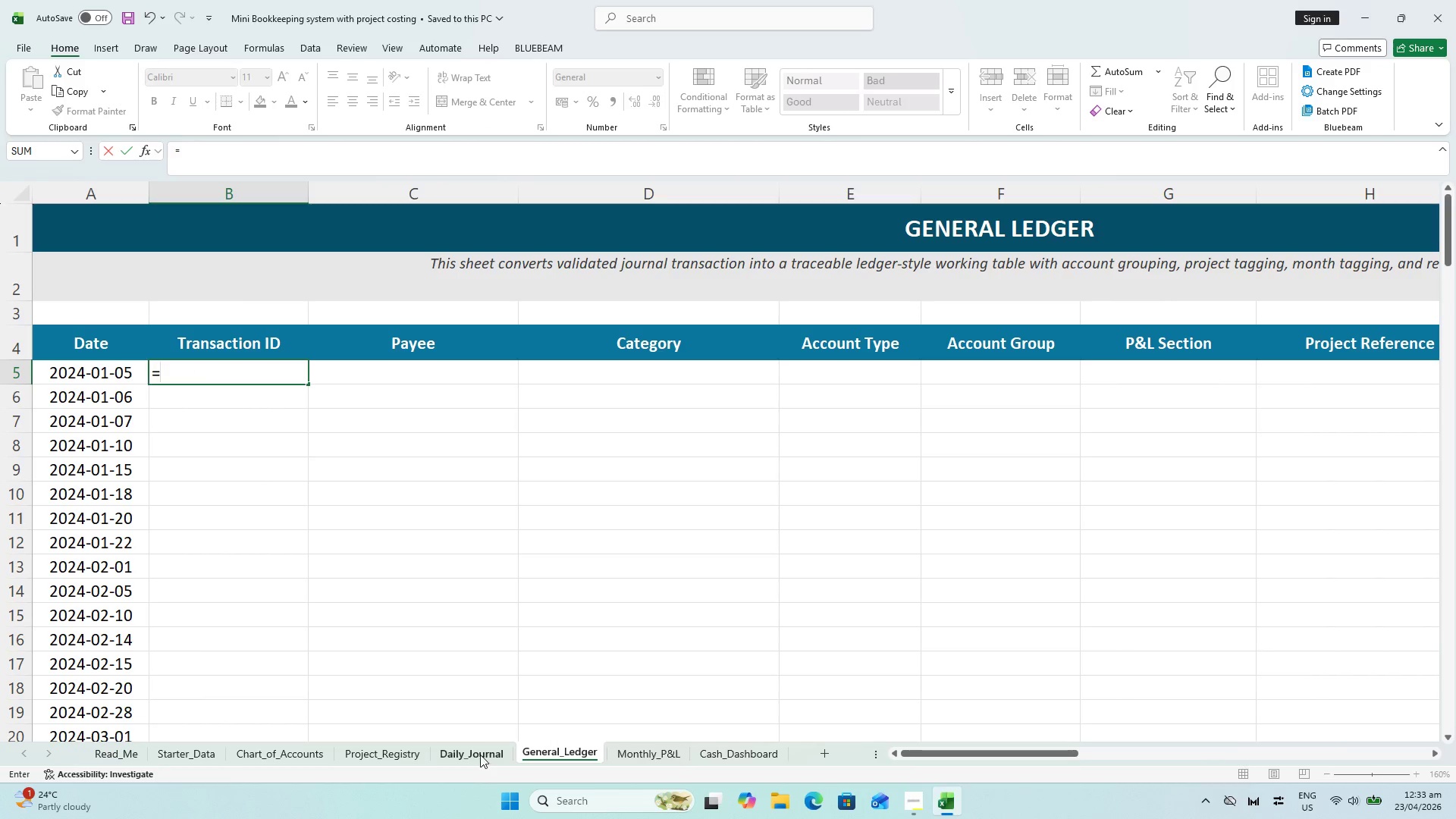 
left_click_drag(start_coordinate=[480, 755], to_coordinate=[476, 753])
 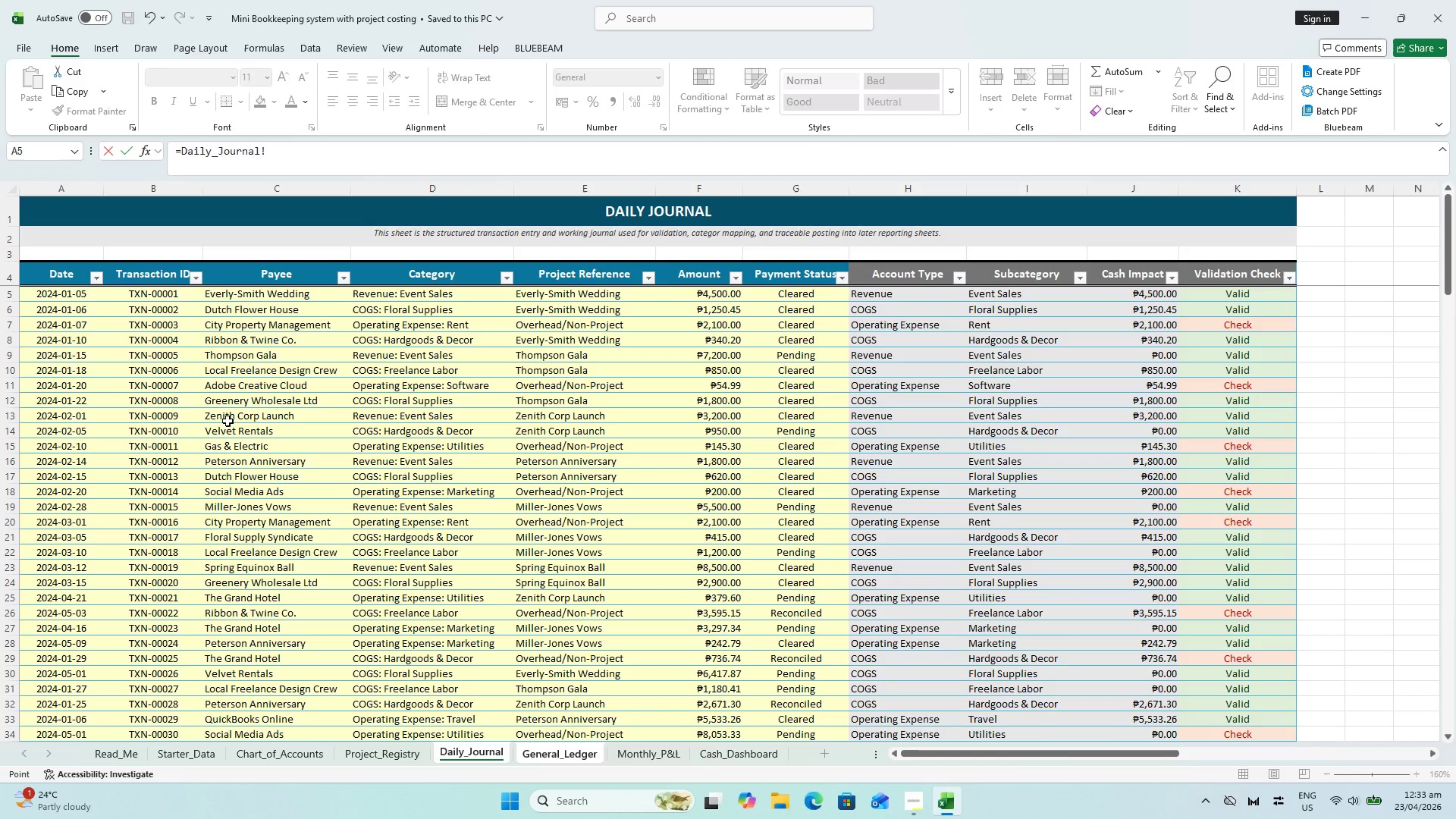 
scroll: coordinate [187, 420], scroll_direction: up, amount: 10.0
 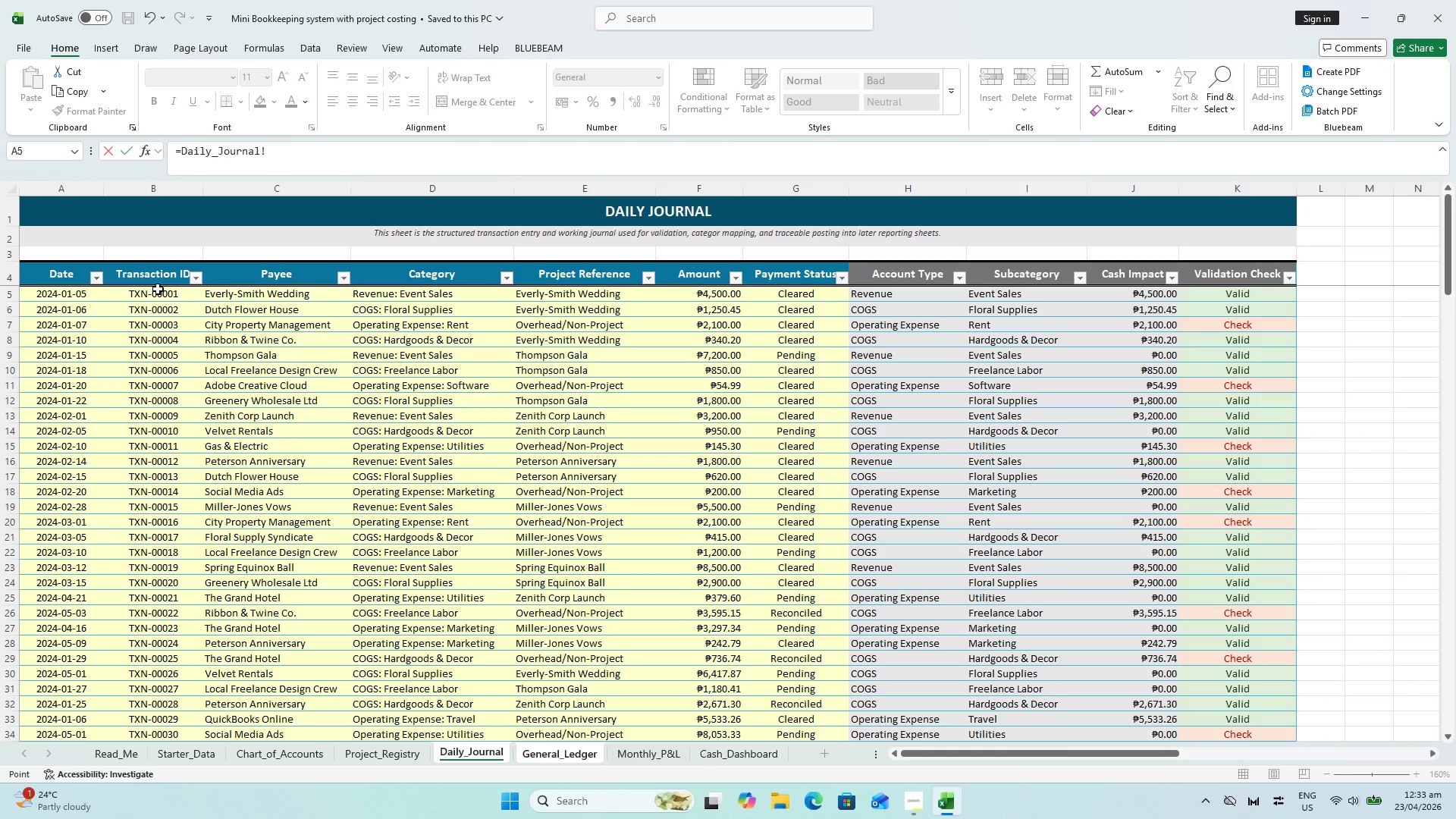 
left_click([159, 291])
 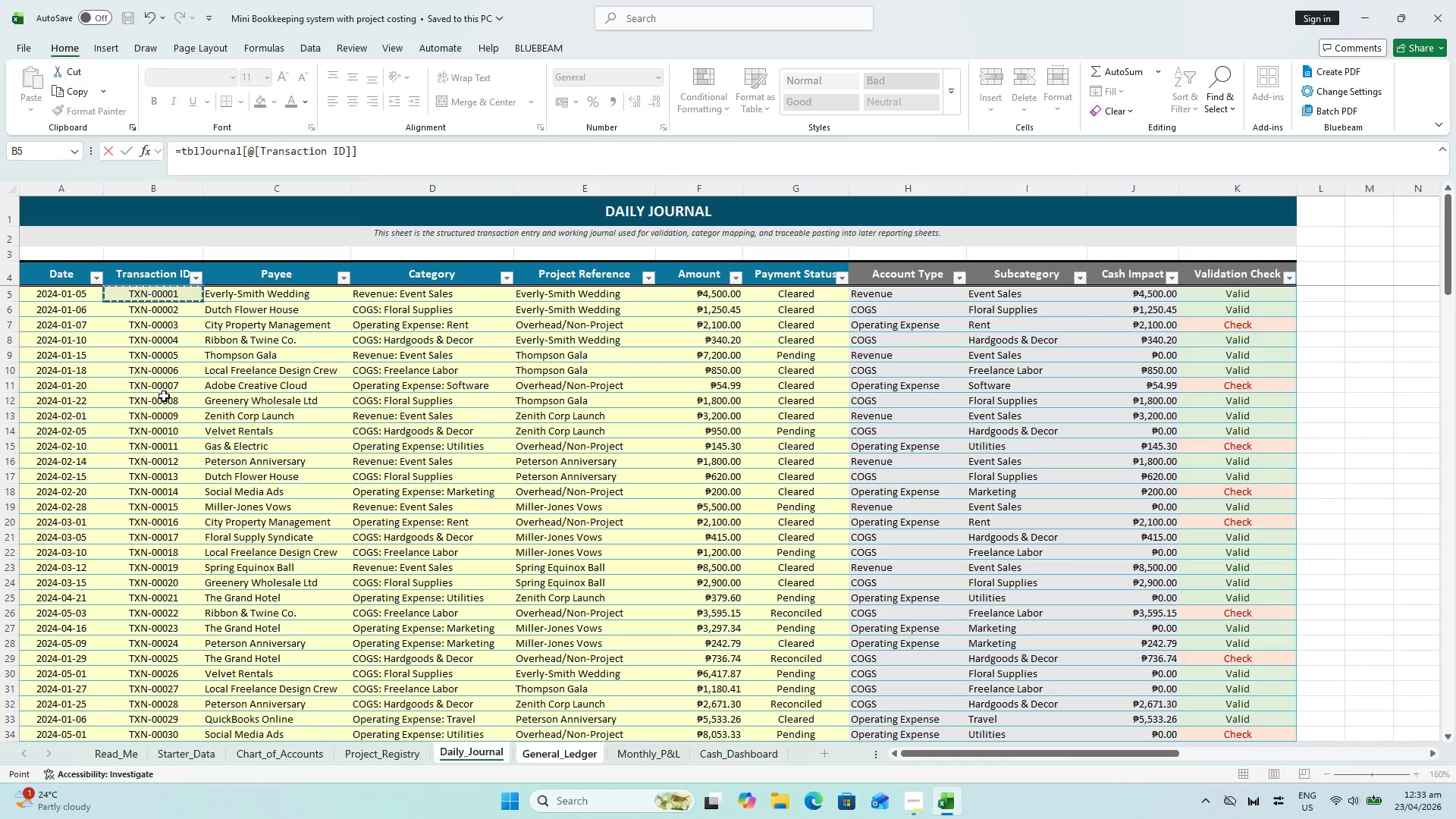 
scroll: coordinate [206, 404], scroll_direction: down, amount: 7.0
 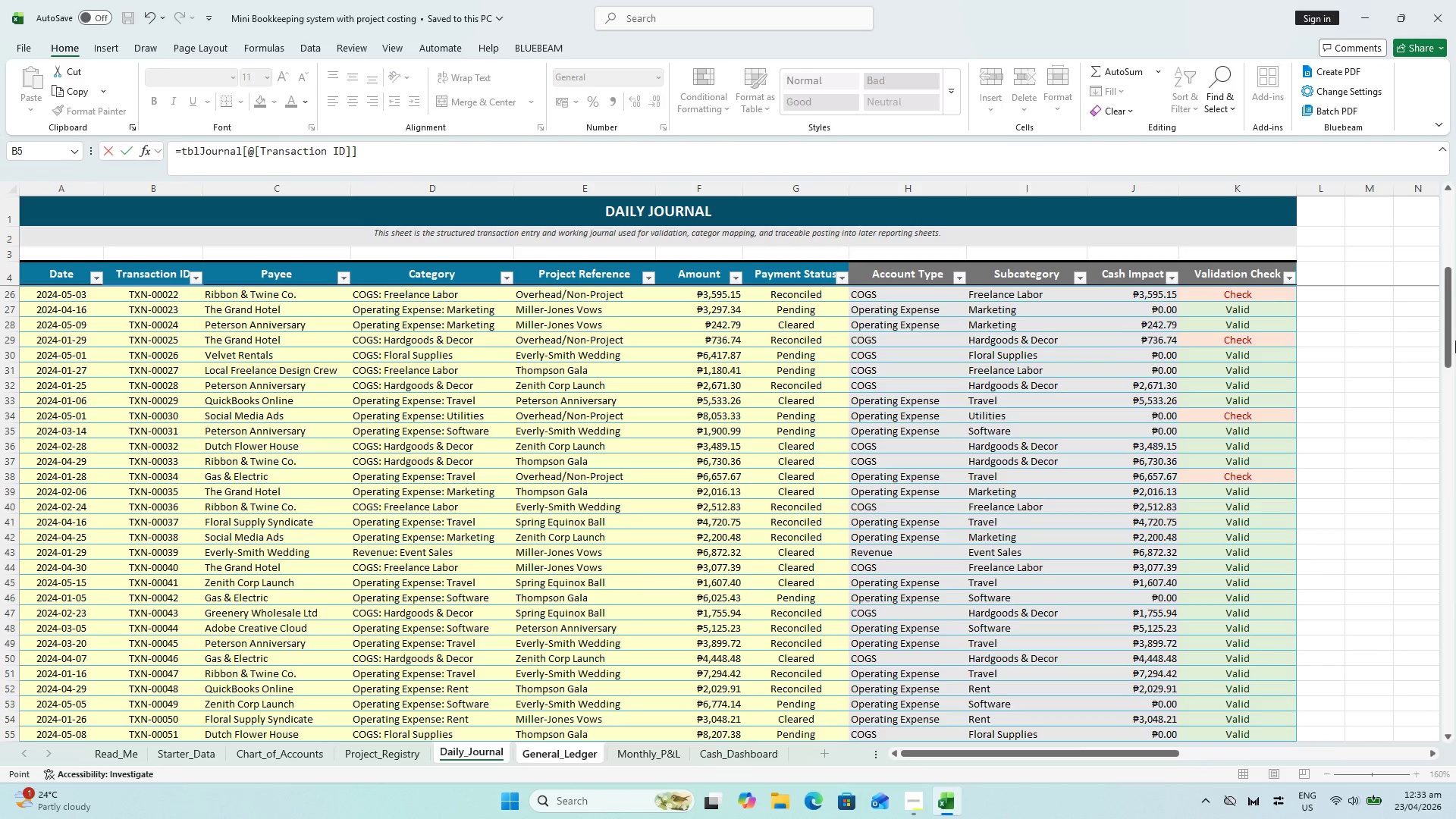 
left_click_drag(start_coordinate=[1455, 339], to_coordinate=[1454, 409])
 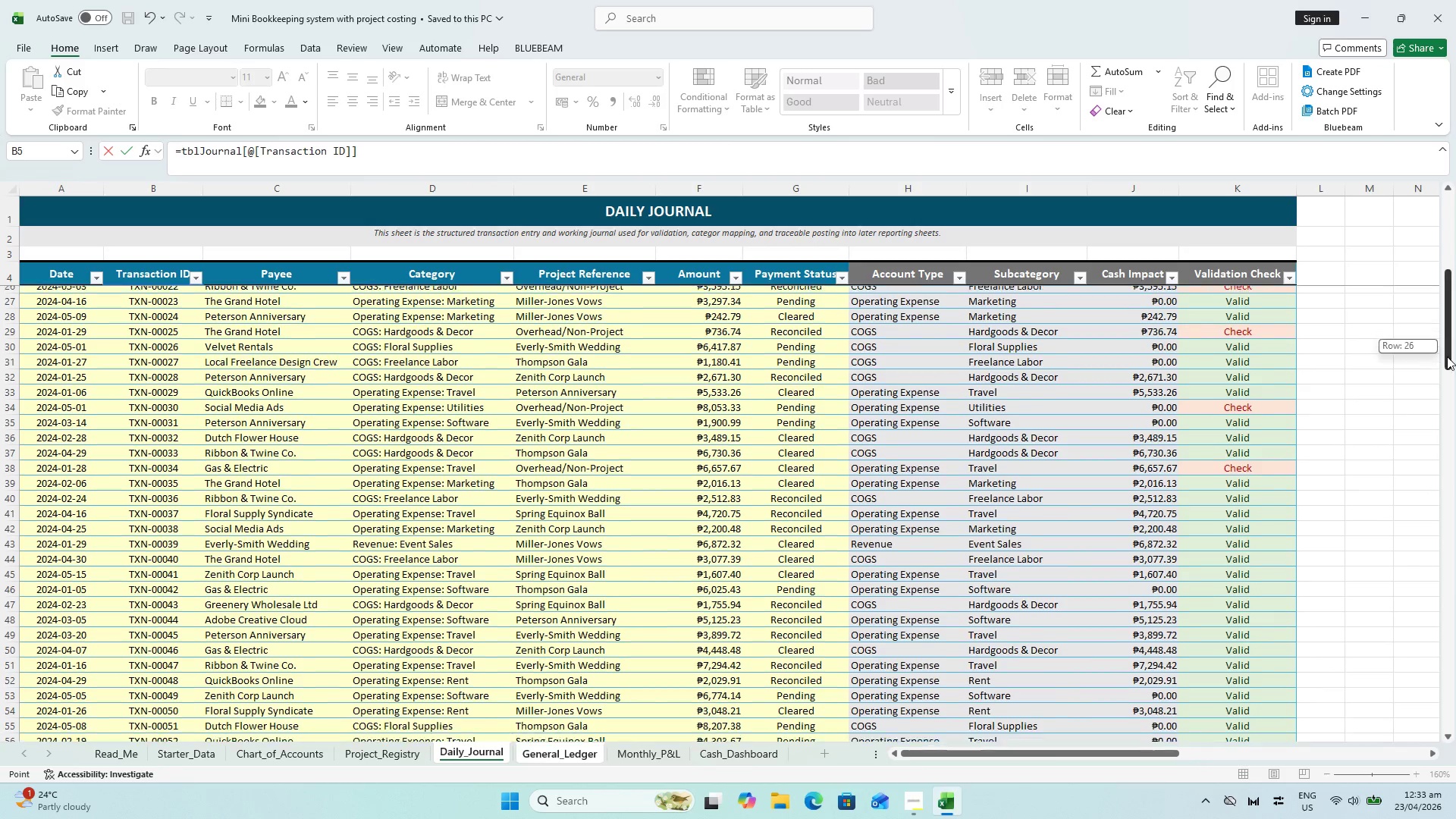 
left_click_drag(start_coordinate=[1445, 346], to_coordinate=[1453, 770])
 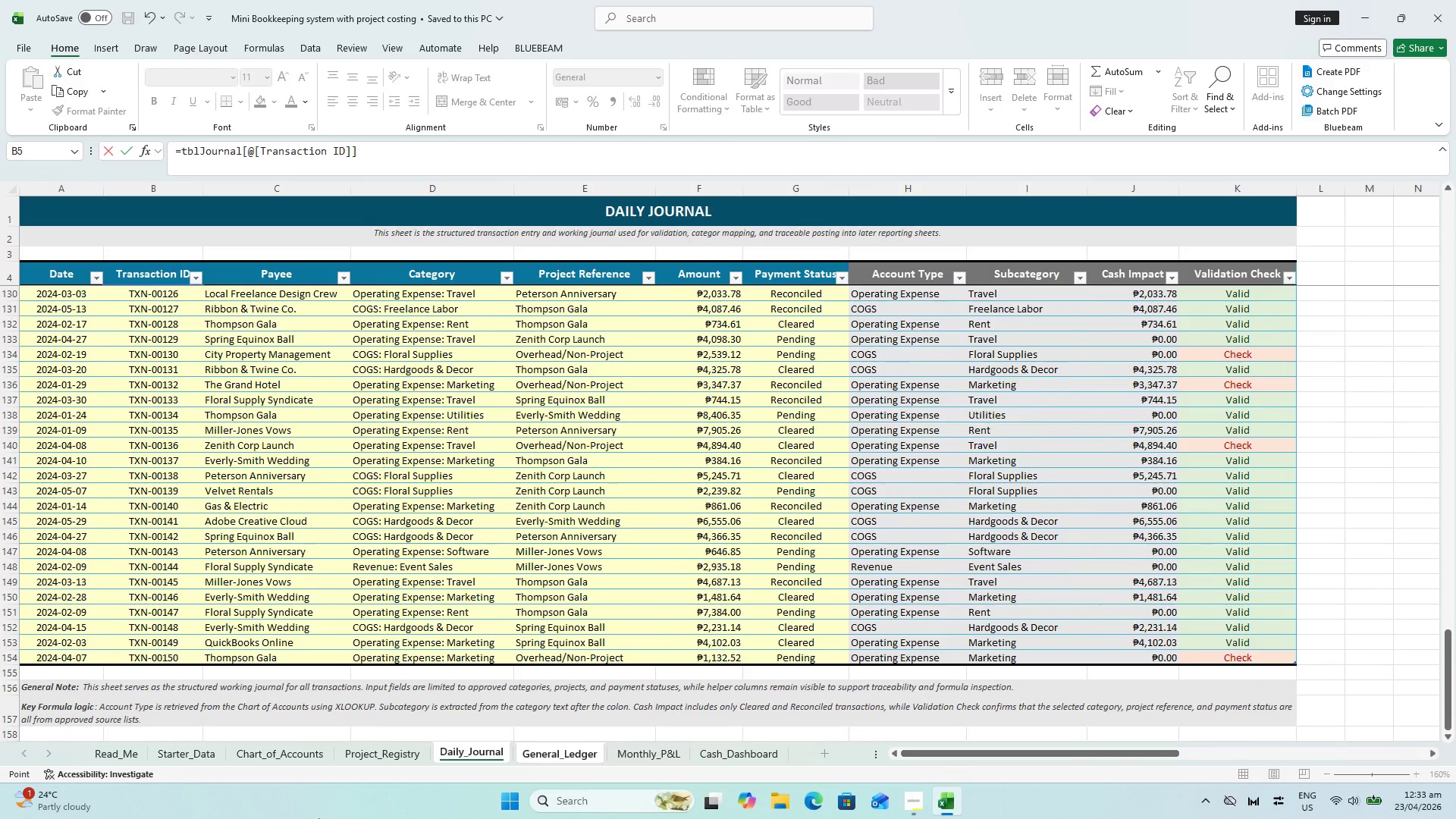 
hold_key(key=ShiftLeft, duration=1.25)
left_click([162, 653])
 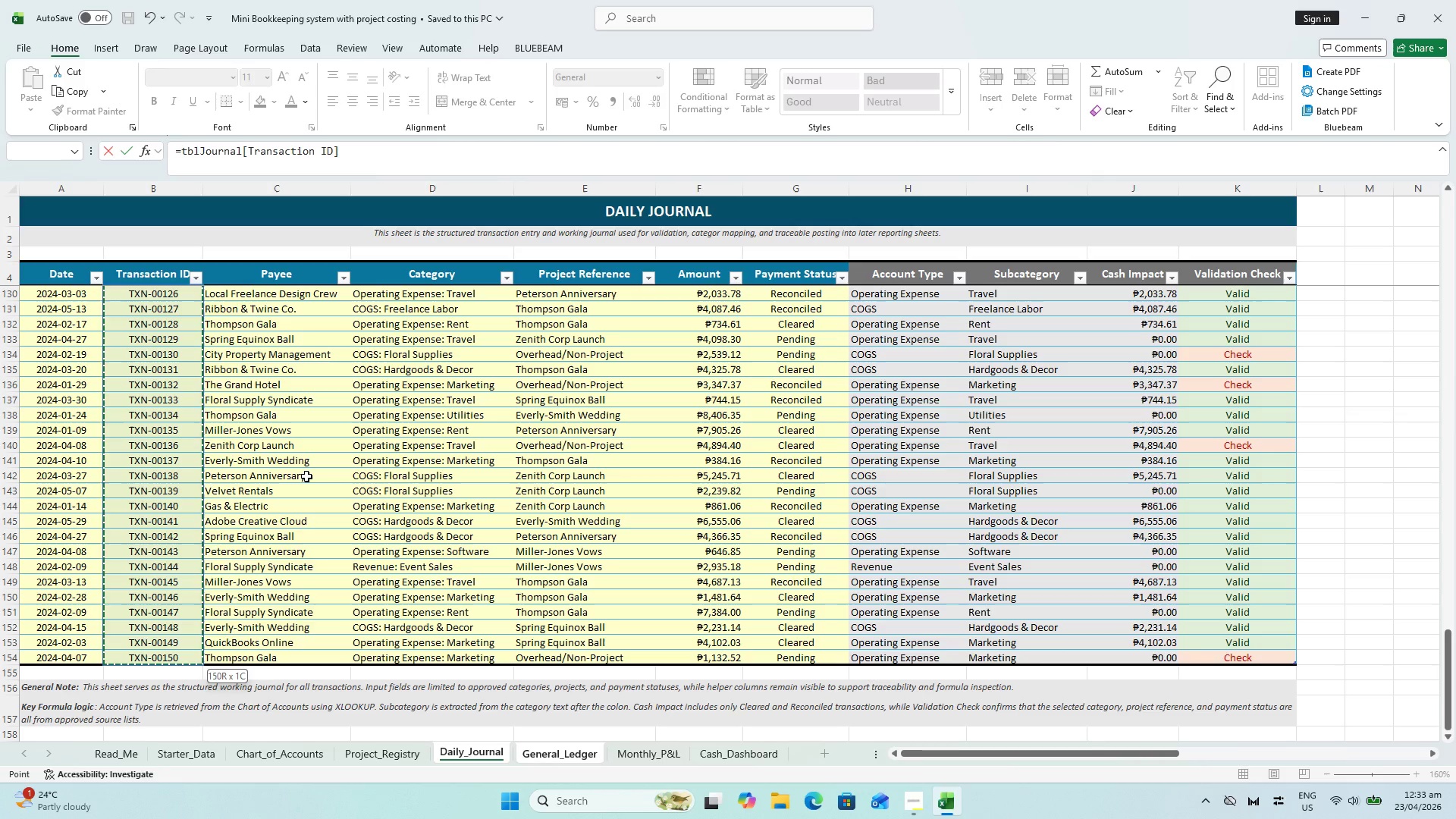 
key(Enter)
 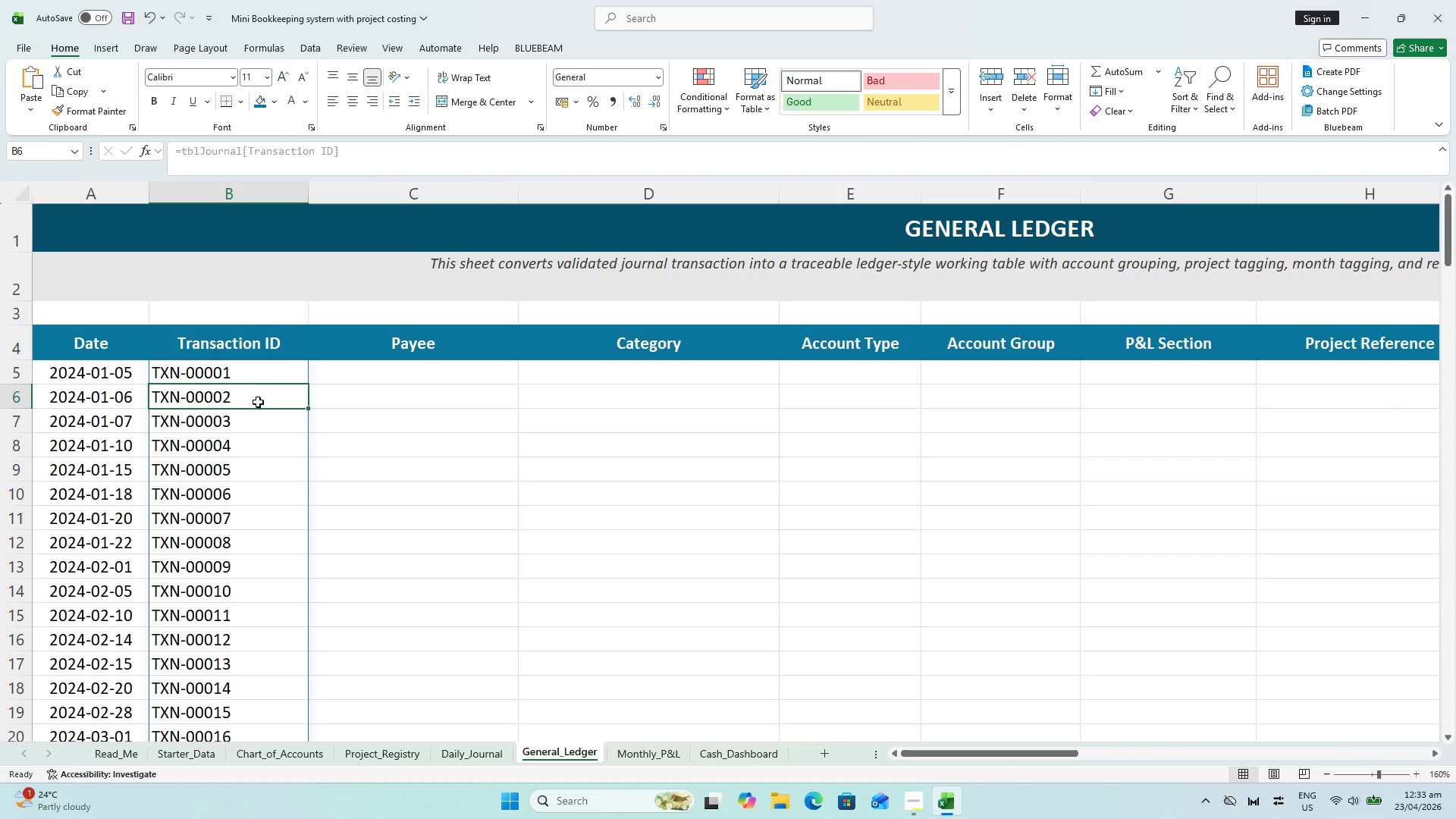 
left_click([252, 373])
 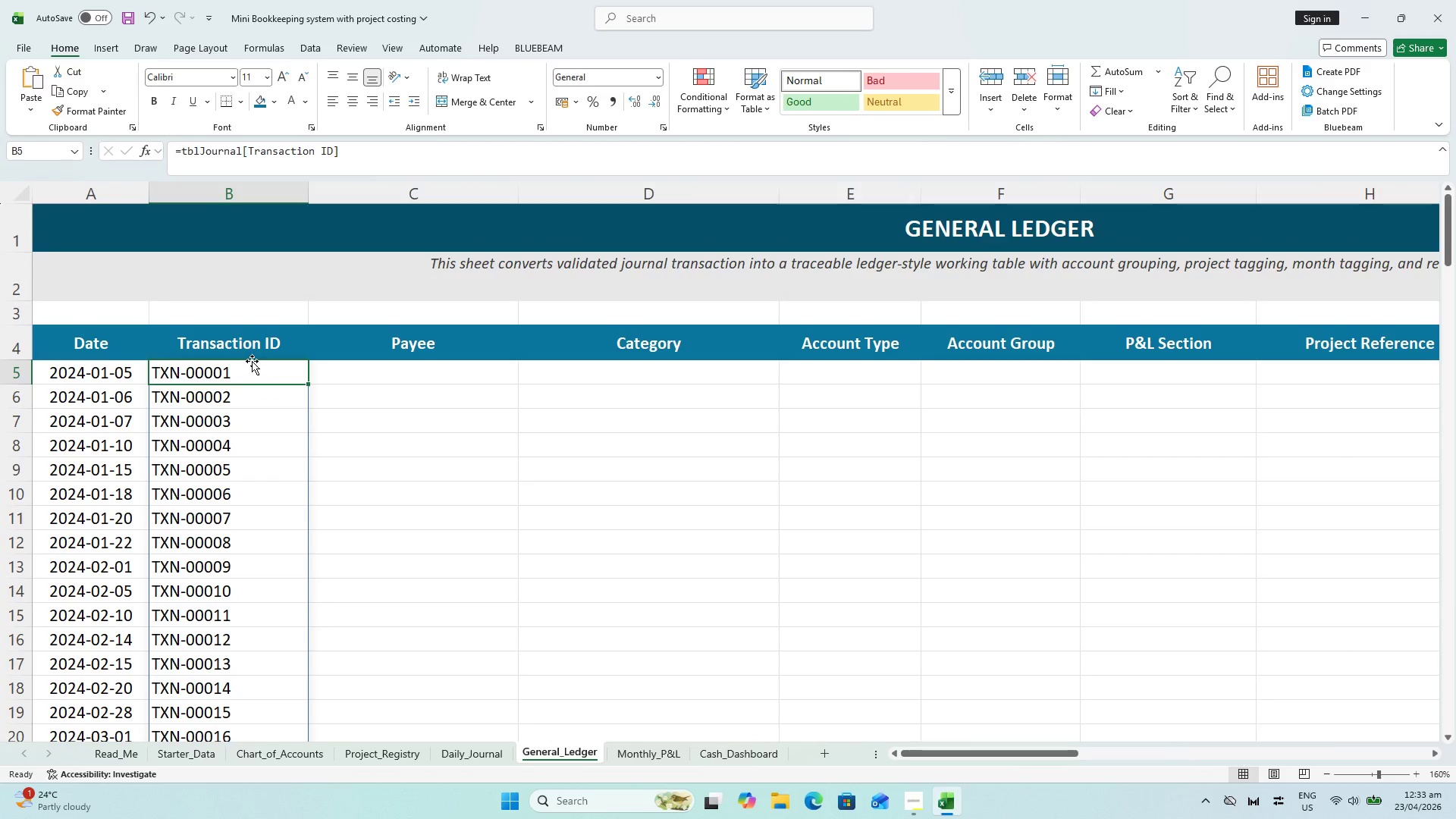 
scroll: coordinate [268, 432], scroll_direction: down, amount: 29.0
 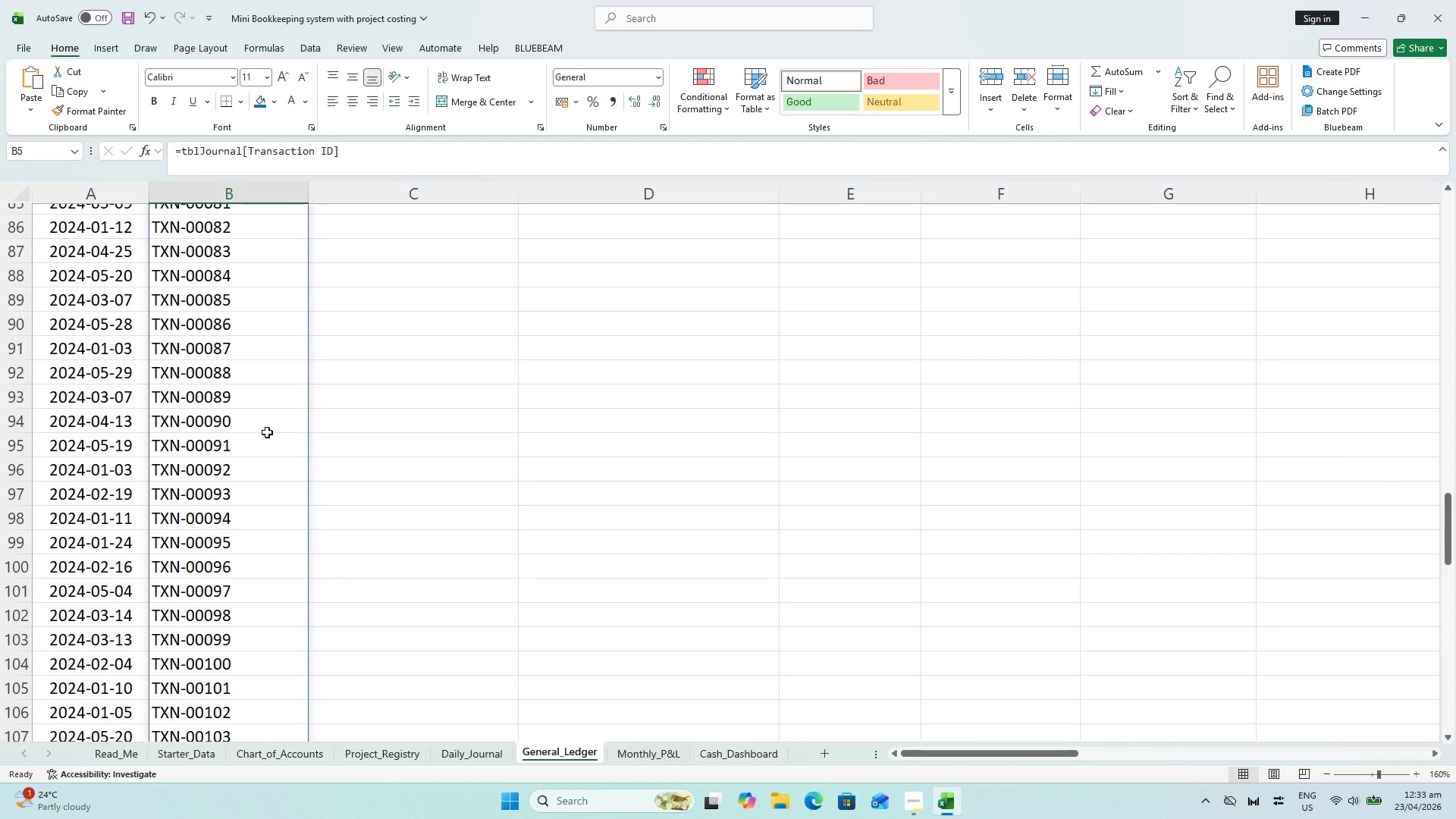 
key(Shift+ArrowDown)
 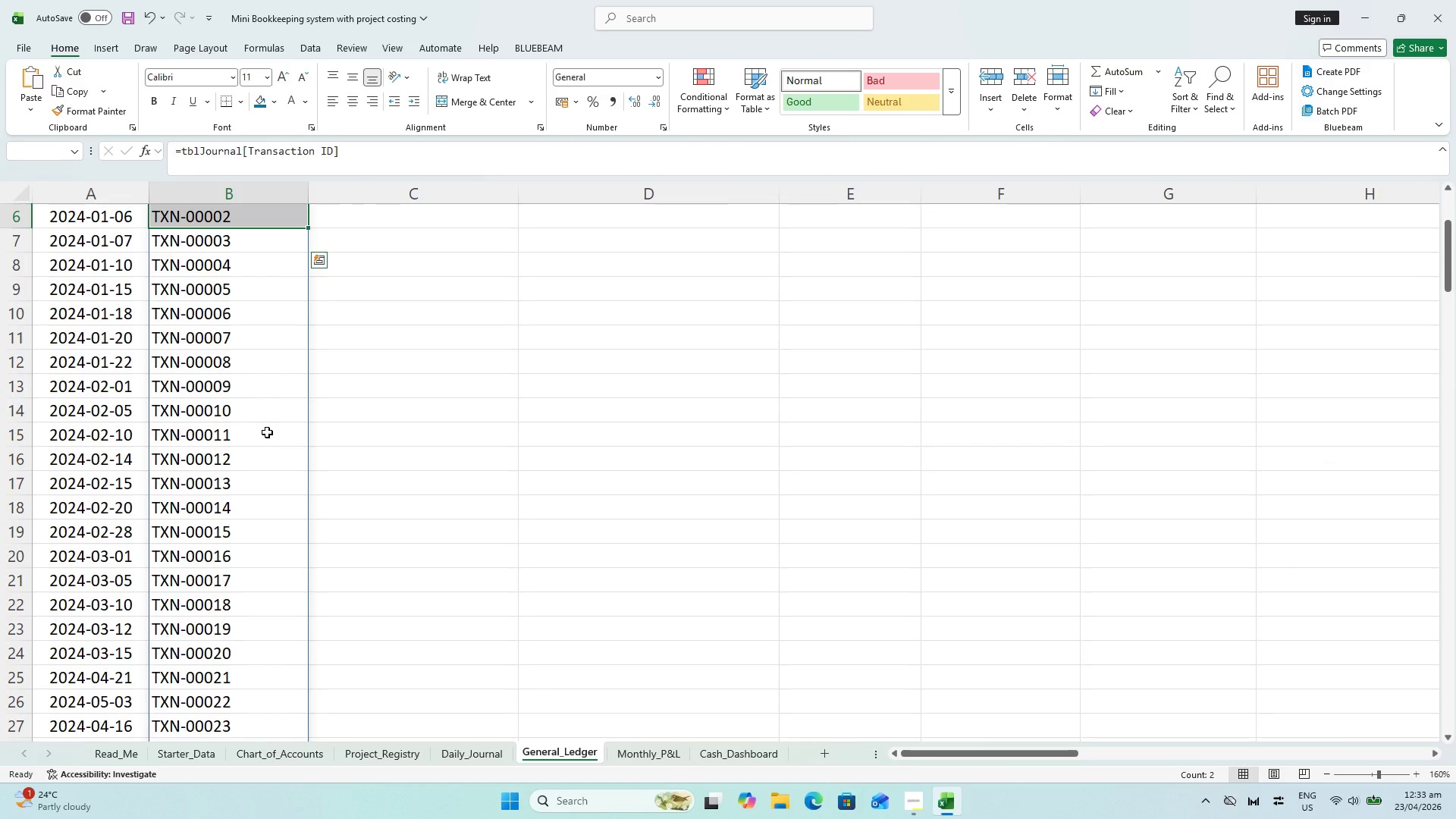 
key(Control+ControlLeft)
 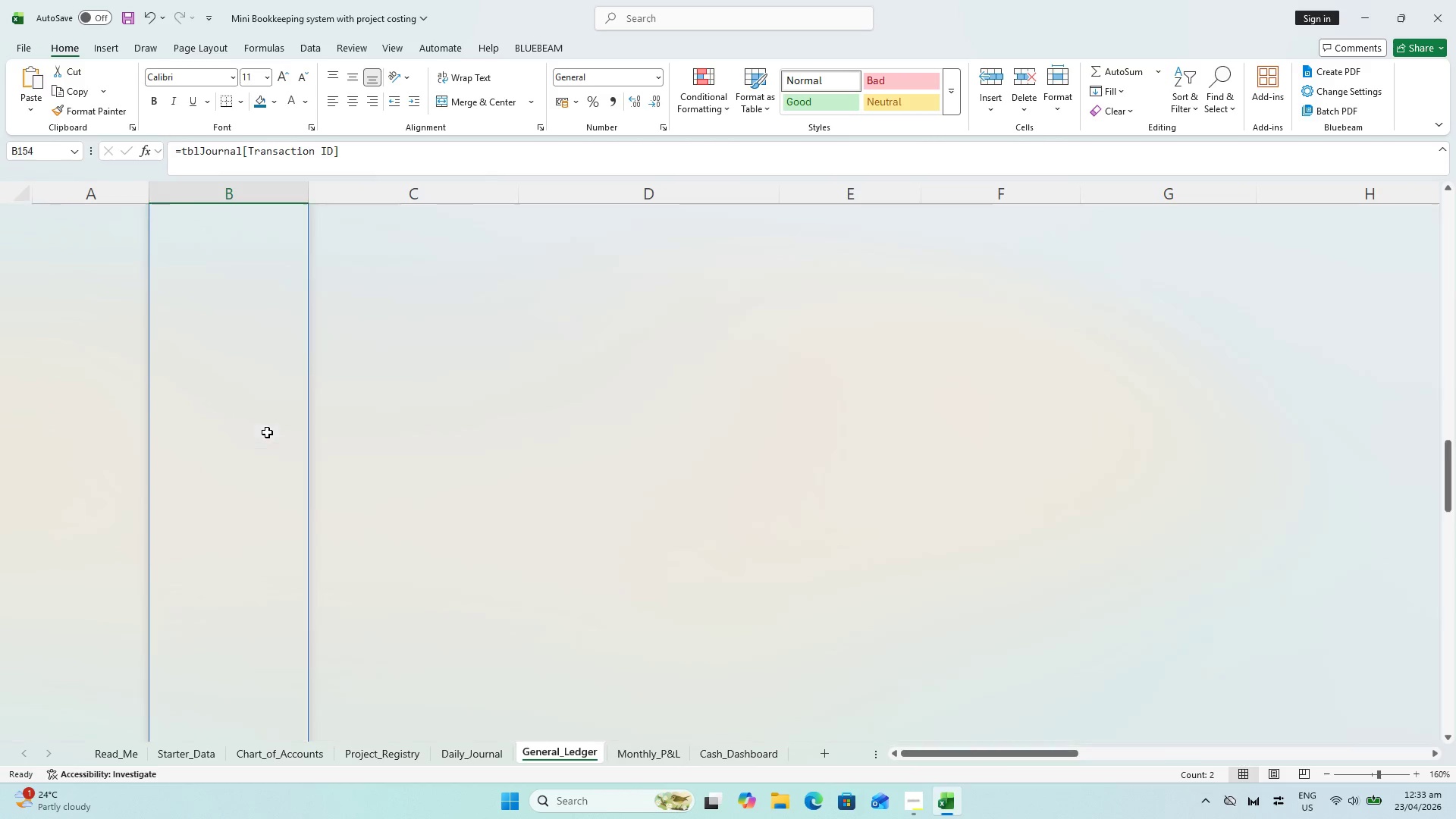 
key(Control+ArrowDown)
 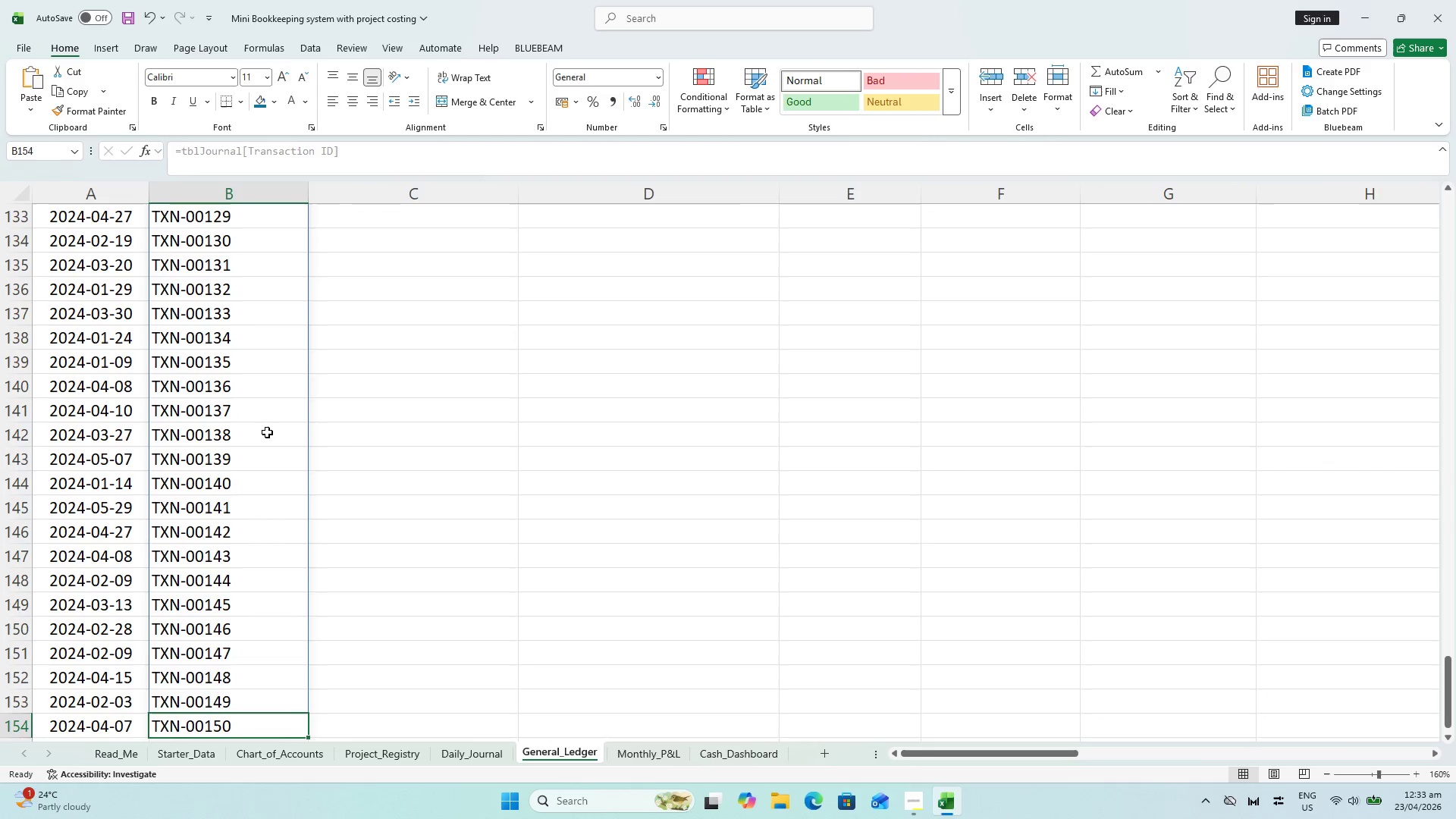 
hold_key(key=ShiftLeft, duration=0.66)
 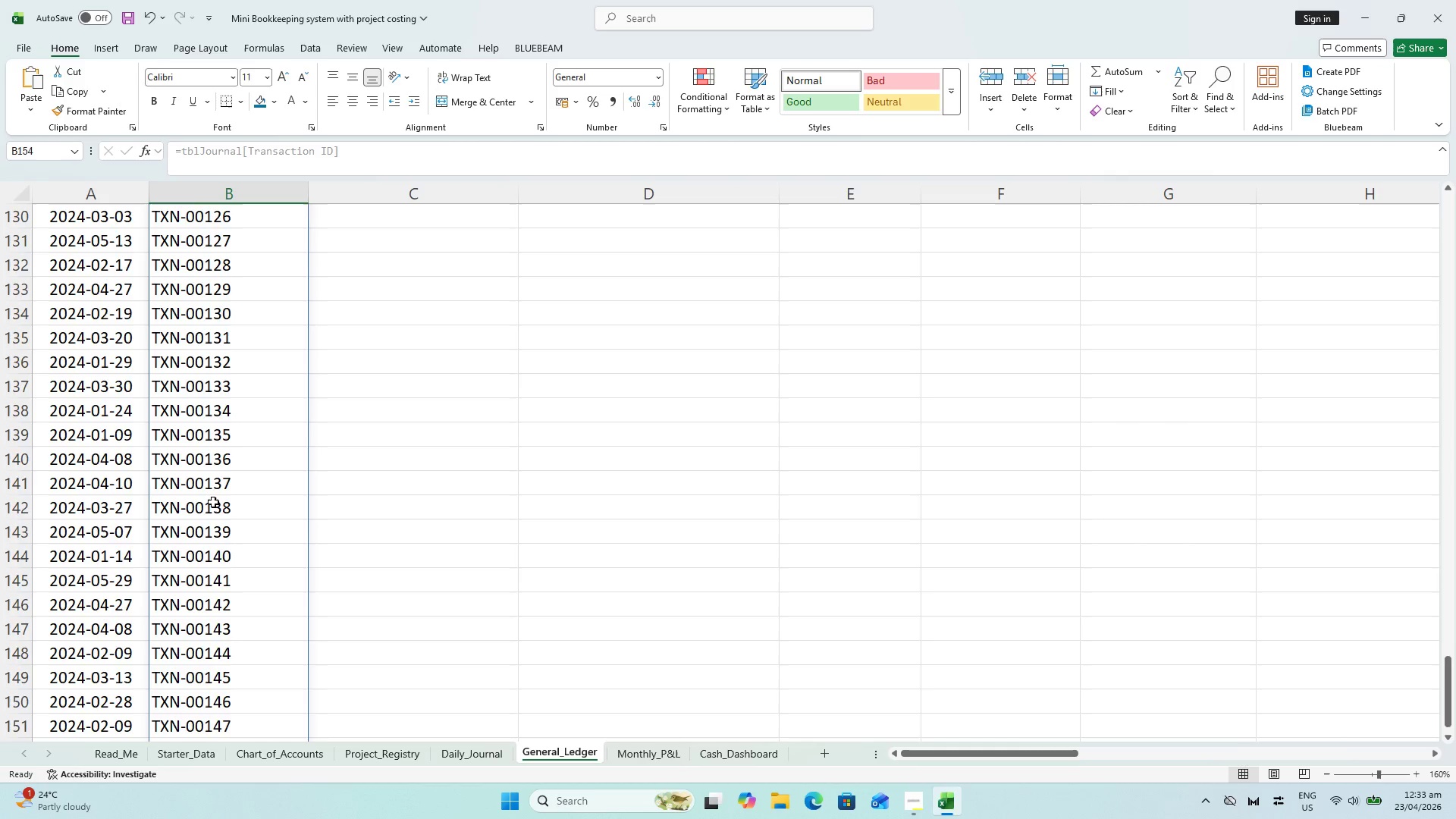 
scroll: coordinate [153, 576], scroll_direction: down, amount: 3.0
 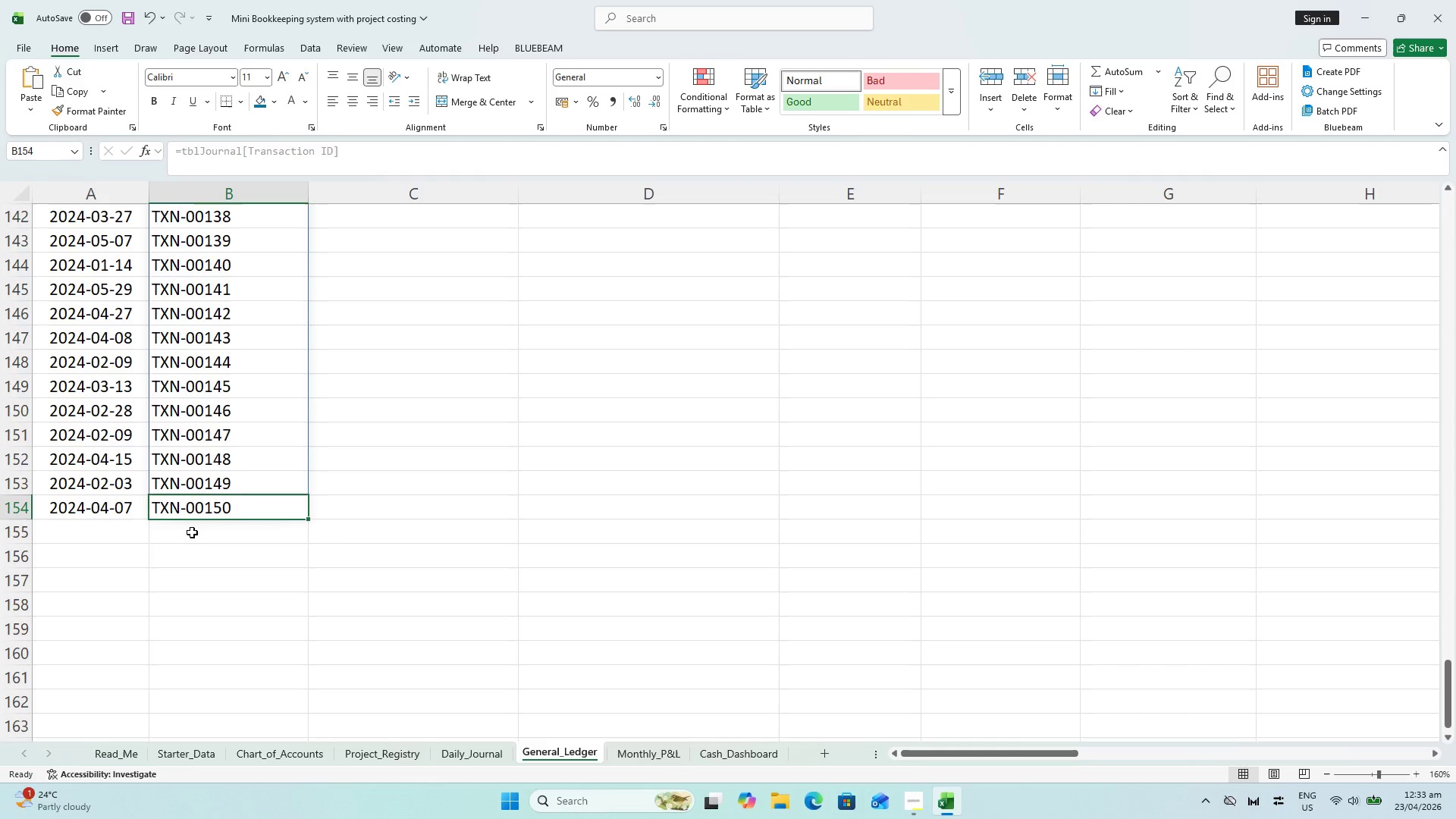 
scroll: coordinate [228, 415], scroll_direction: up, amount: 36.0
 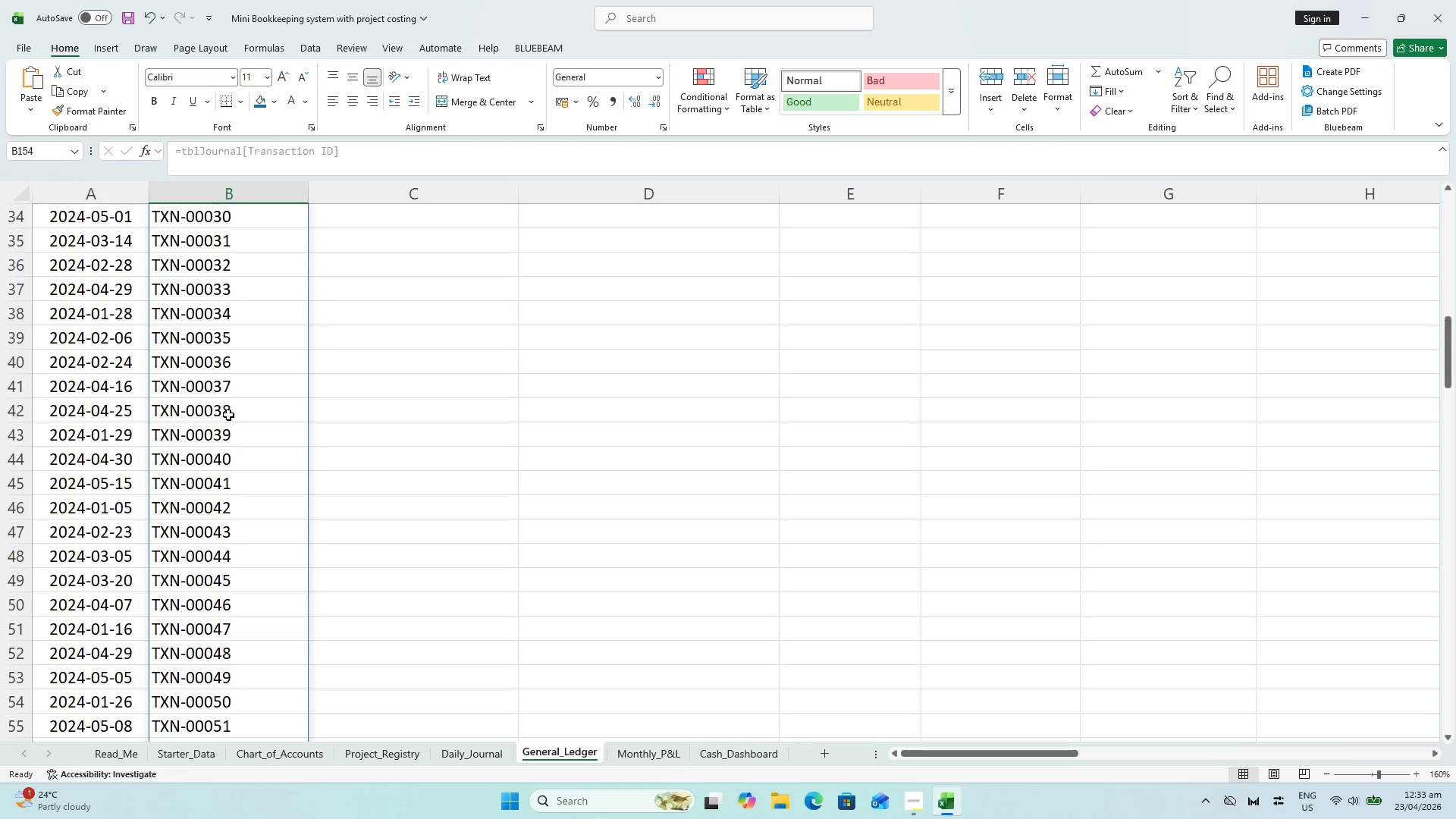 
key(Control+ArrowUp)
 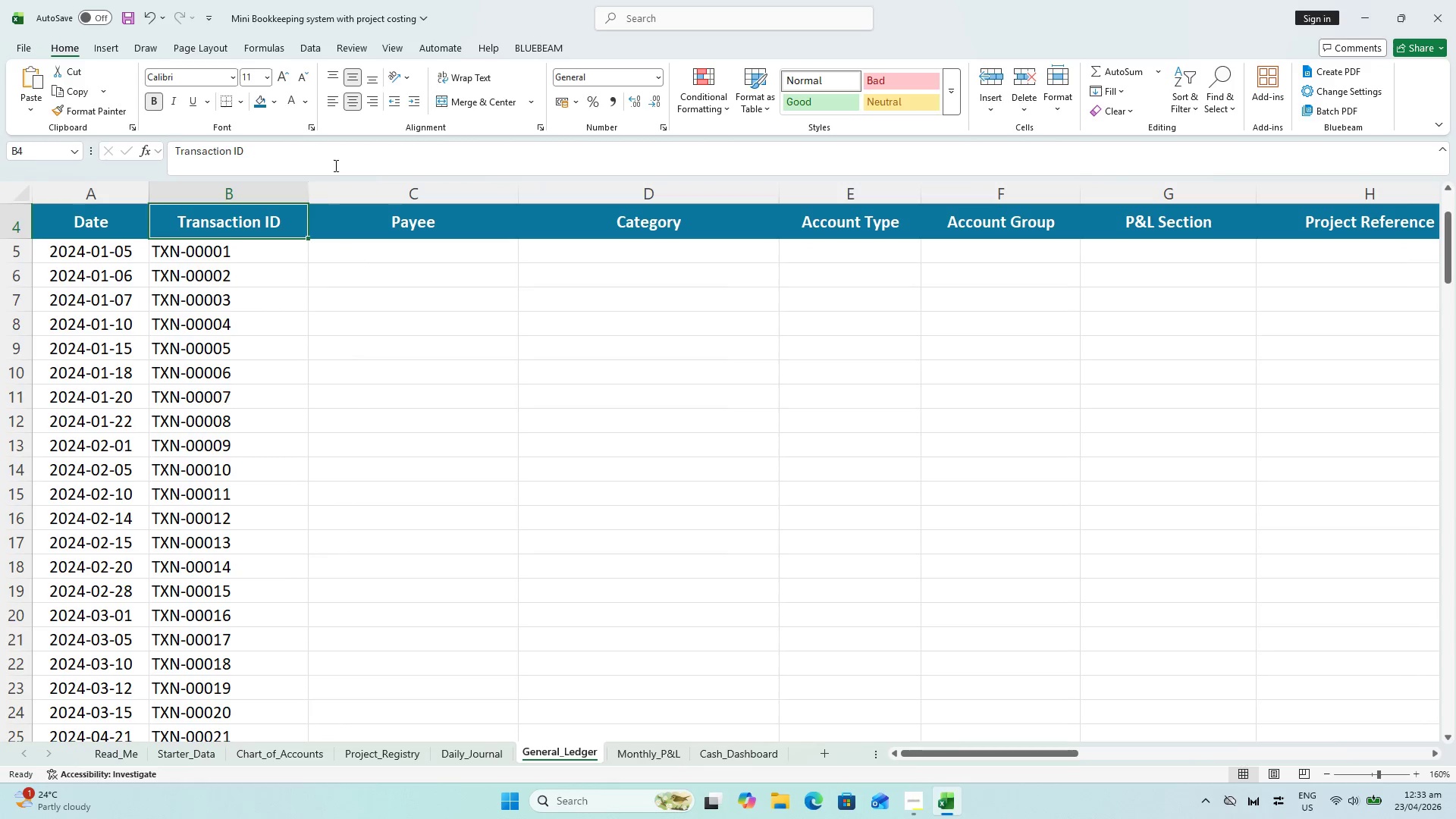 
hold_key(key=ShiftLeft, duration=0.73)
left_click([233, 249])
 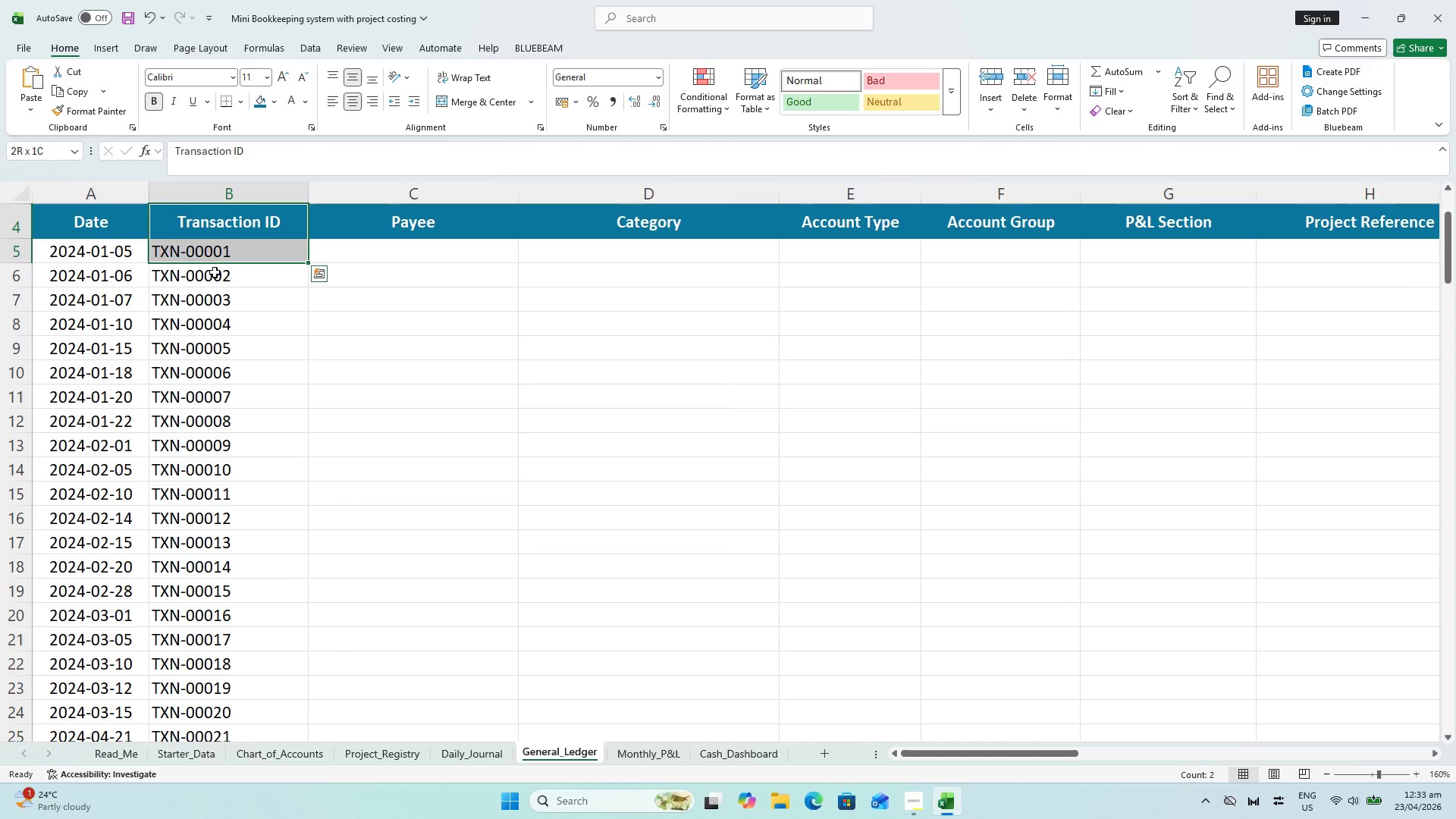 
left_click([211, 250])
 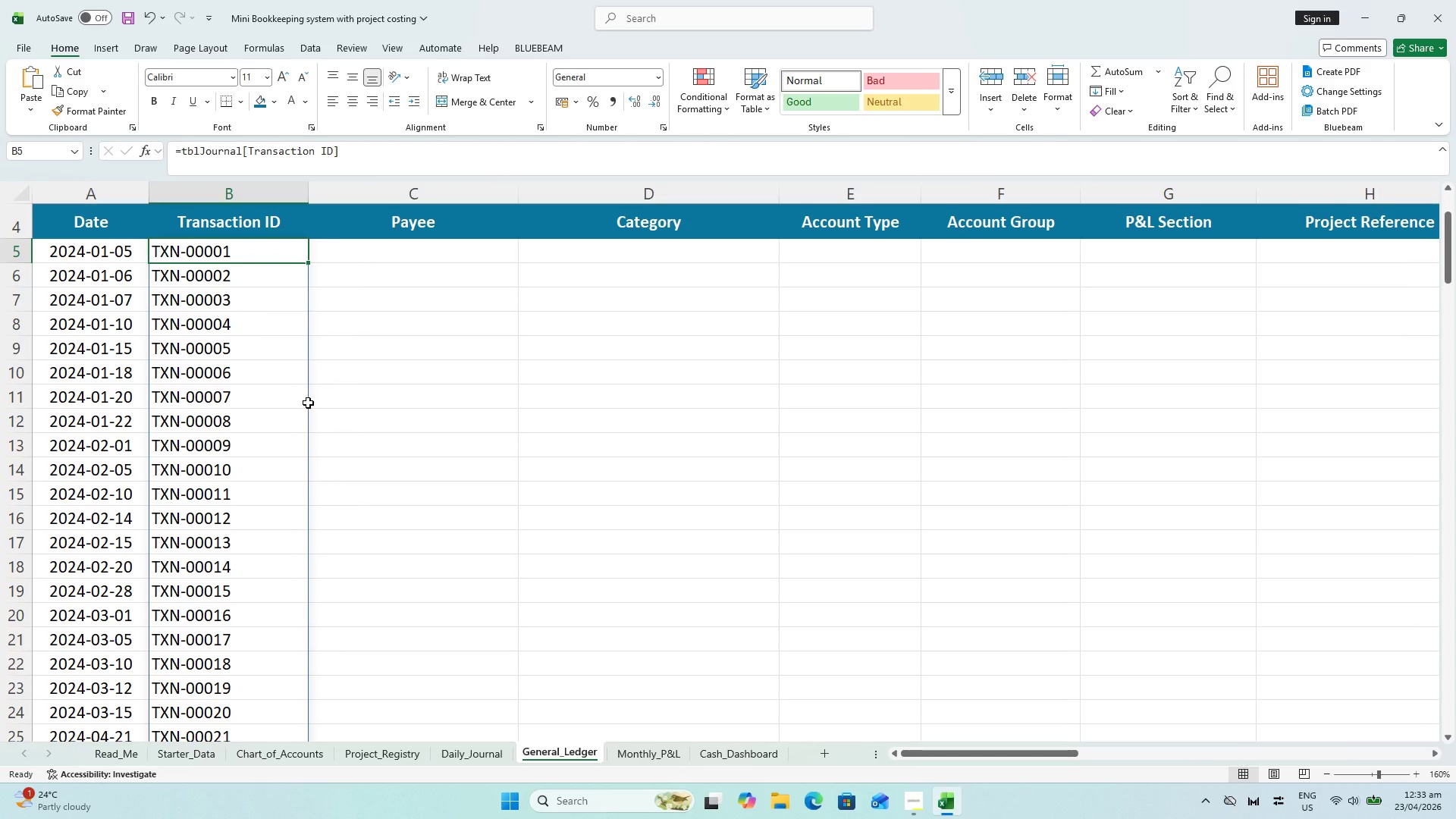 
hold_key(key=ShiftLeft, duration=5.89)
 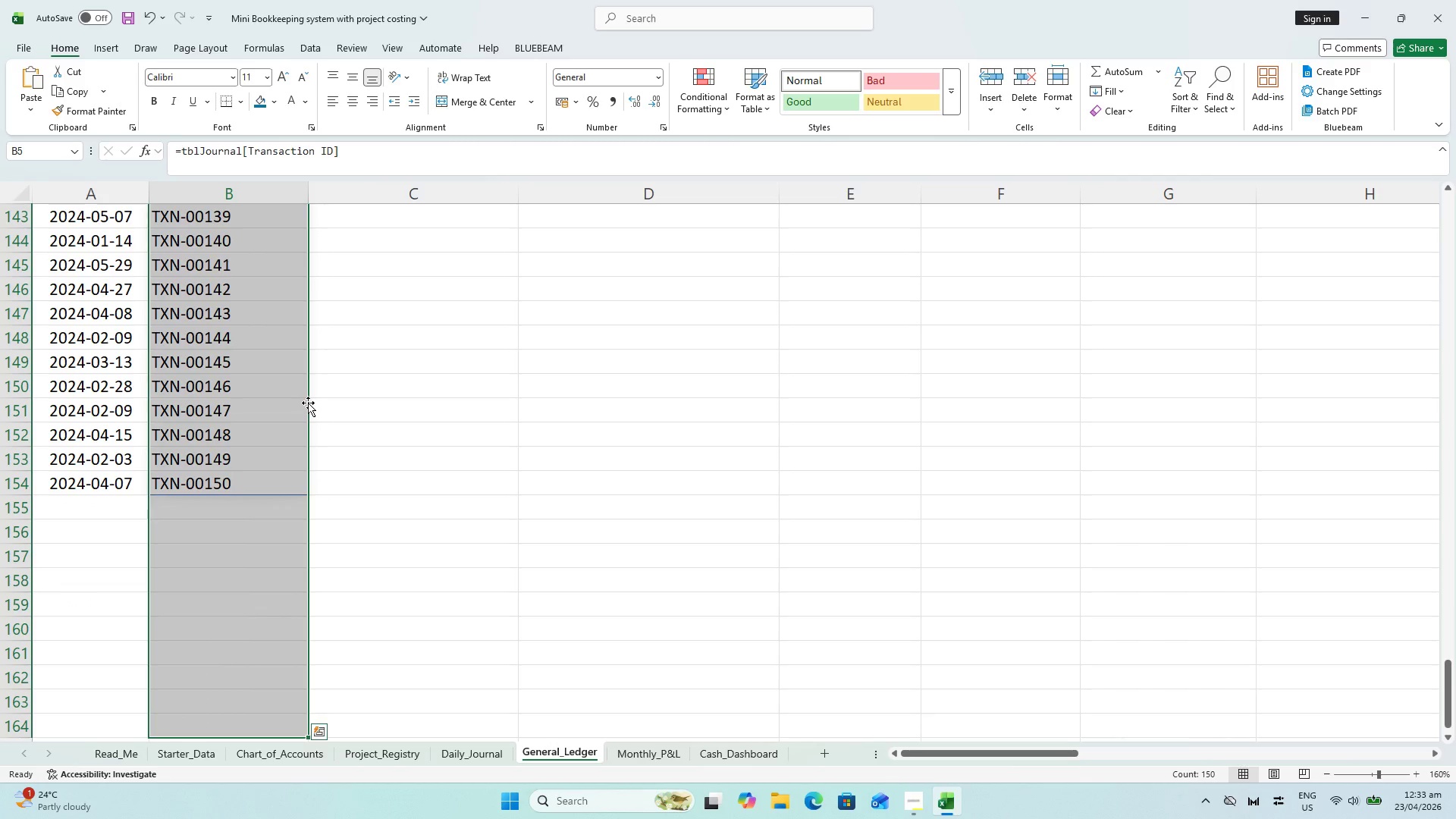 
hold_key(key=ArrowDown, duration=1.5)
 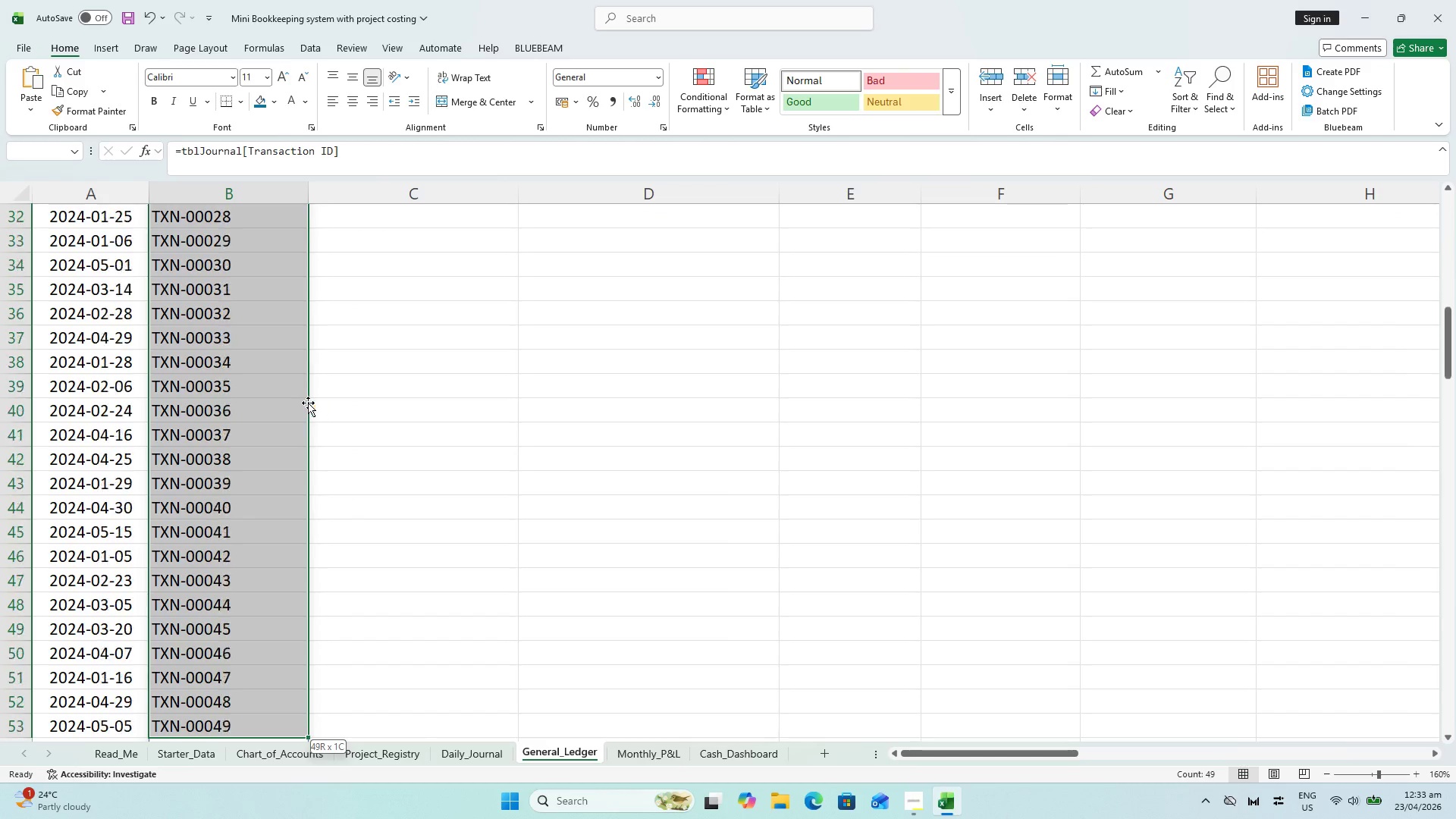 
hold_key(key=ArrowDown, duration=1.5)
 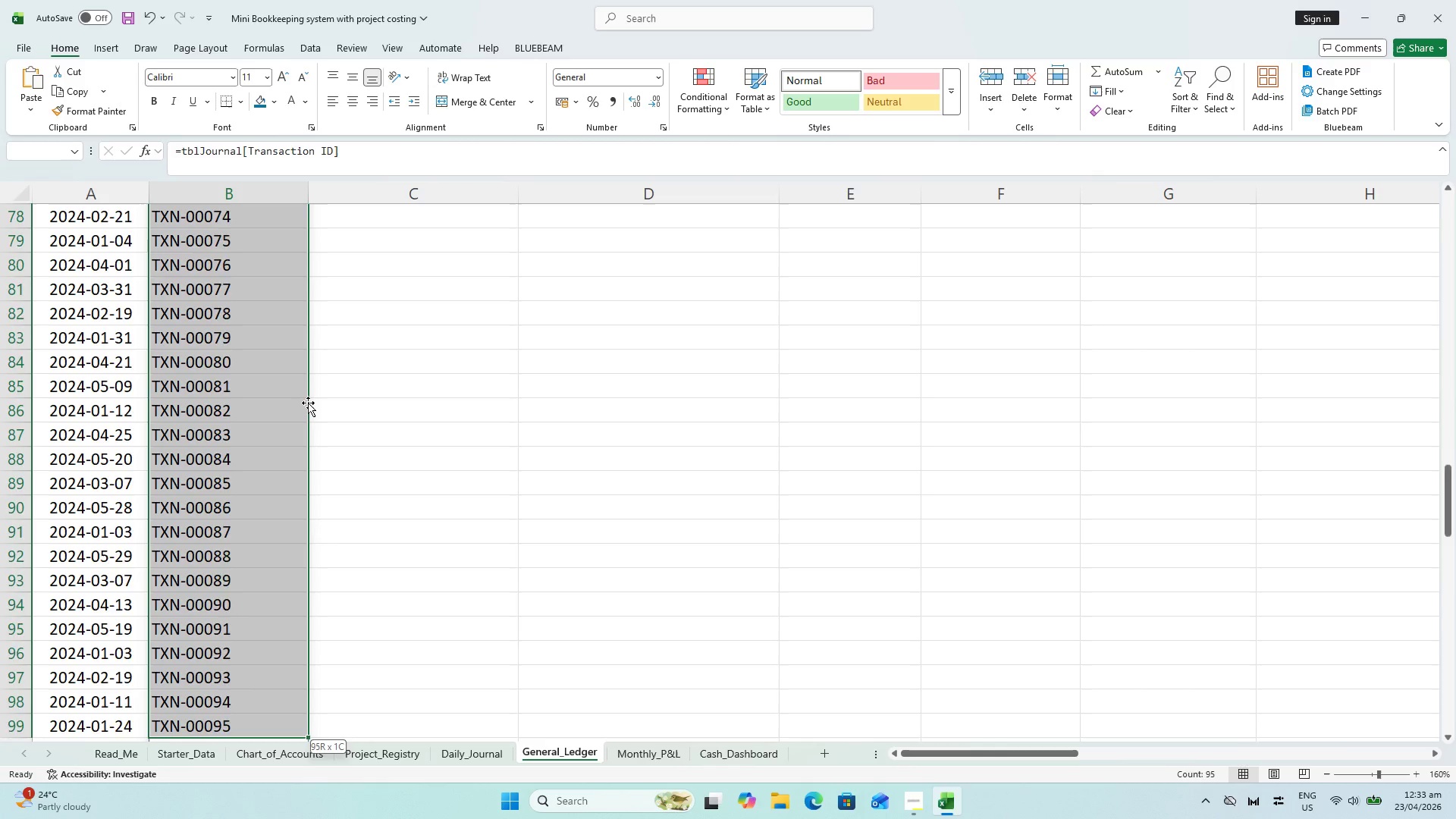 
hold_key(key=ArrowDown, duration=1.5)
 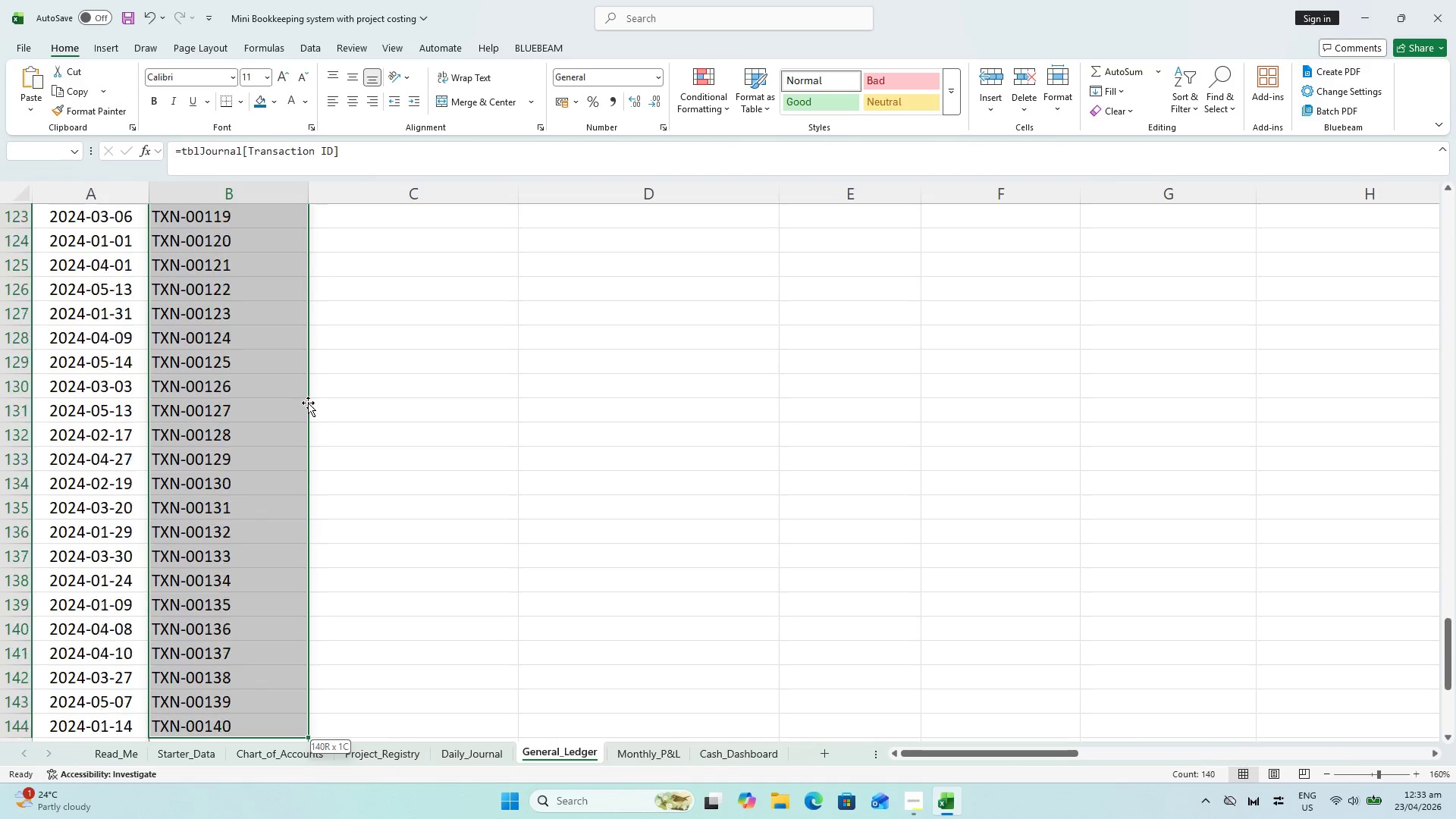 
hold_key(key=ArrowDown, duration=1.2)
 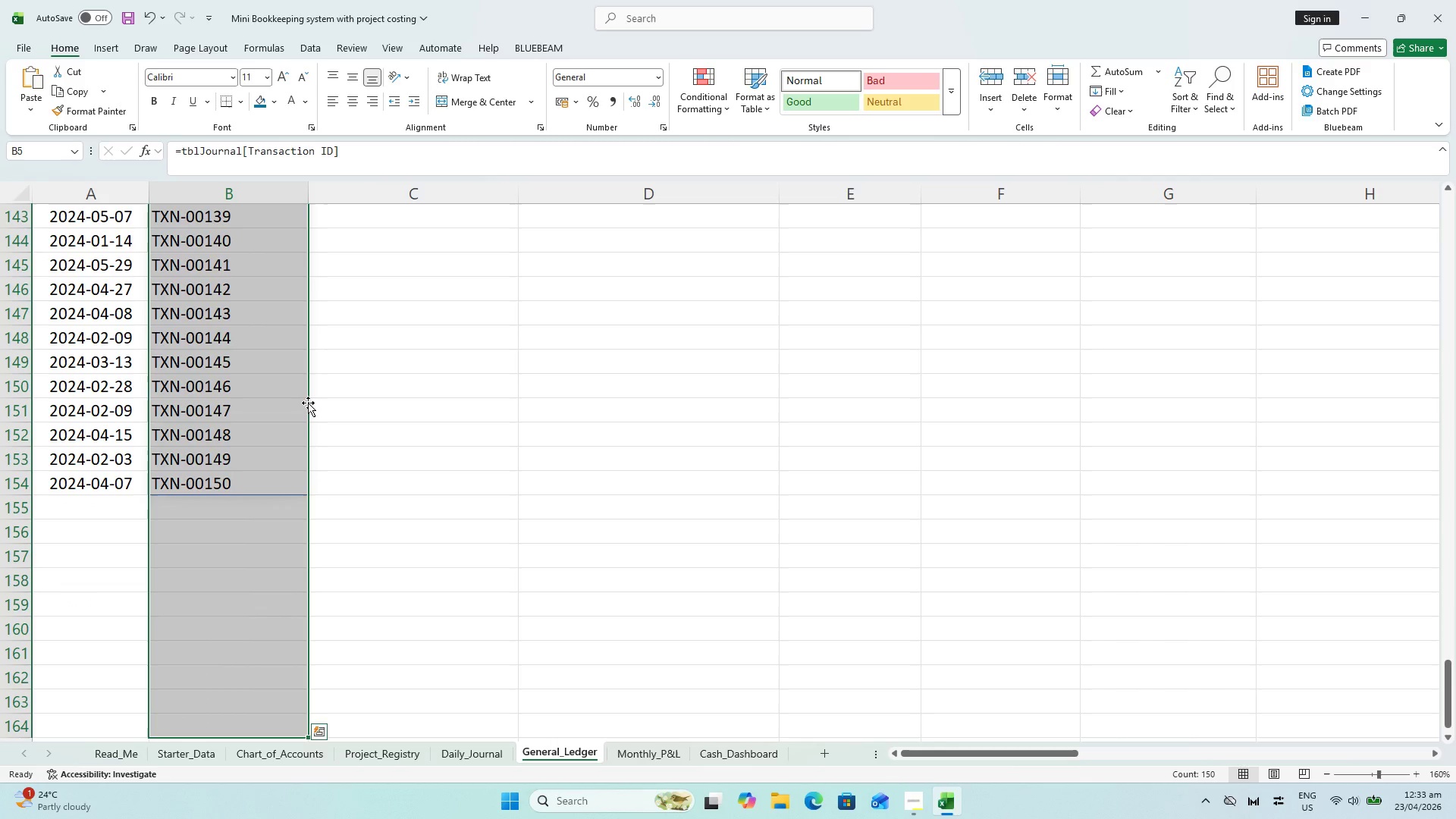 
key(Shift+ArrowUp)
 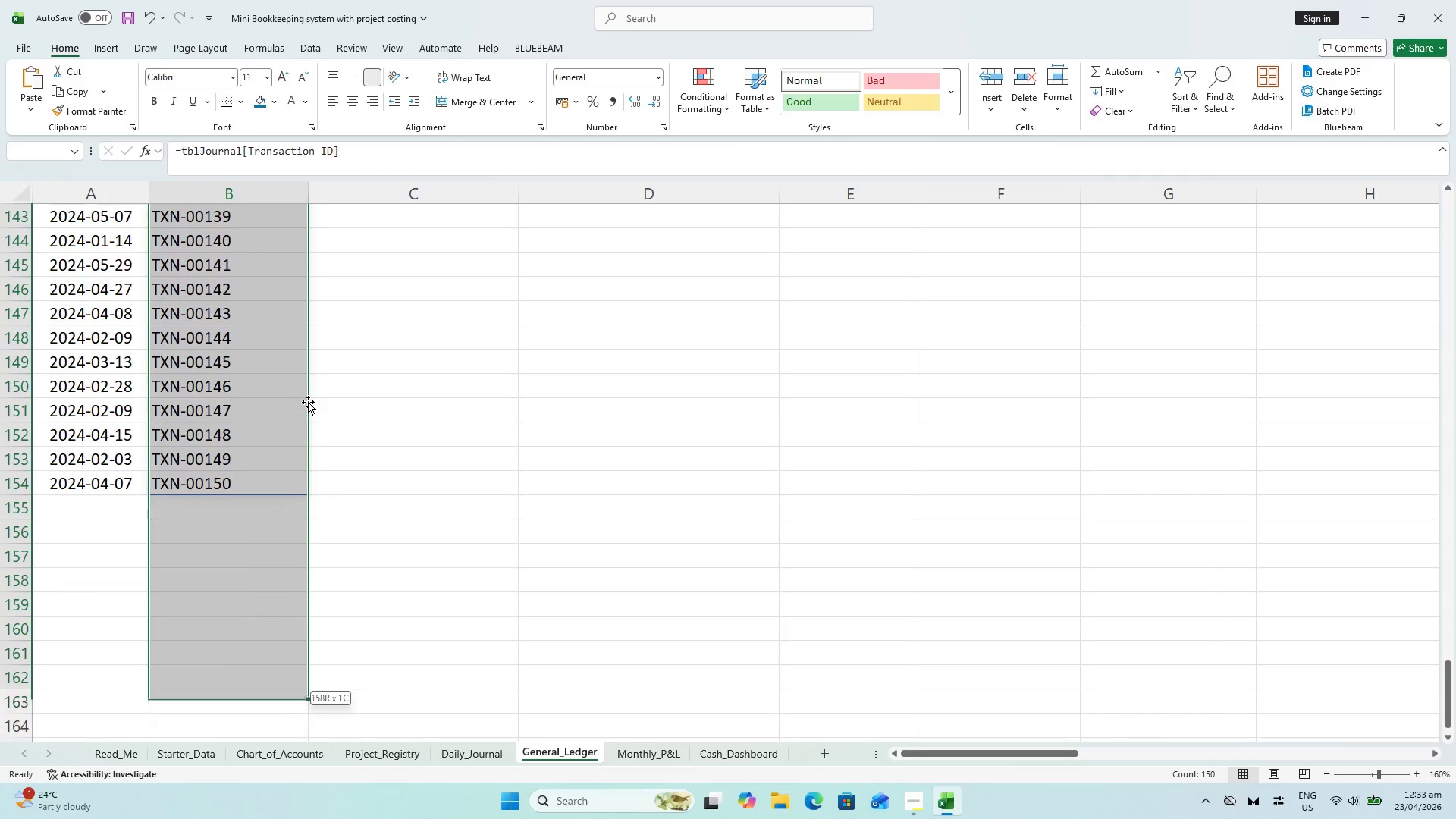 
key(Shift+ArrowUp)
 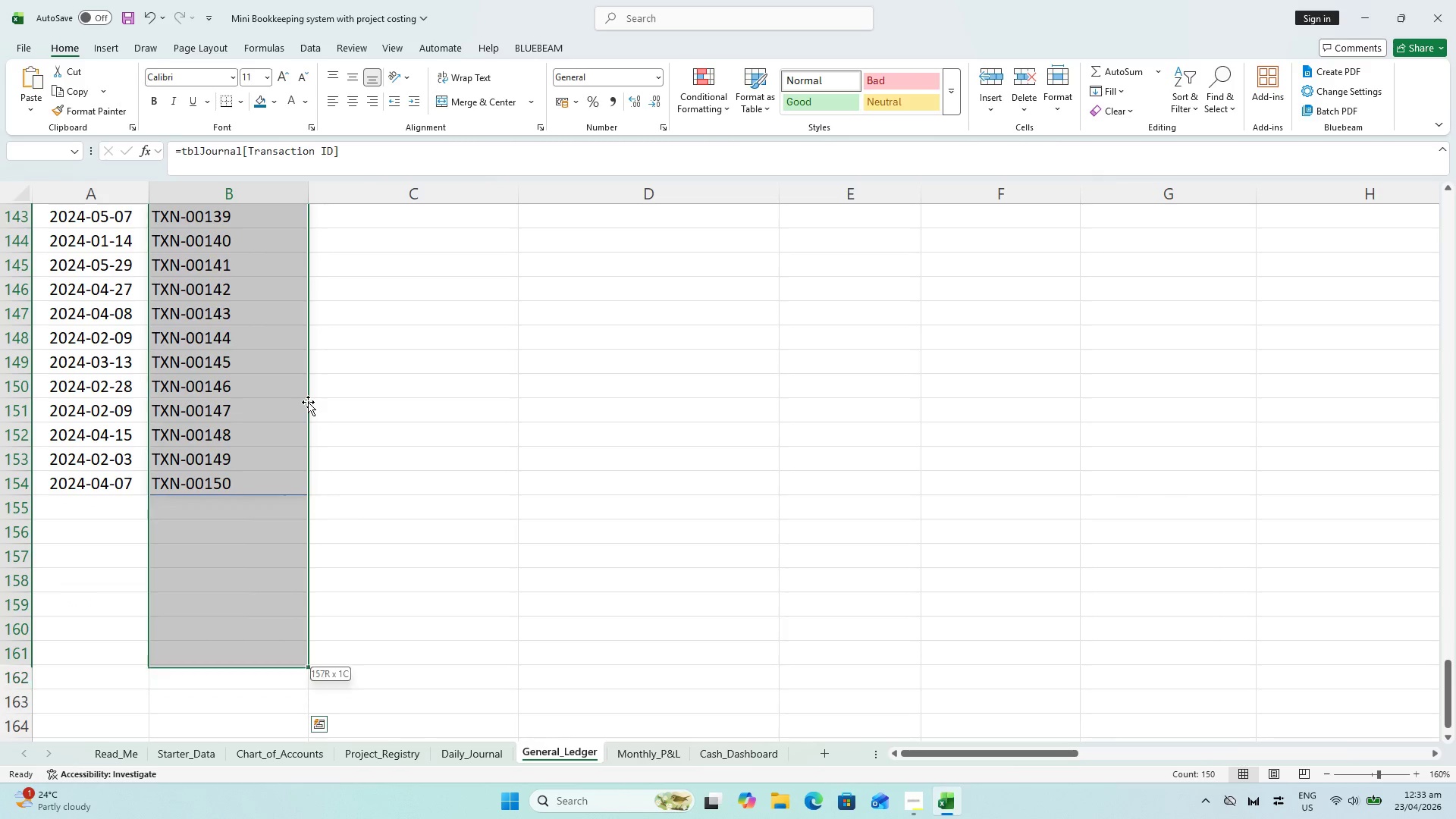 
key(Shift+ArrowUp)
 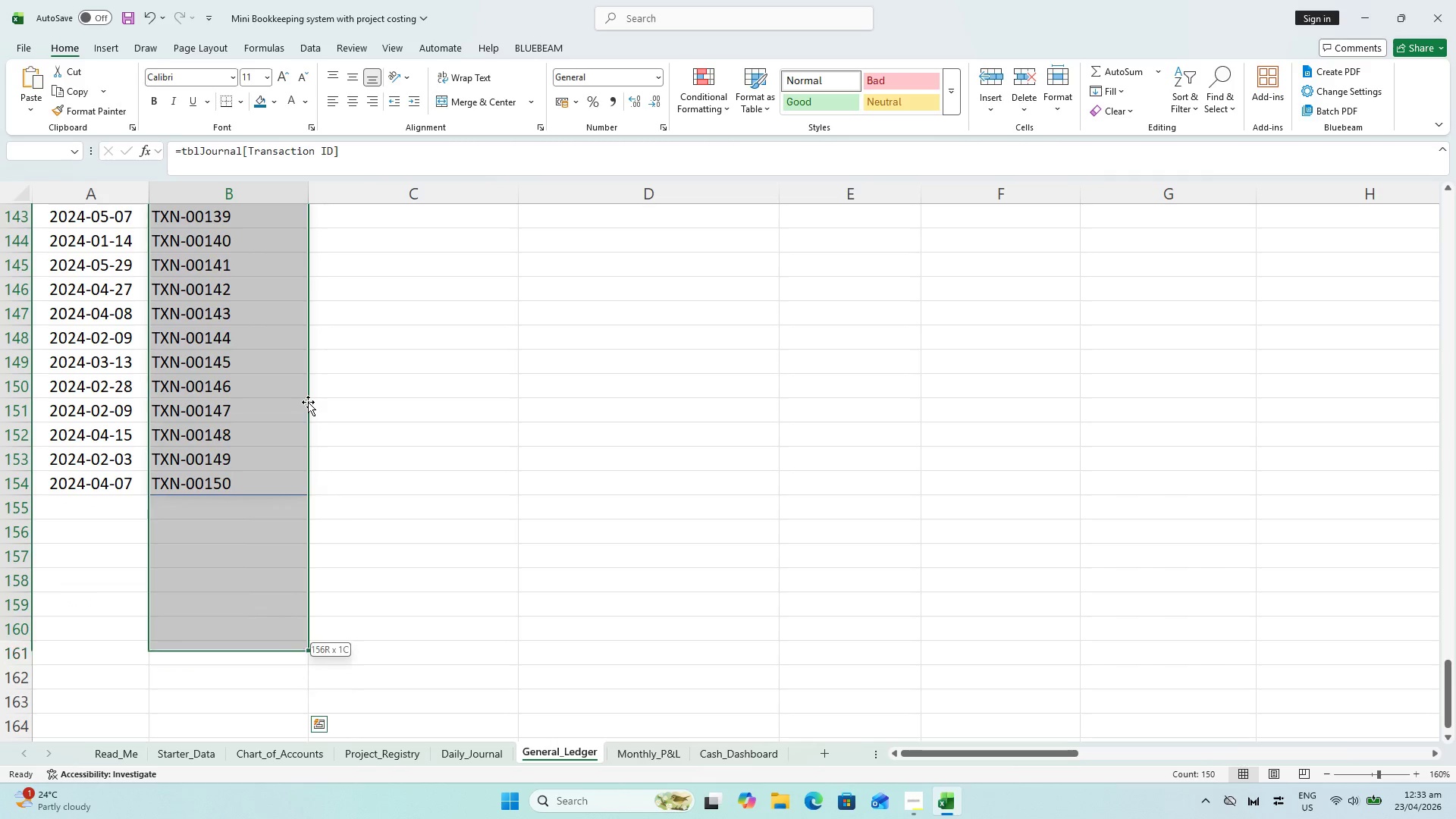 
hold_key(key=ArrowUp, duration=0.66)
 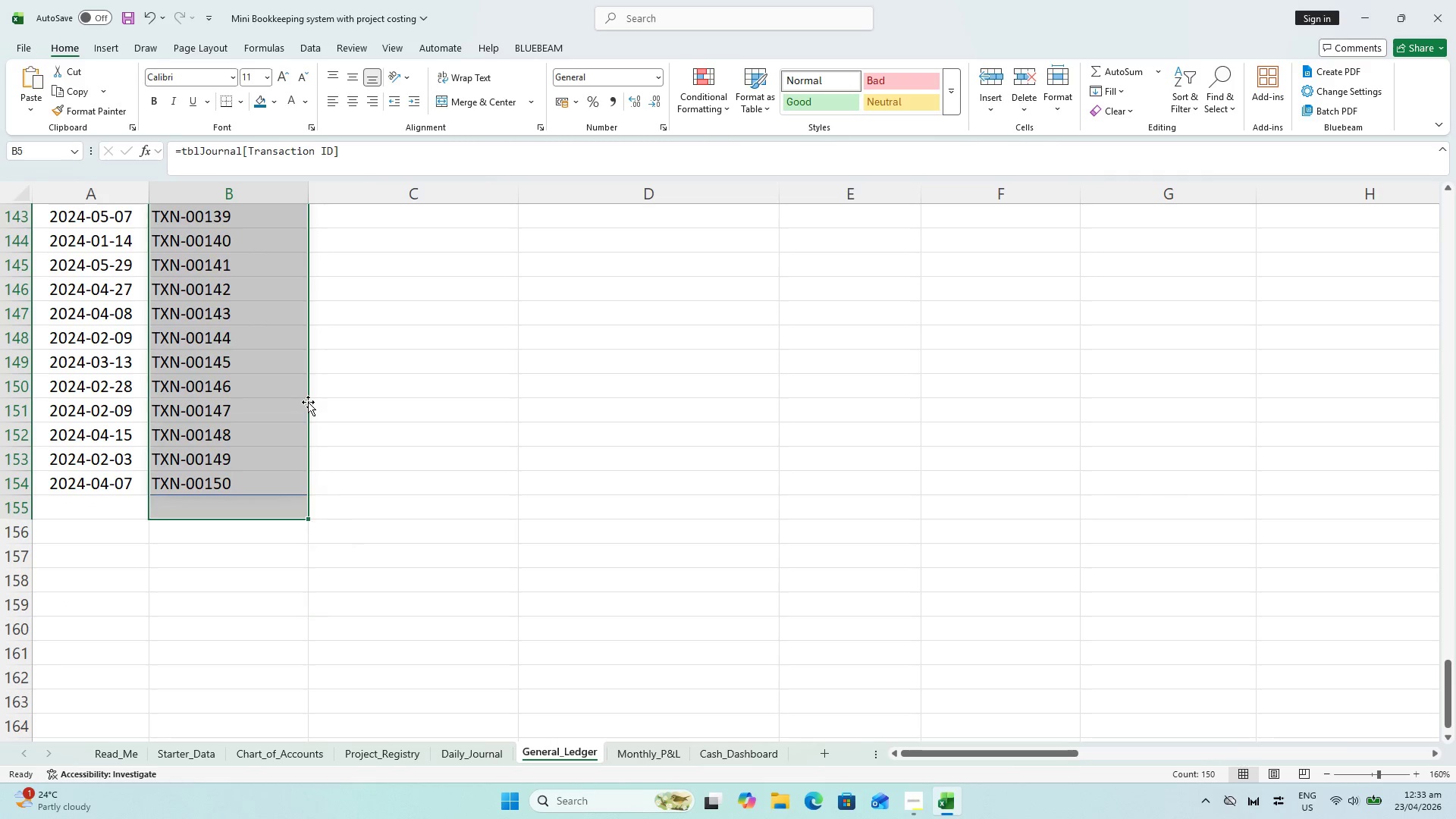 
key(Shift+ArrowUp)
 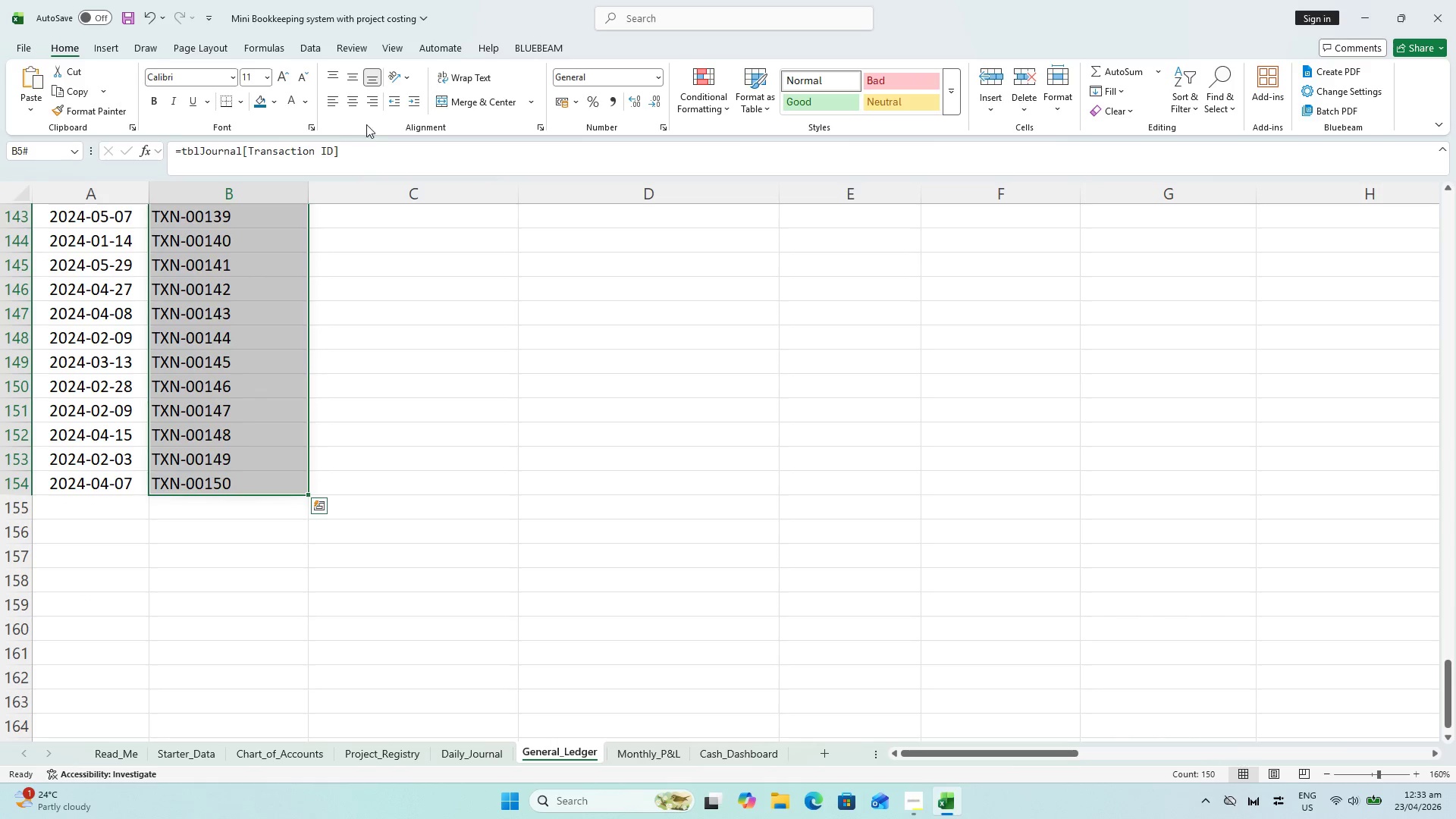 
left_click([352, 108])
 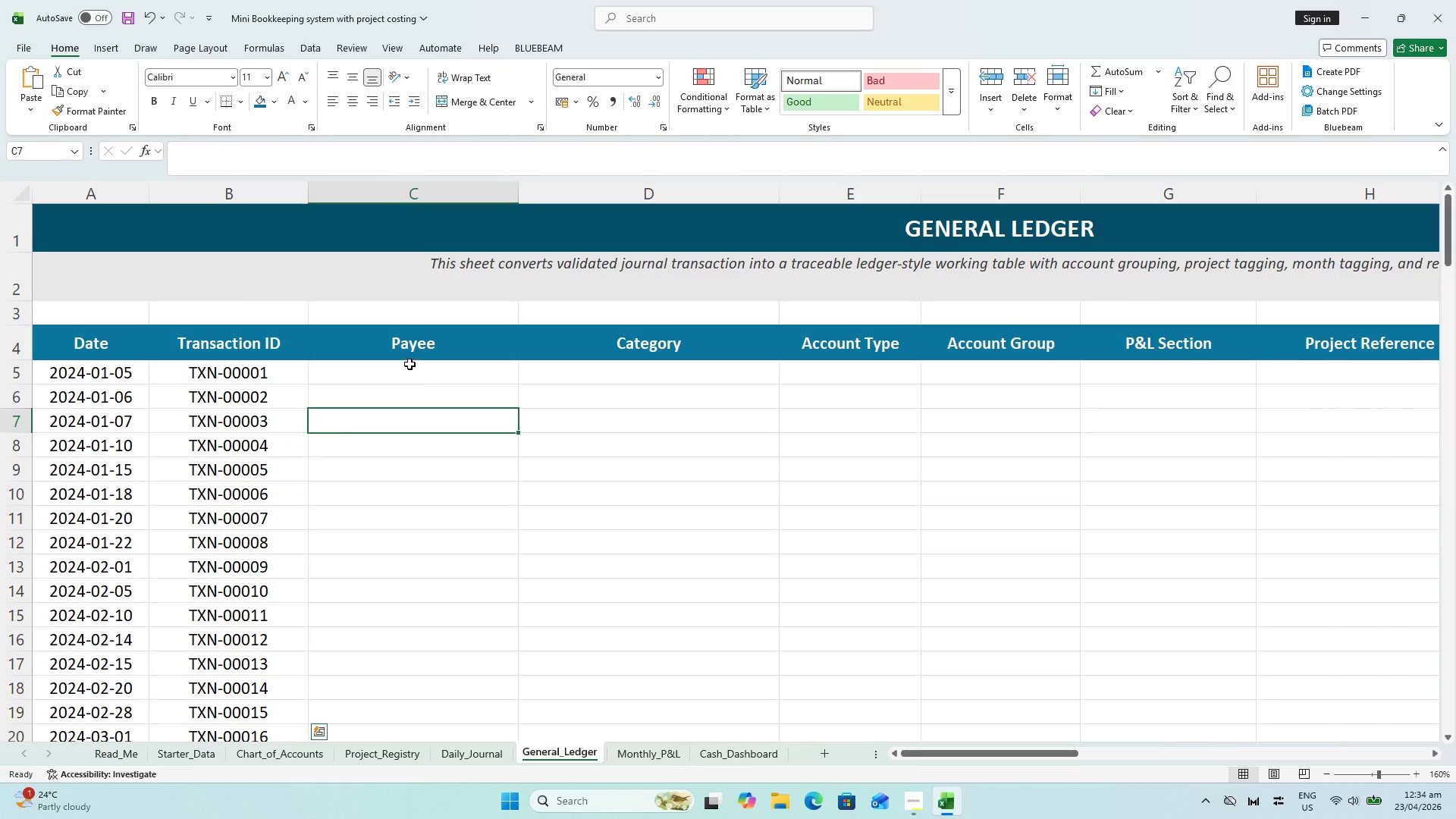 
key(Control+S)
 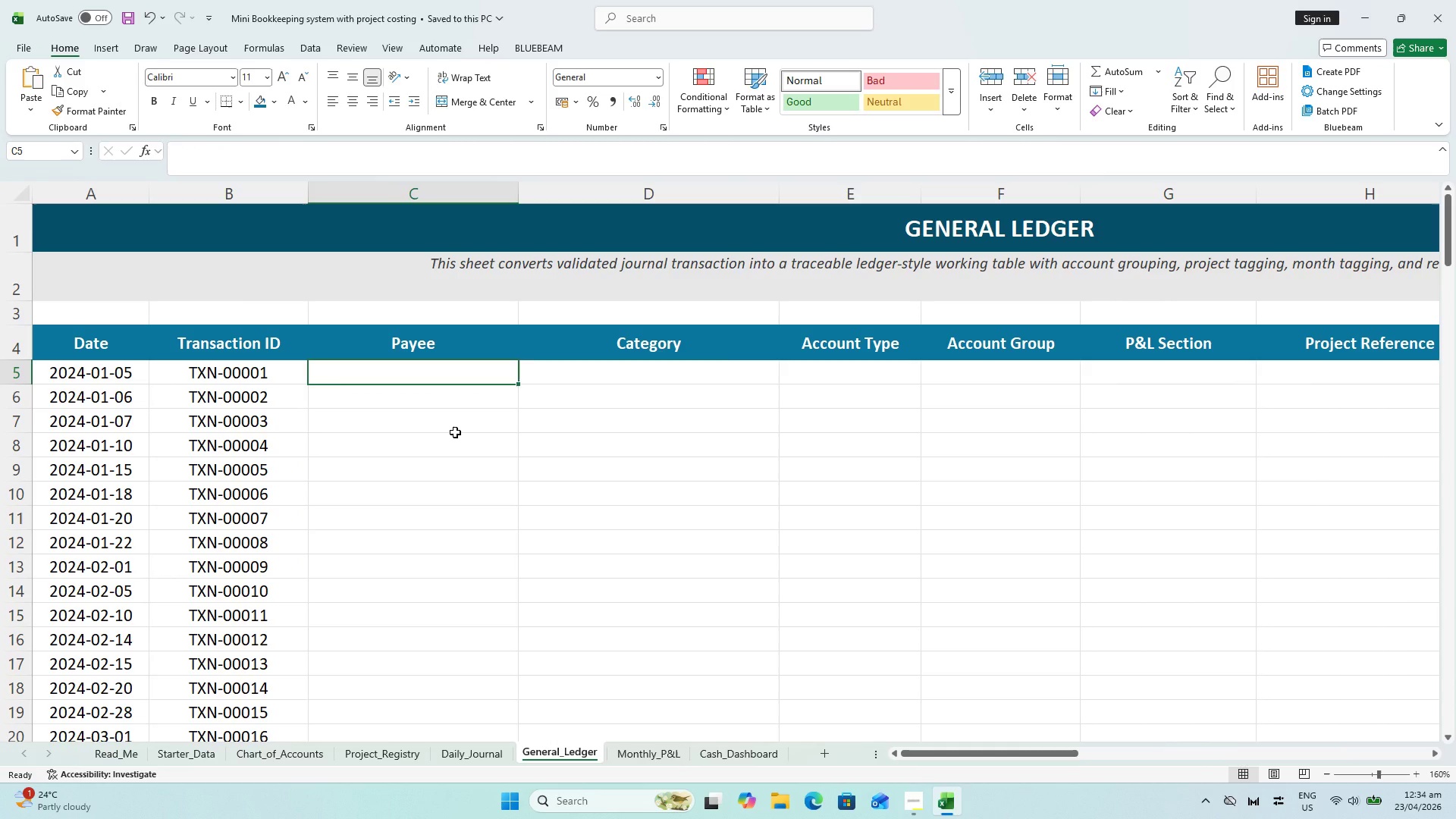 
key(Equal)
 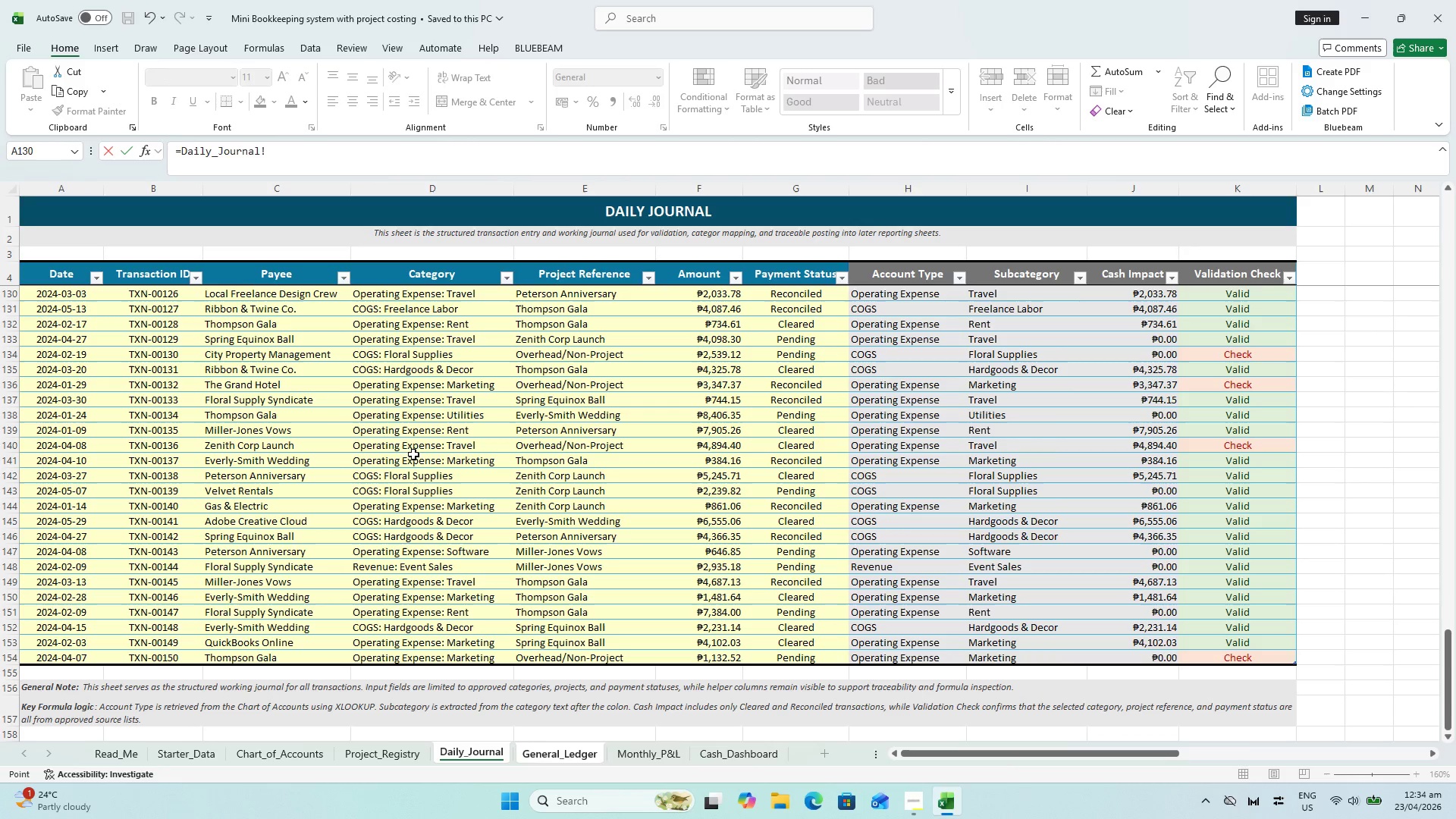 
wait(6.98)
 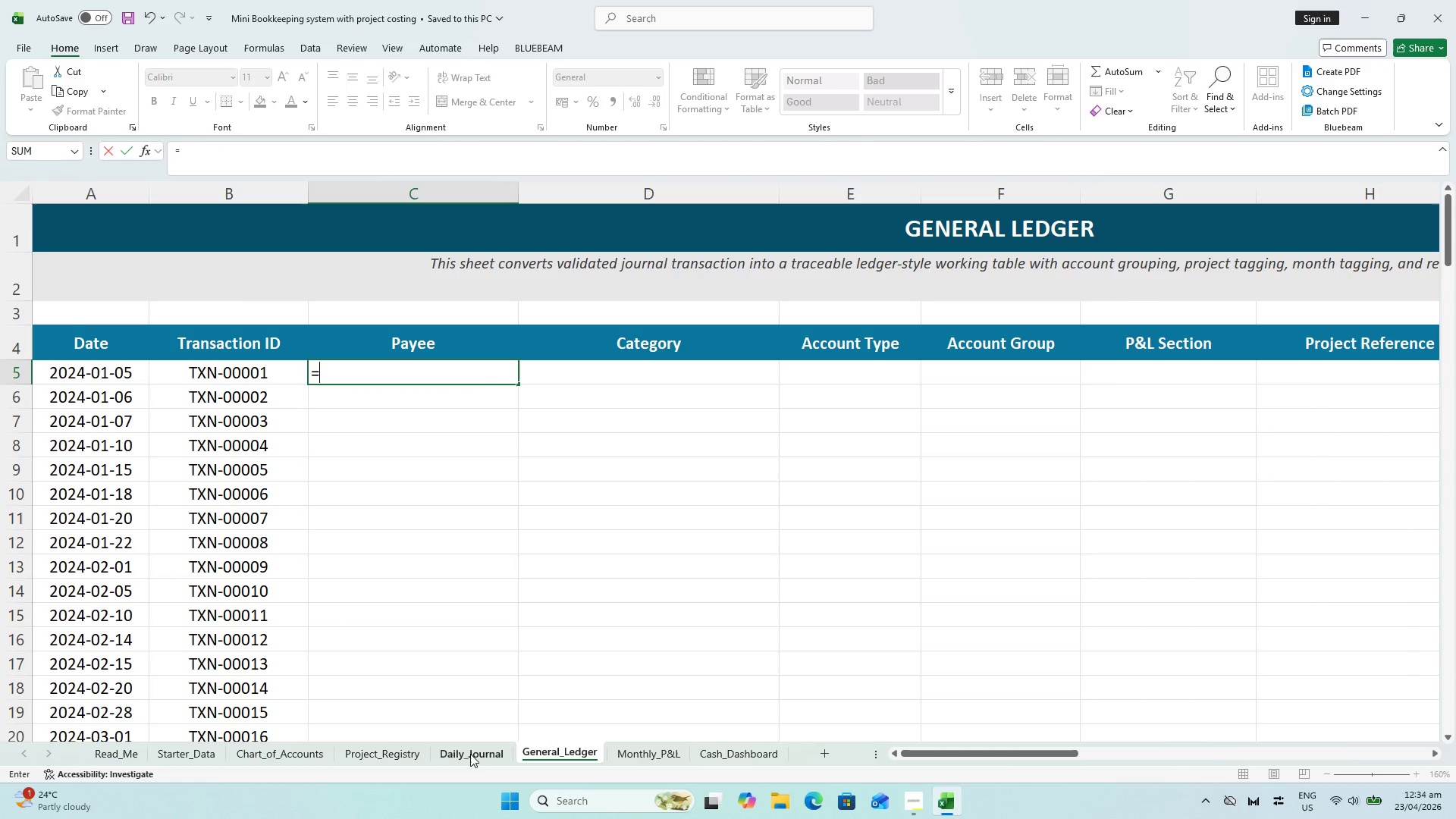 
scroll: coordinate [417, 607], scroll_direction: up, amount: 50.0
 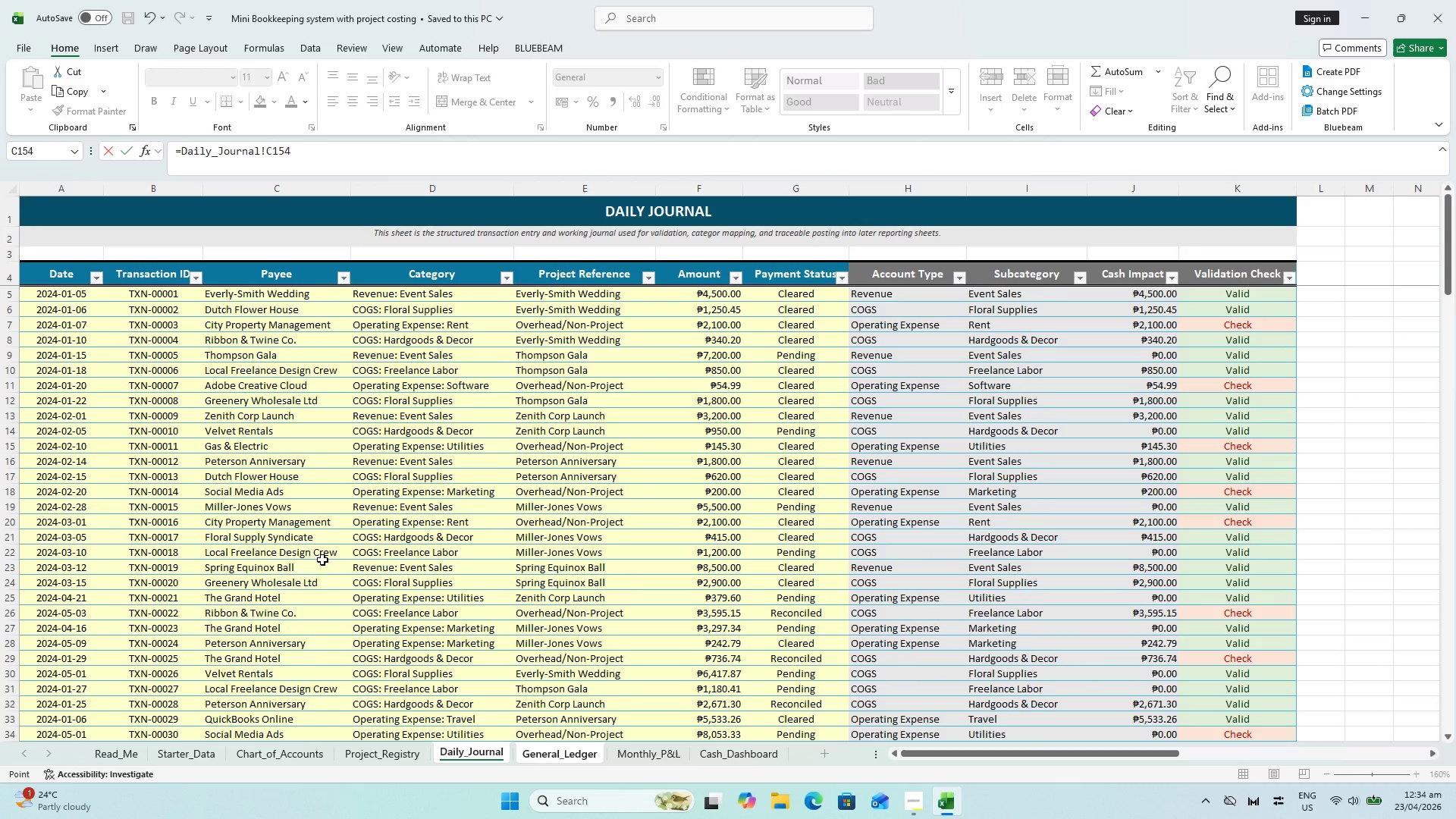 
hold_key(key=ShiftLeft, duration=0.61)
 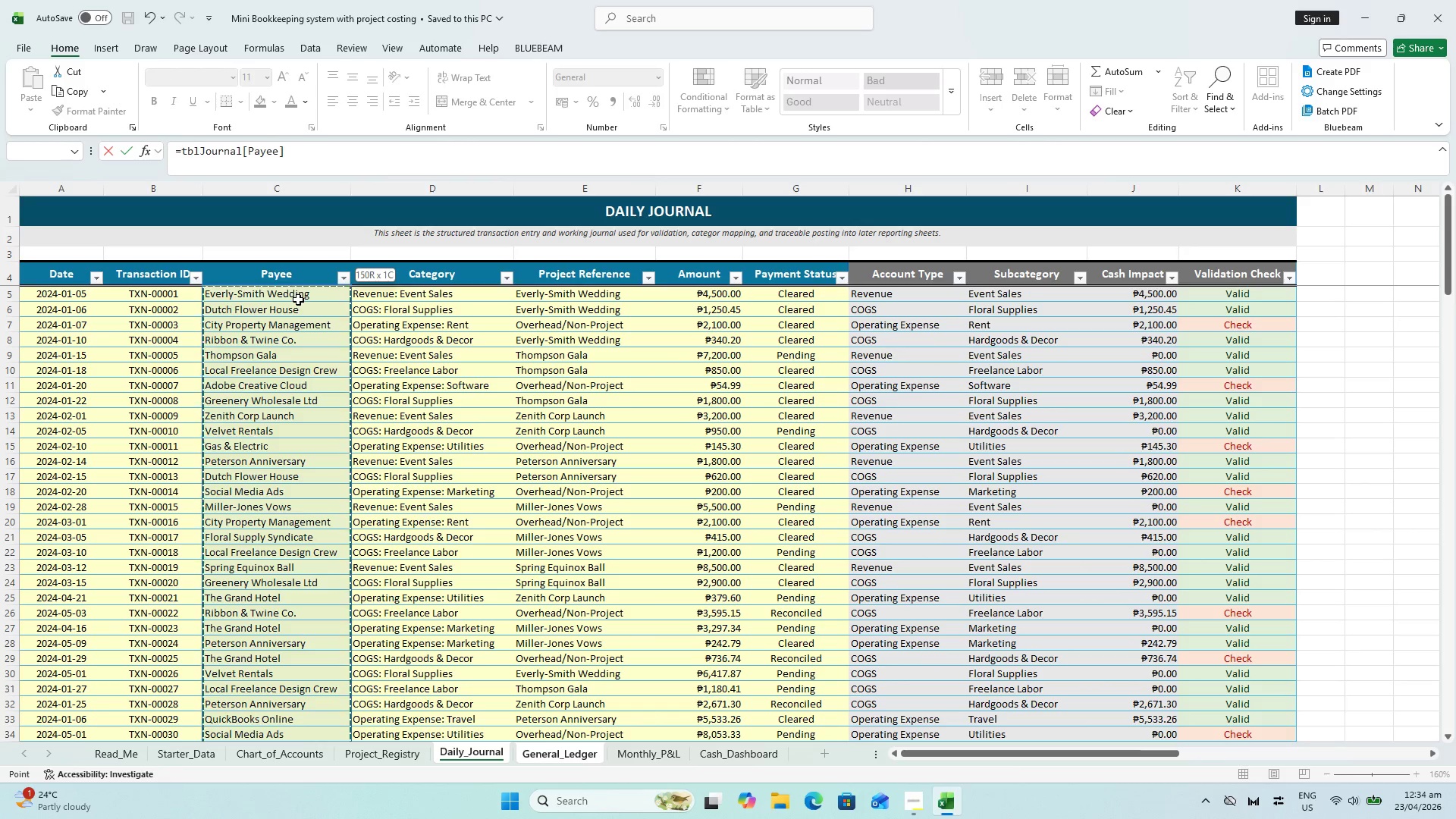 
scroll: coordinate [252, 495], scroll_direction: up, amount: 5.0
 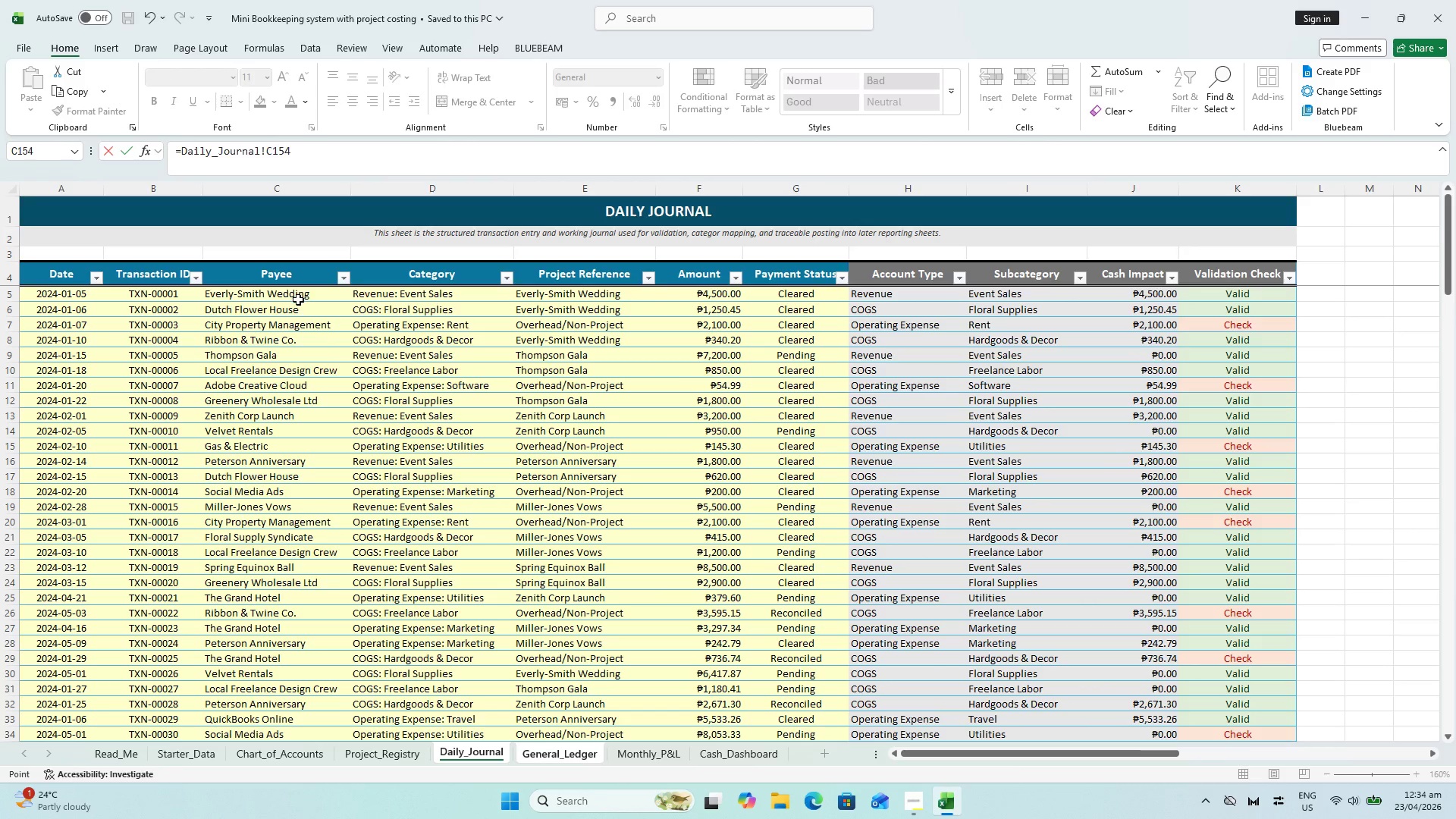 
left_click([298, 300])
 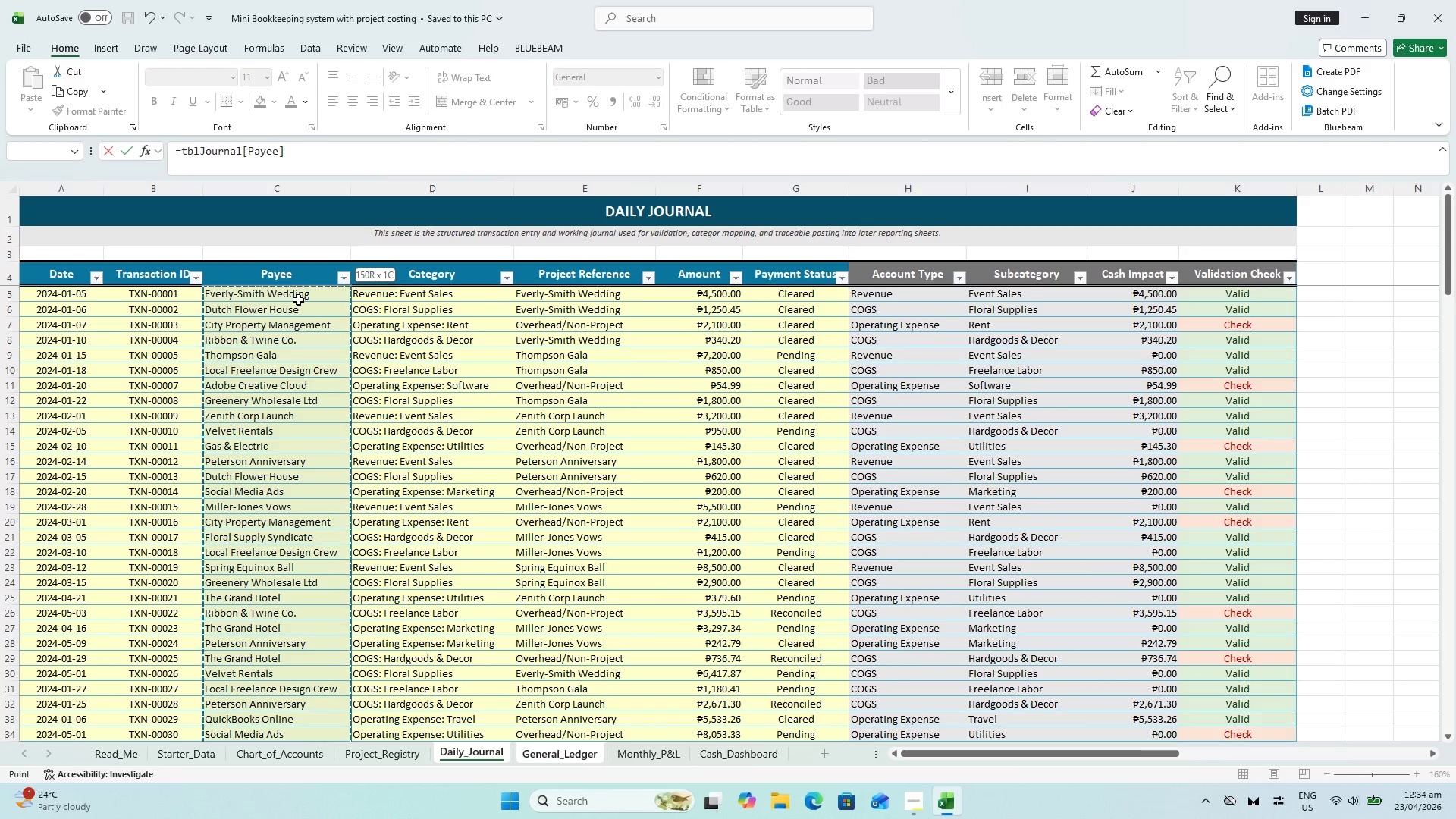 
key(Enter)
 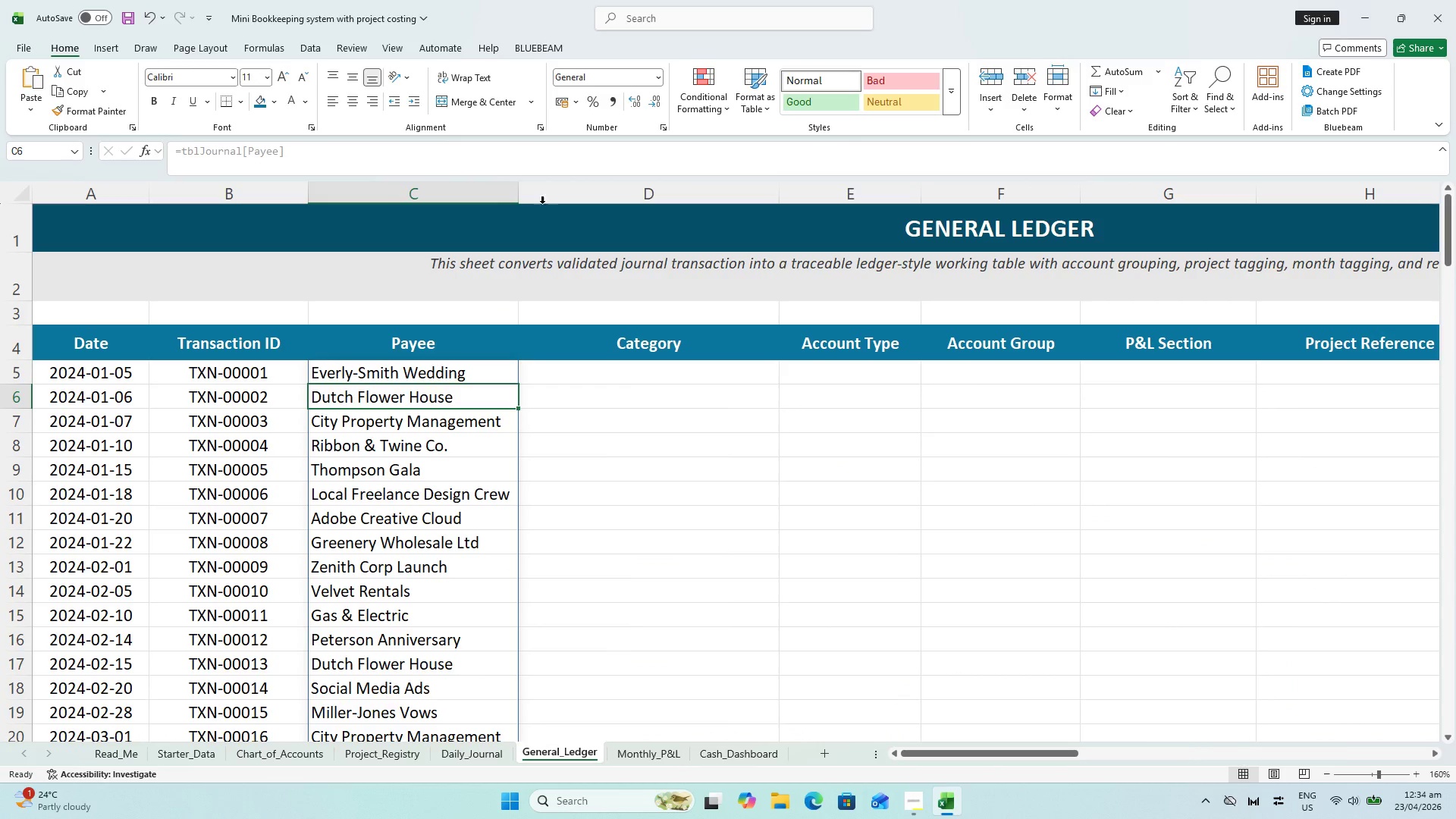 
double_click([520, 190])
 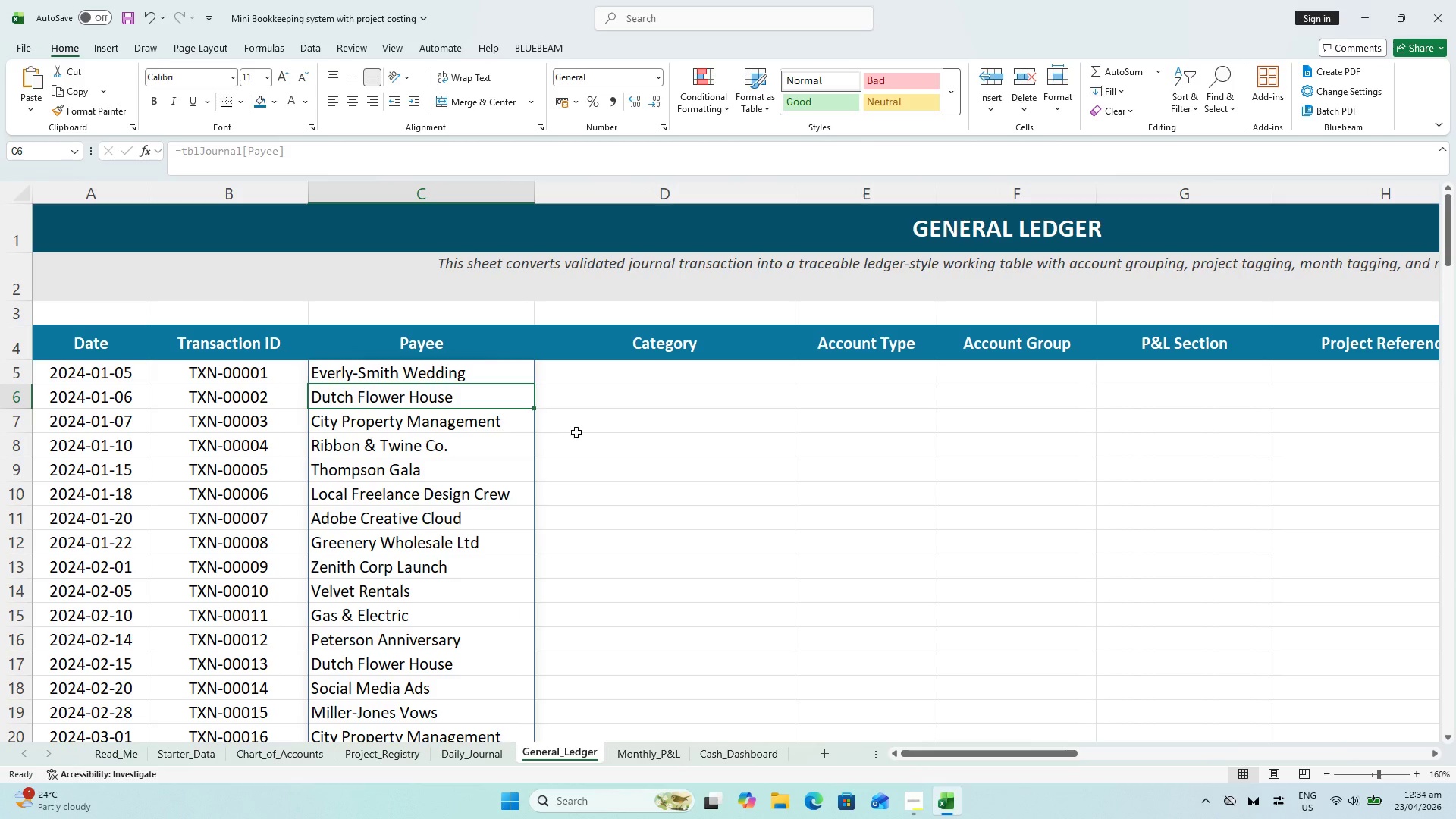 
key(Control+S)
 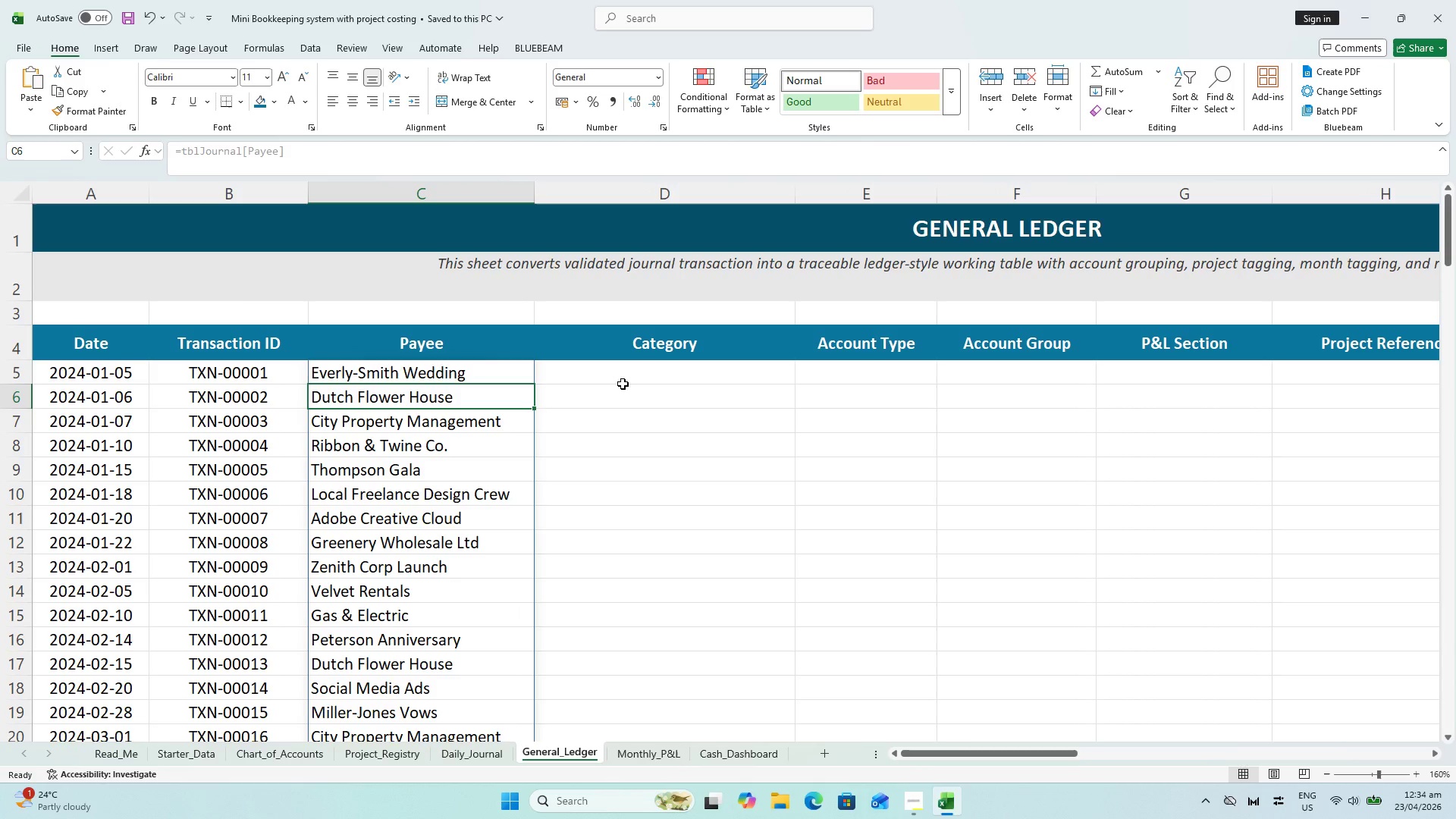 
key(Control+S)
 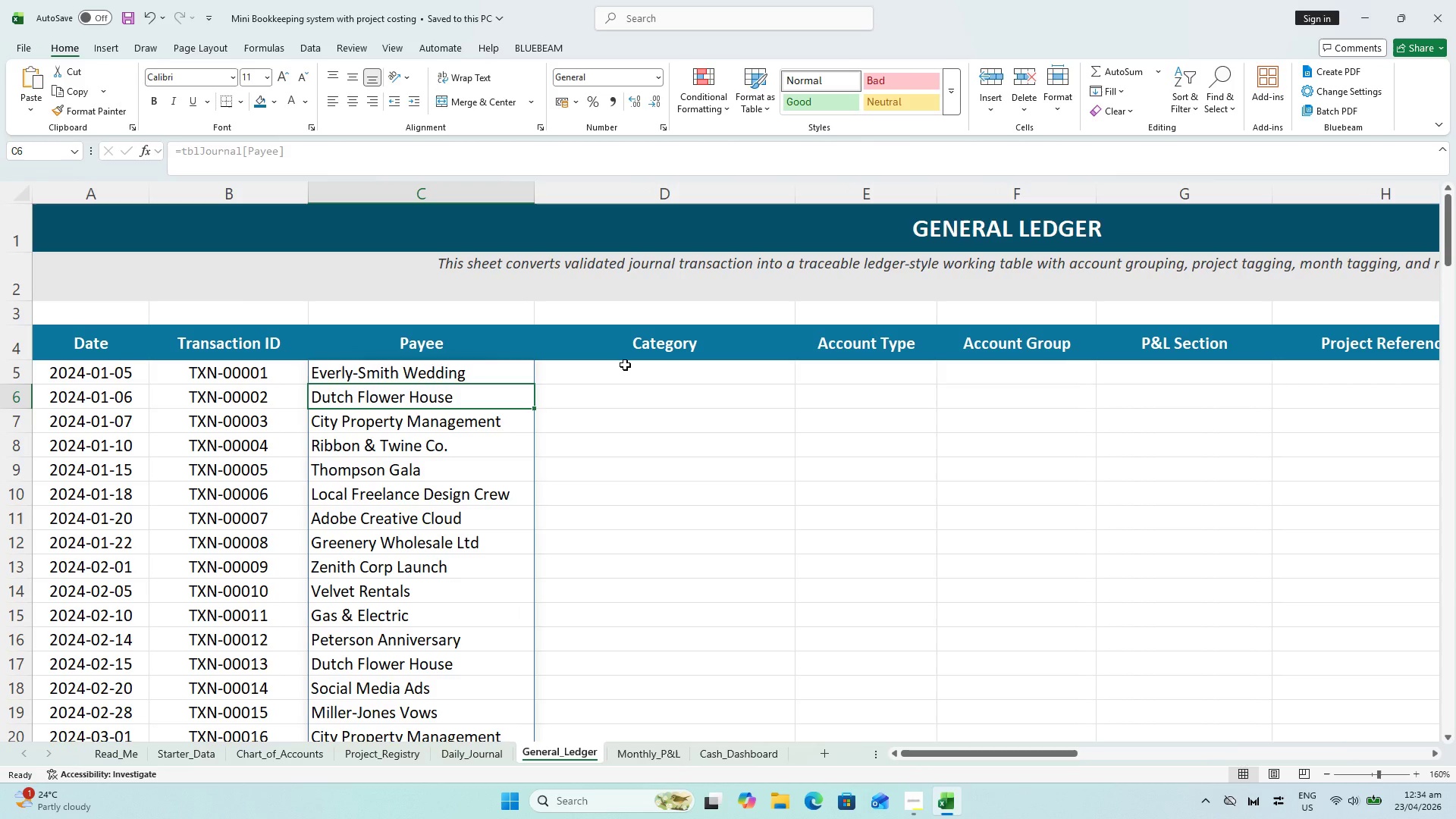 
key(Equal)
 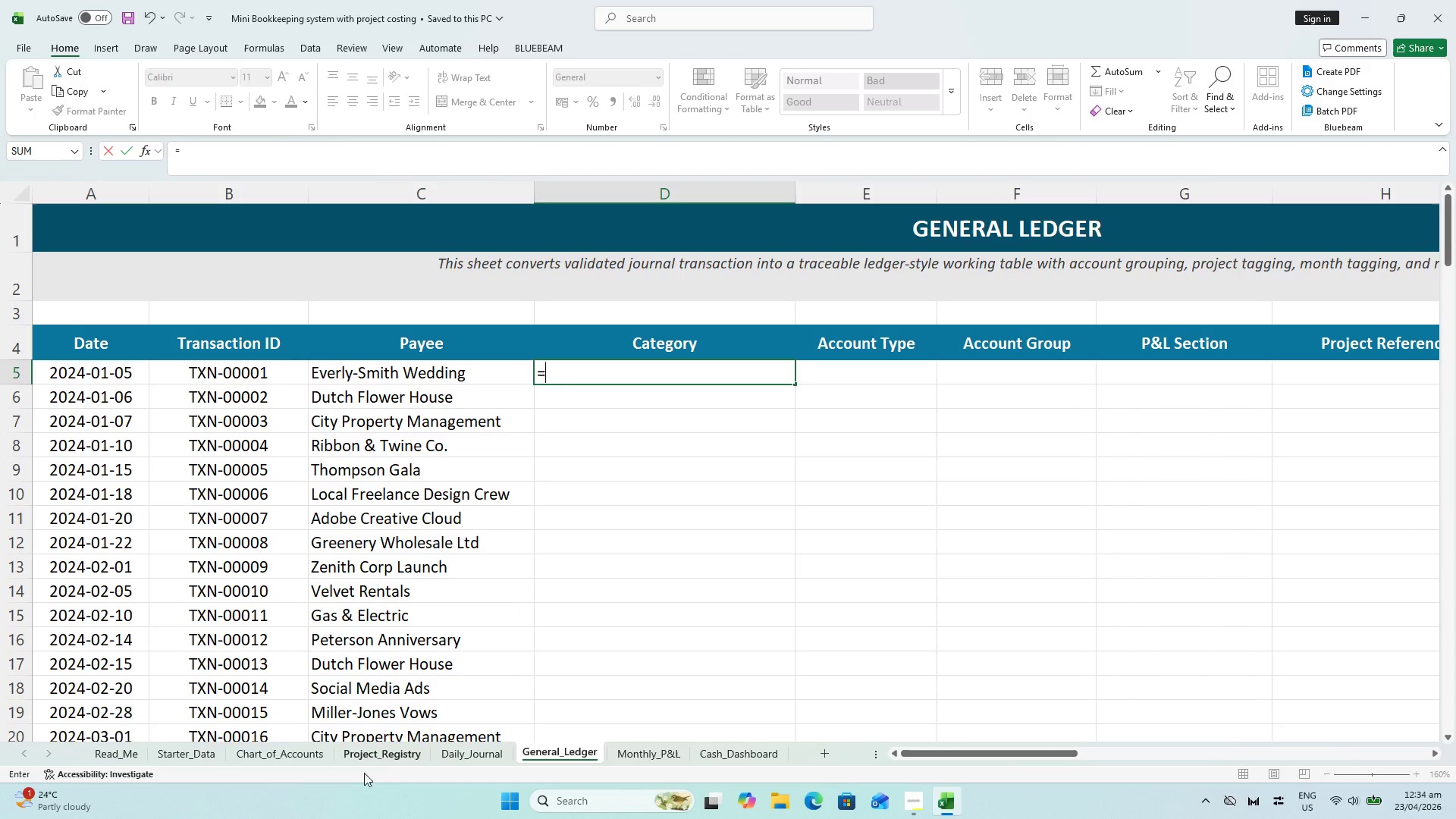 
left_click_drag(start_coordinate=[513, 742], to_coordinate=[507, 745])
 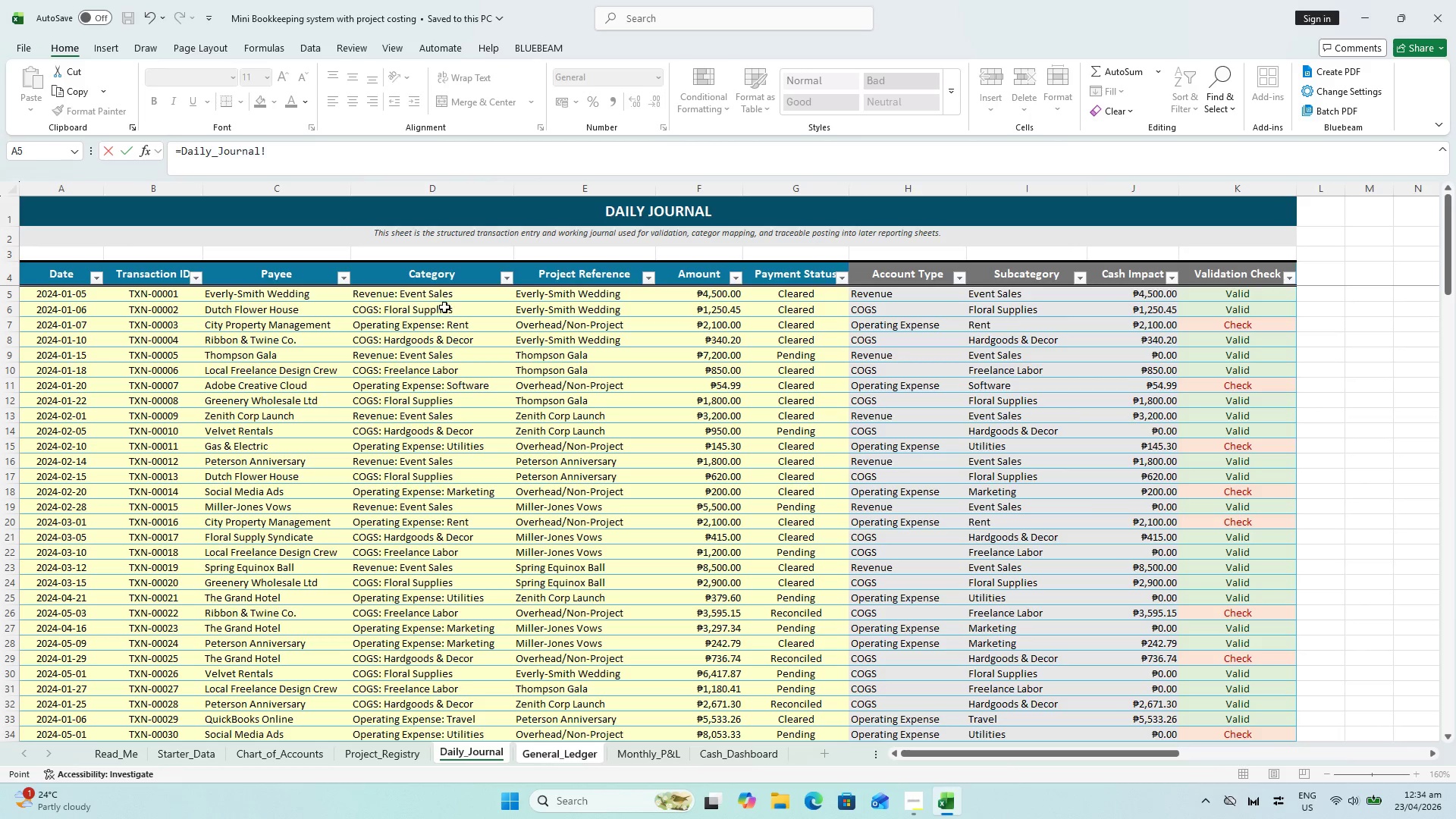 
left_click([441, 300])
 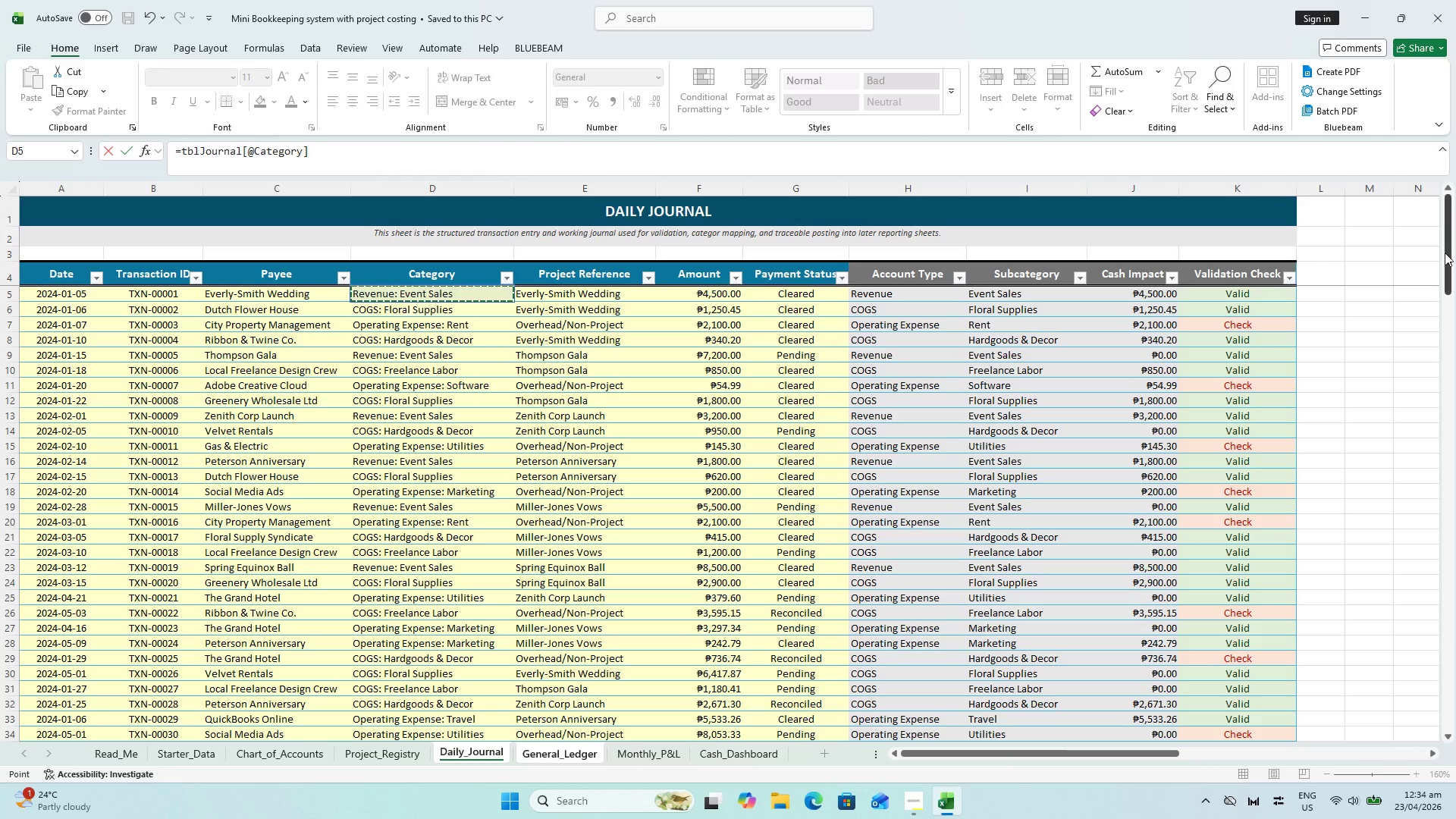 
scroll: coordinate [441, 300], scroll_direction: up, amount: 4.0
 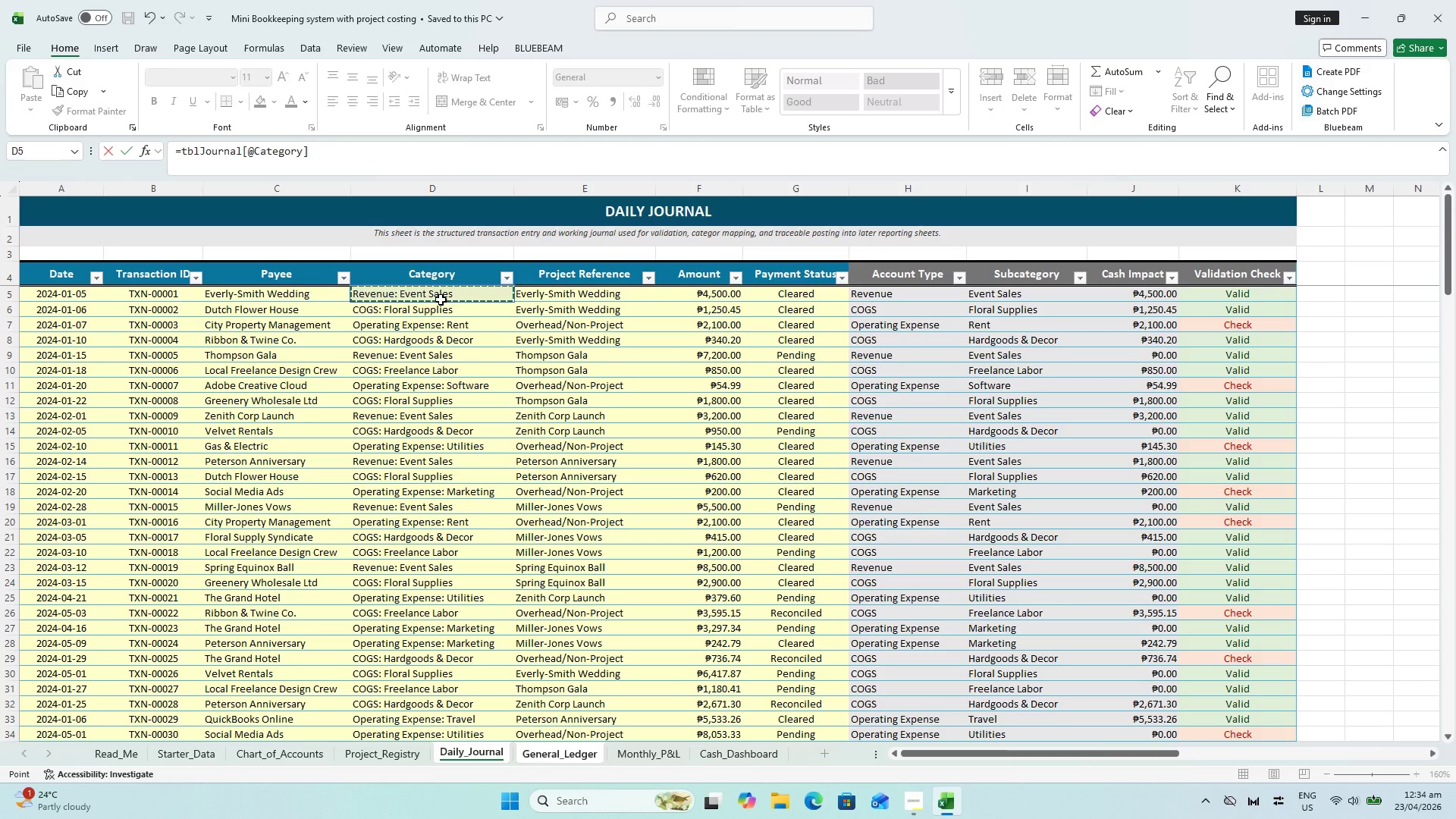 
left_click_drag(start_coordinate=[1451, 252], to_coordinate=[1453, 742])
 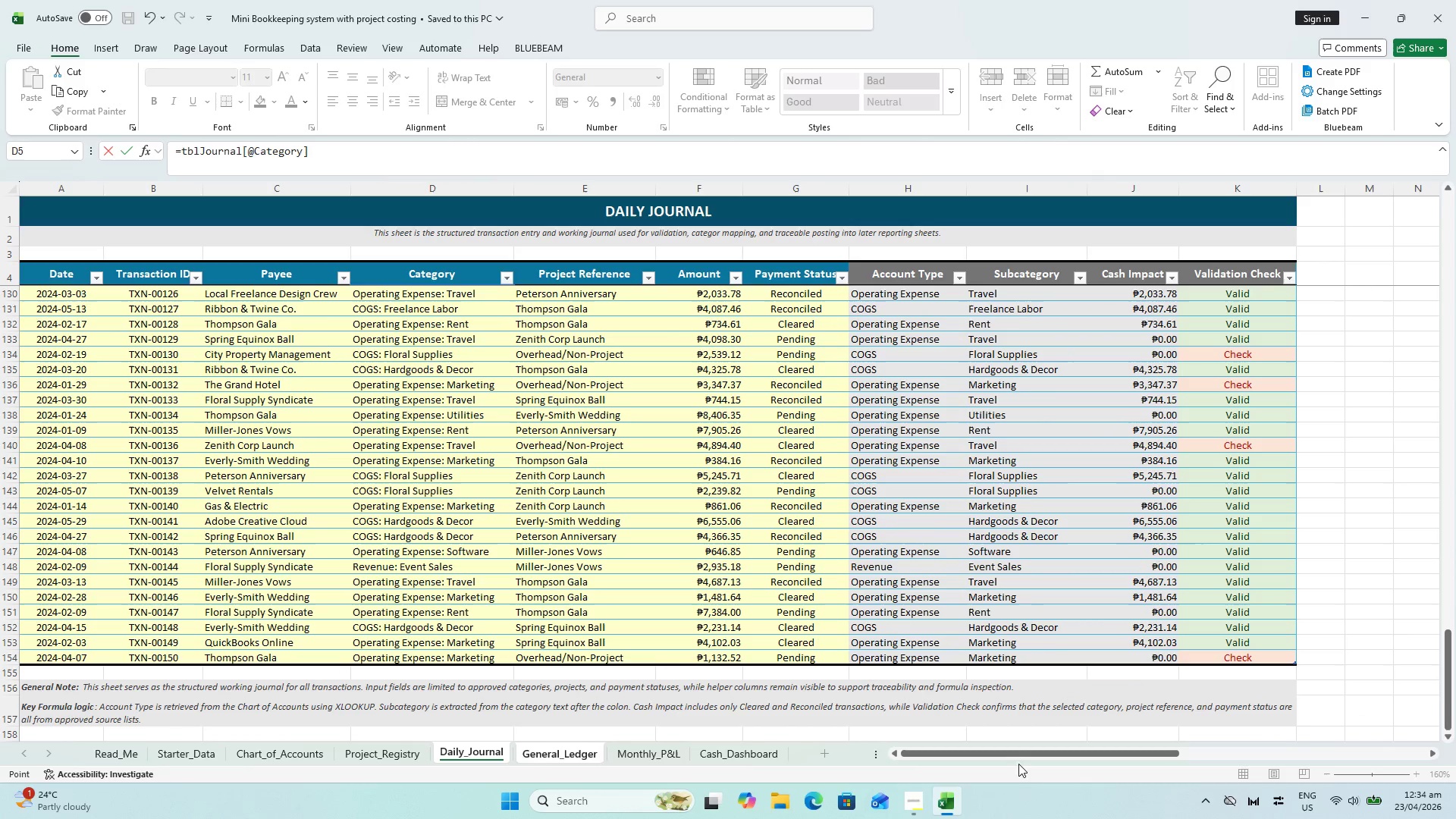 
hold_key(key=ShiftLeft, duration=0.95)
left_click([464, 658])
 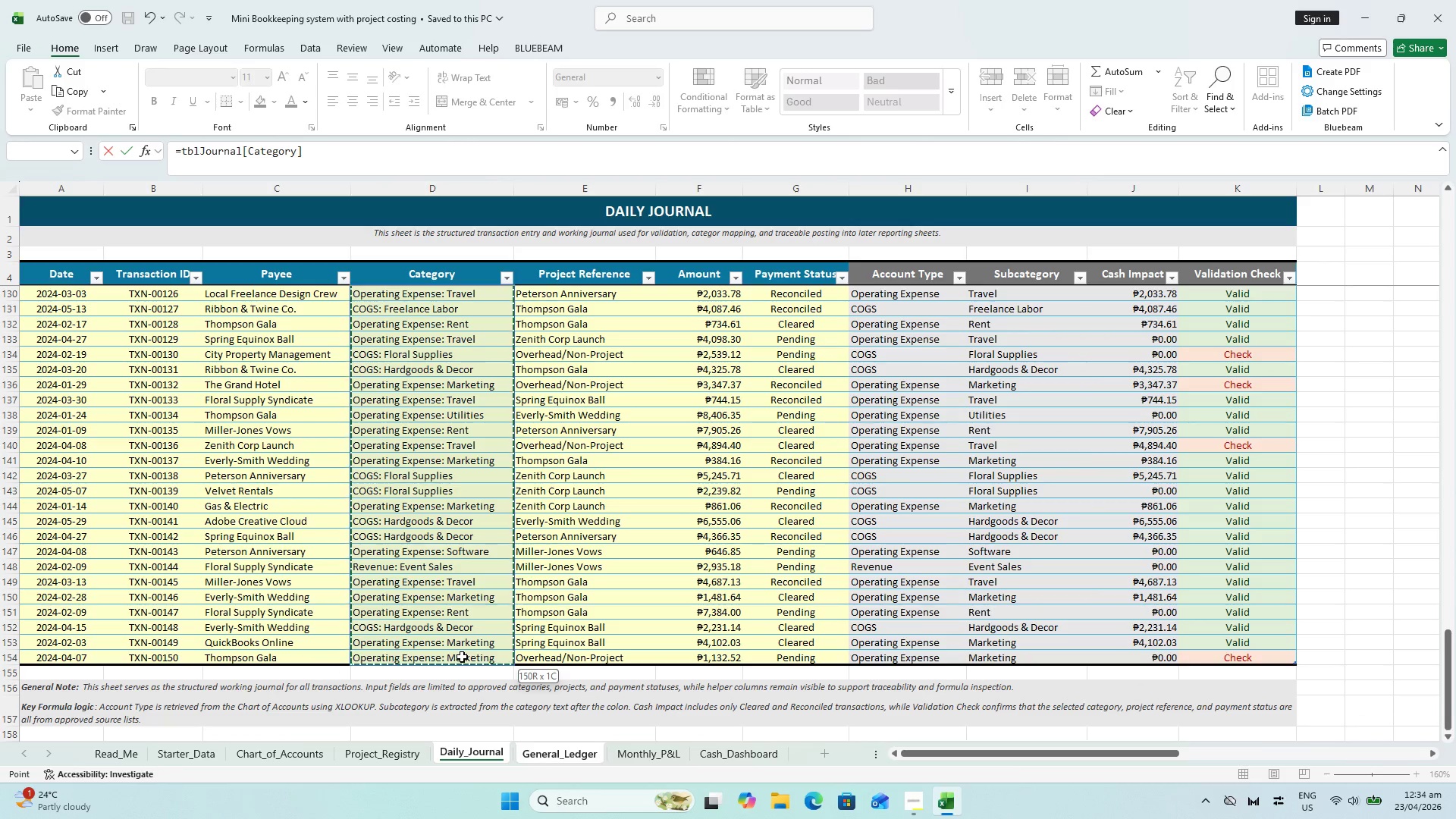 
key(Enter)
 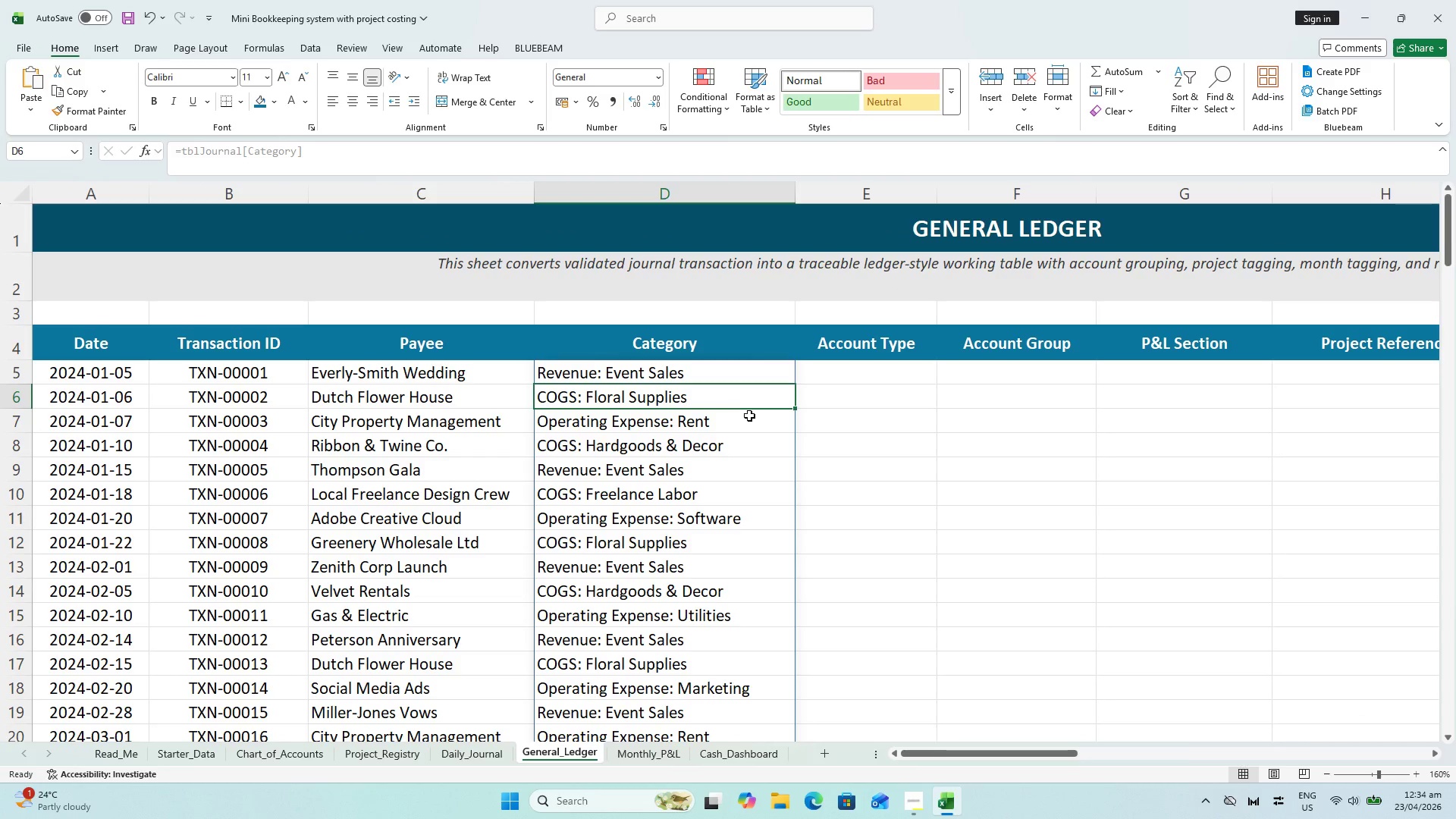 
key(Shift+ShiftLeft)
 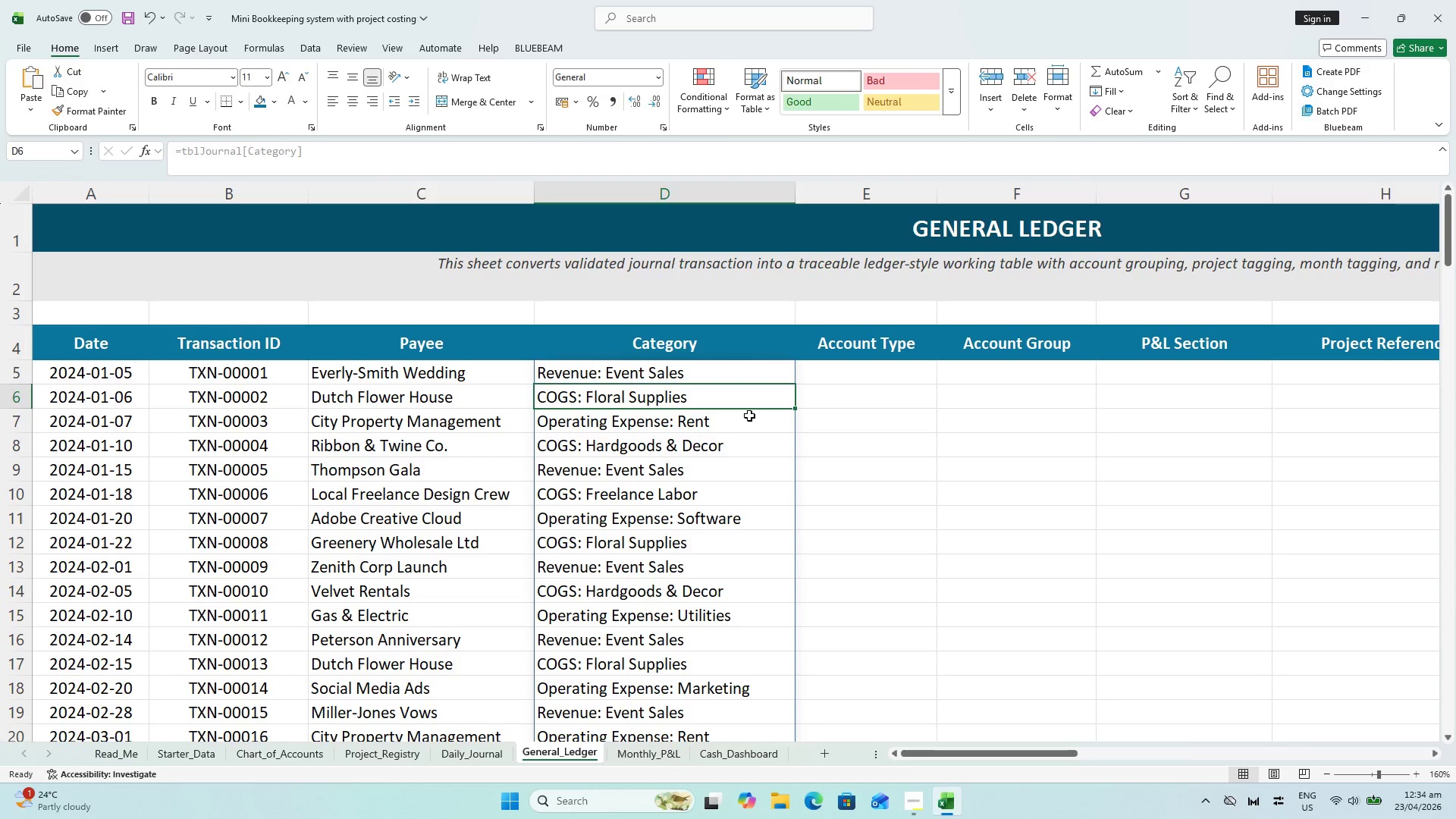 
key(Control+S)
 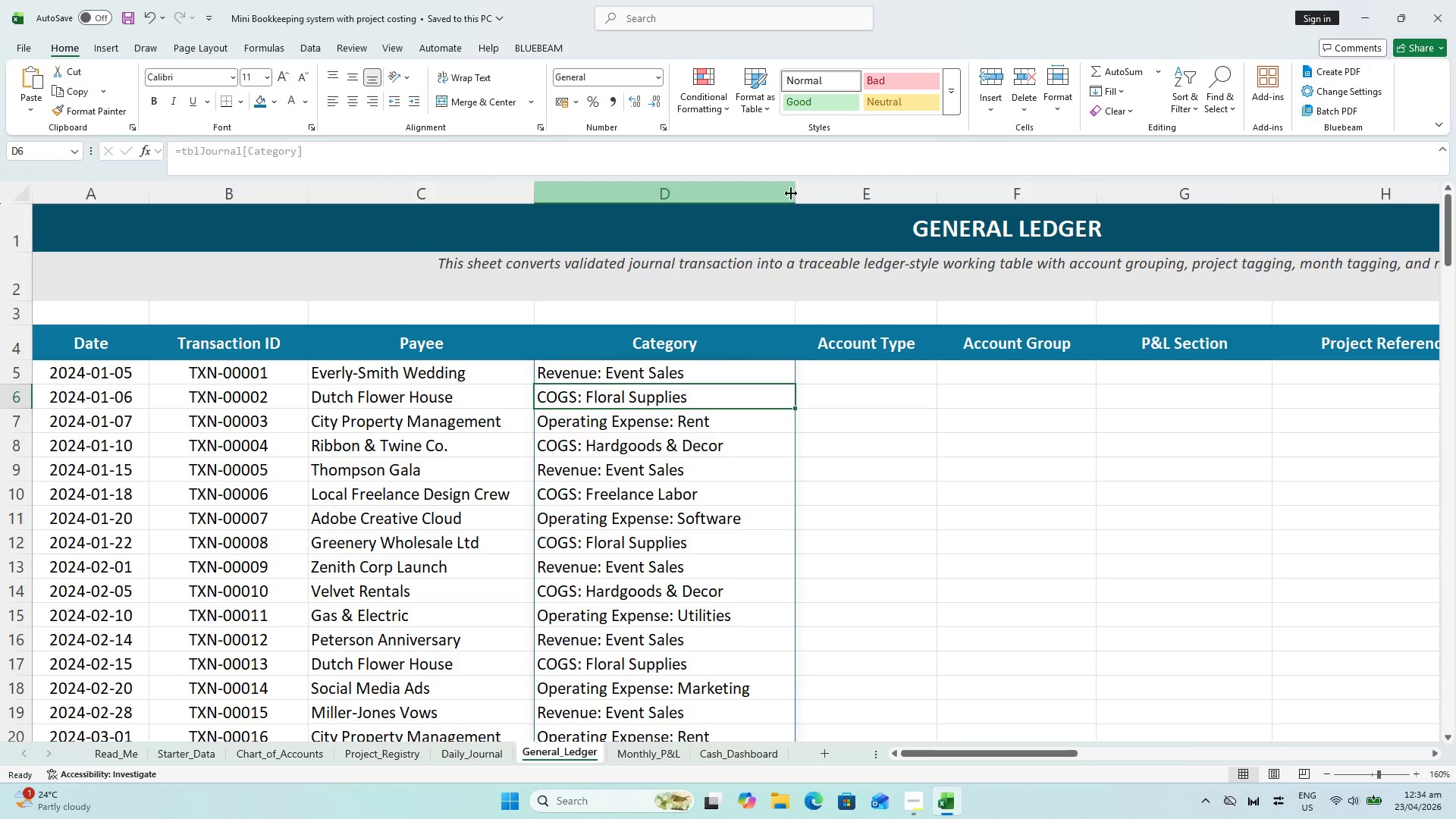 
double_click([792, 192])
 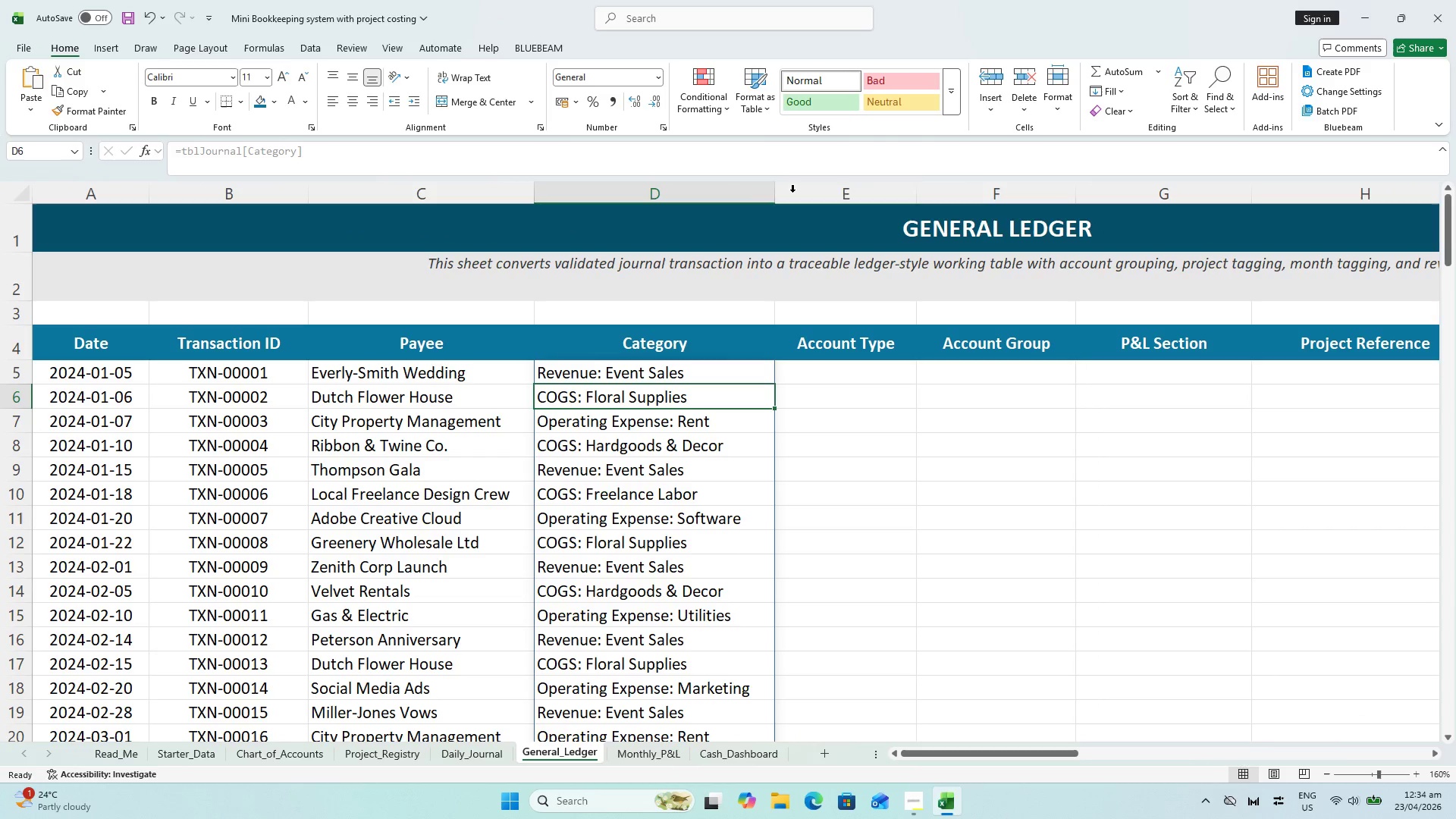 
key(Control+Z)
 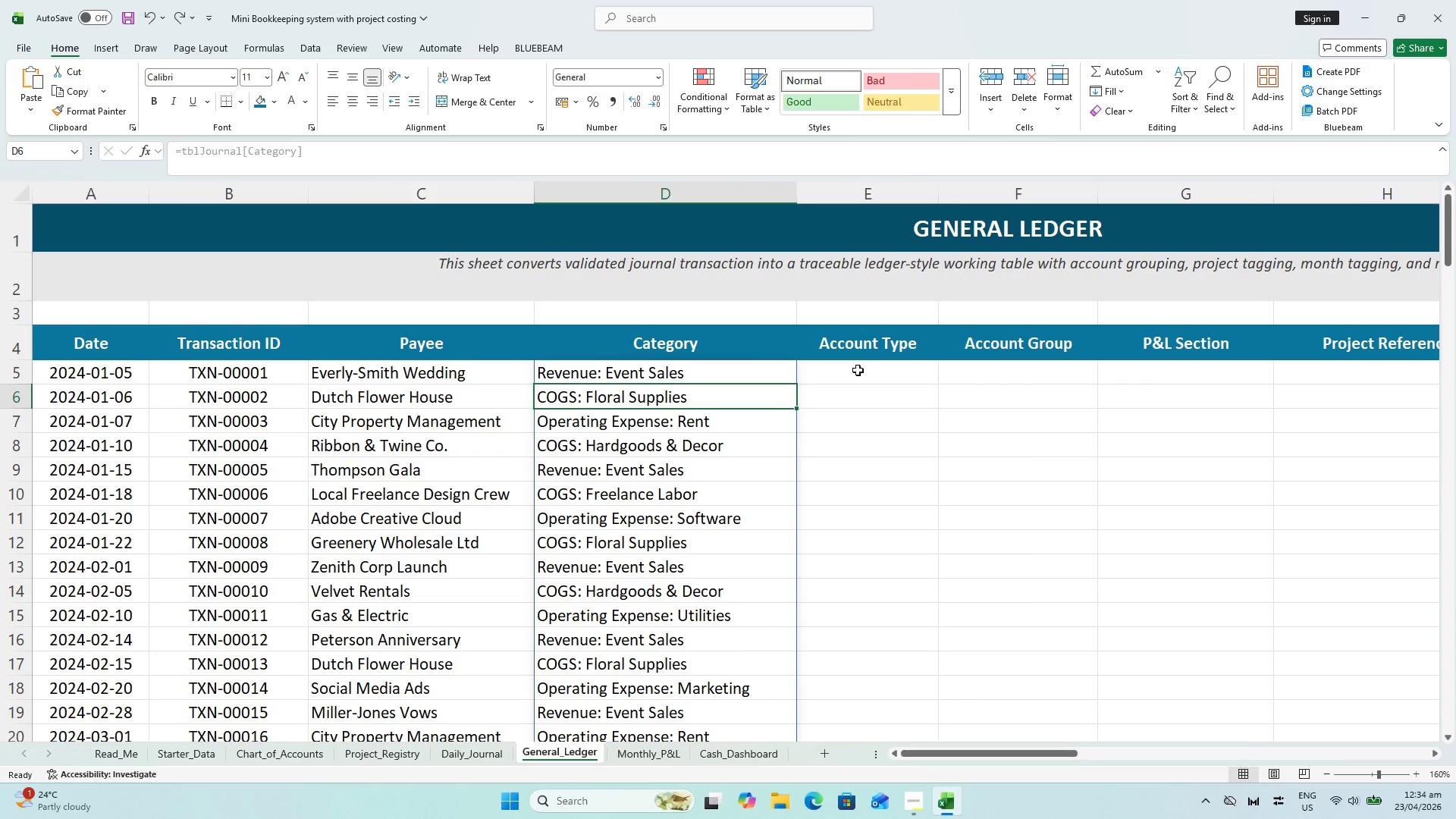 
key(Control+S)
 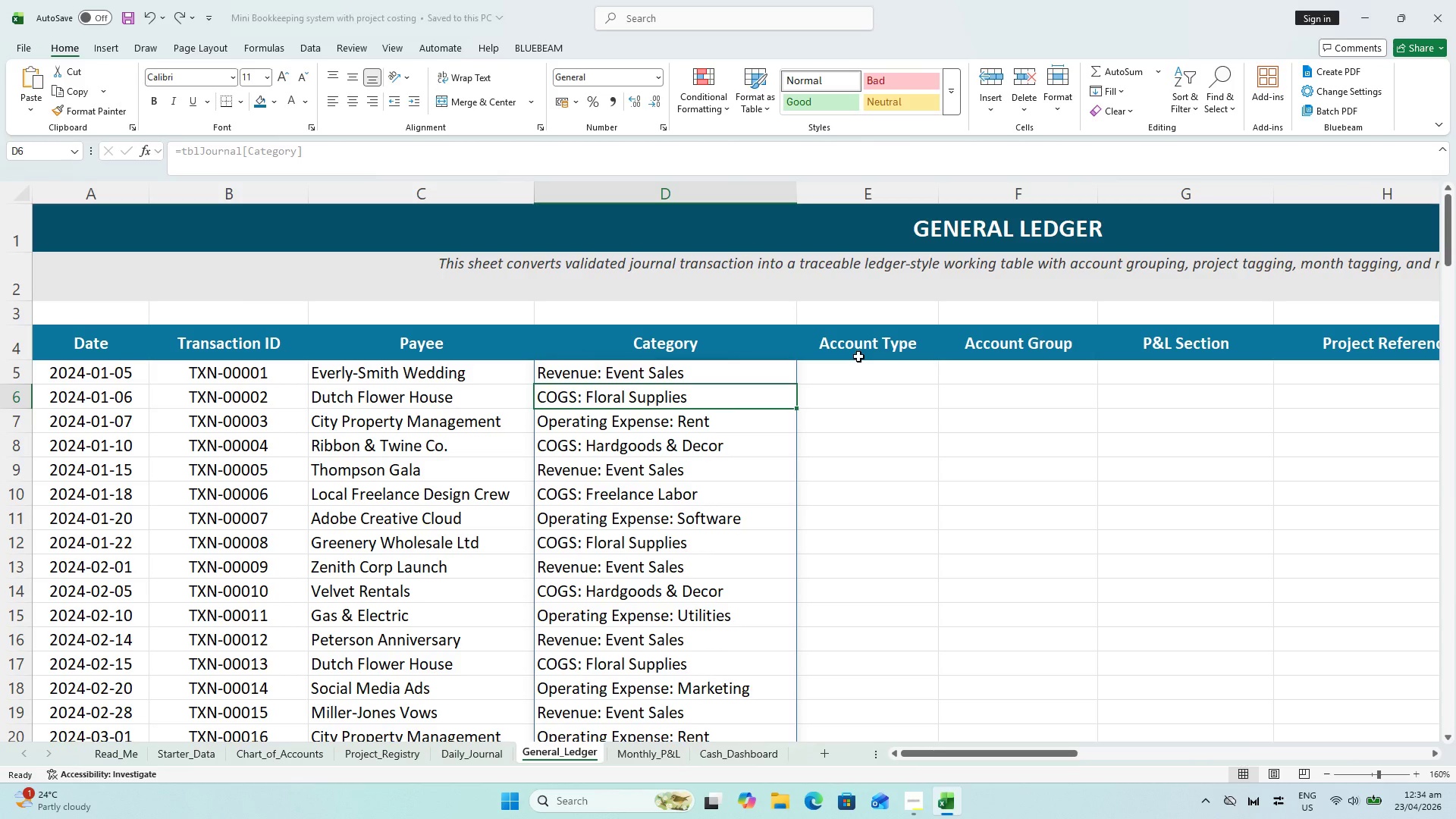 
key(Control+S)
 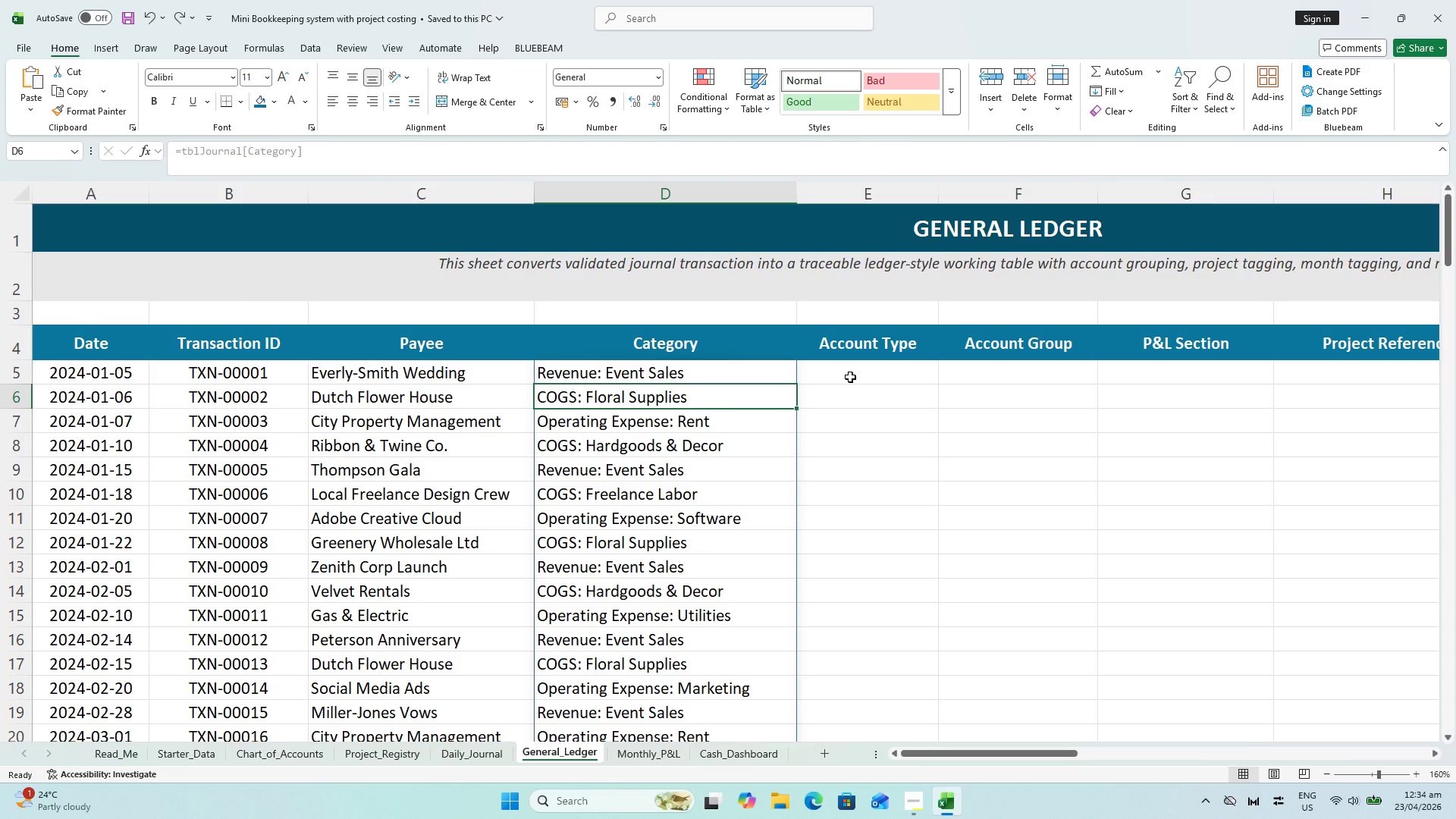 
left_click([849, 377])
 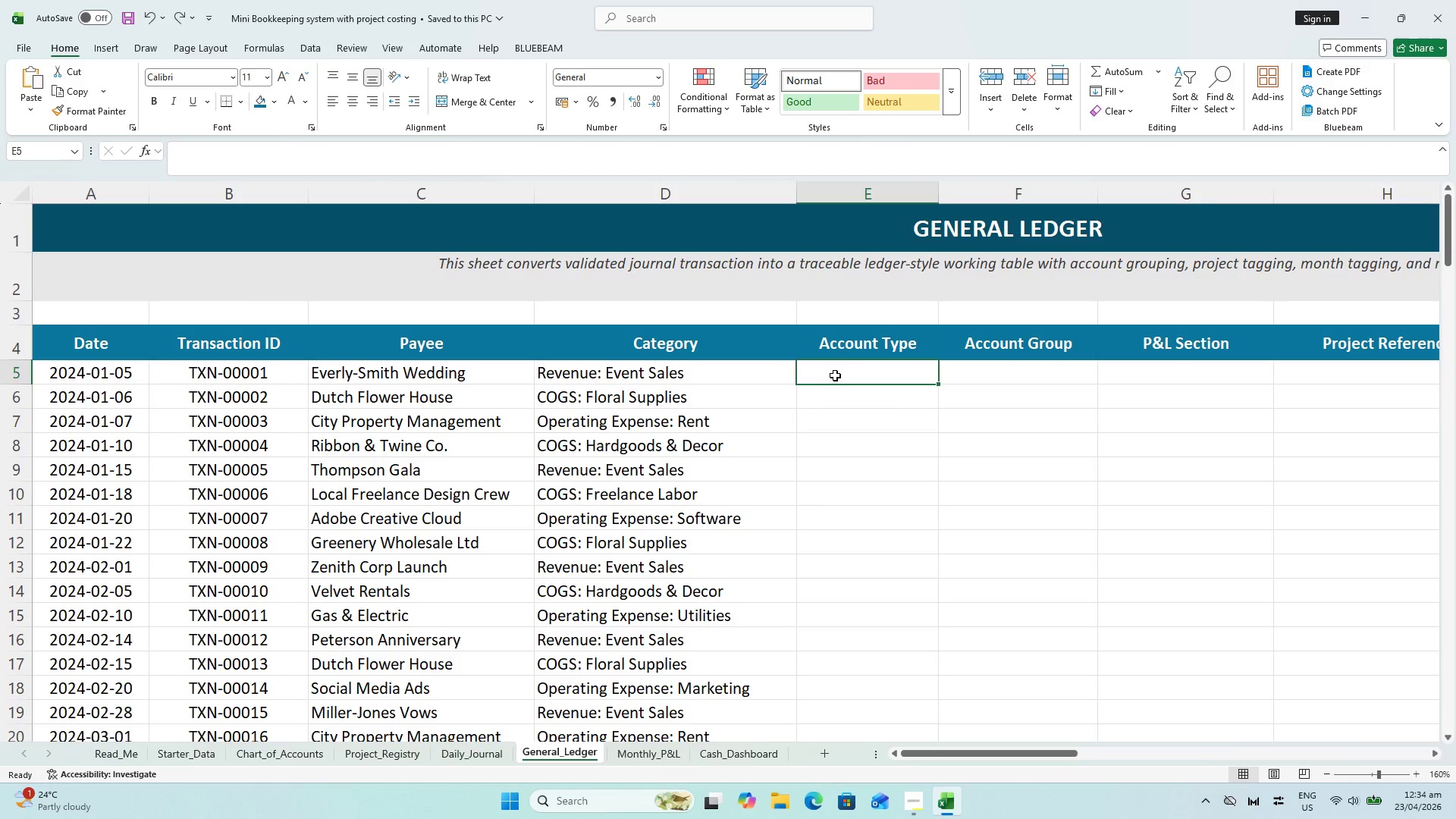 
key(Equal)
 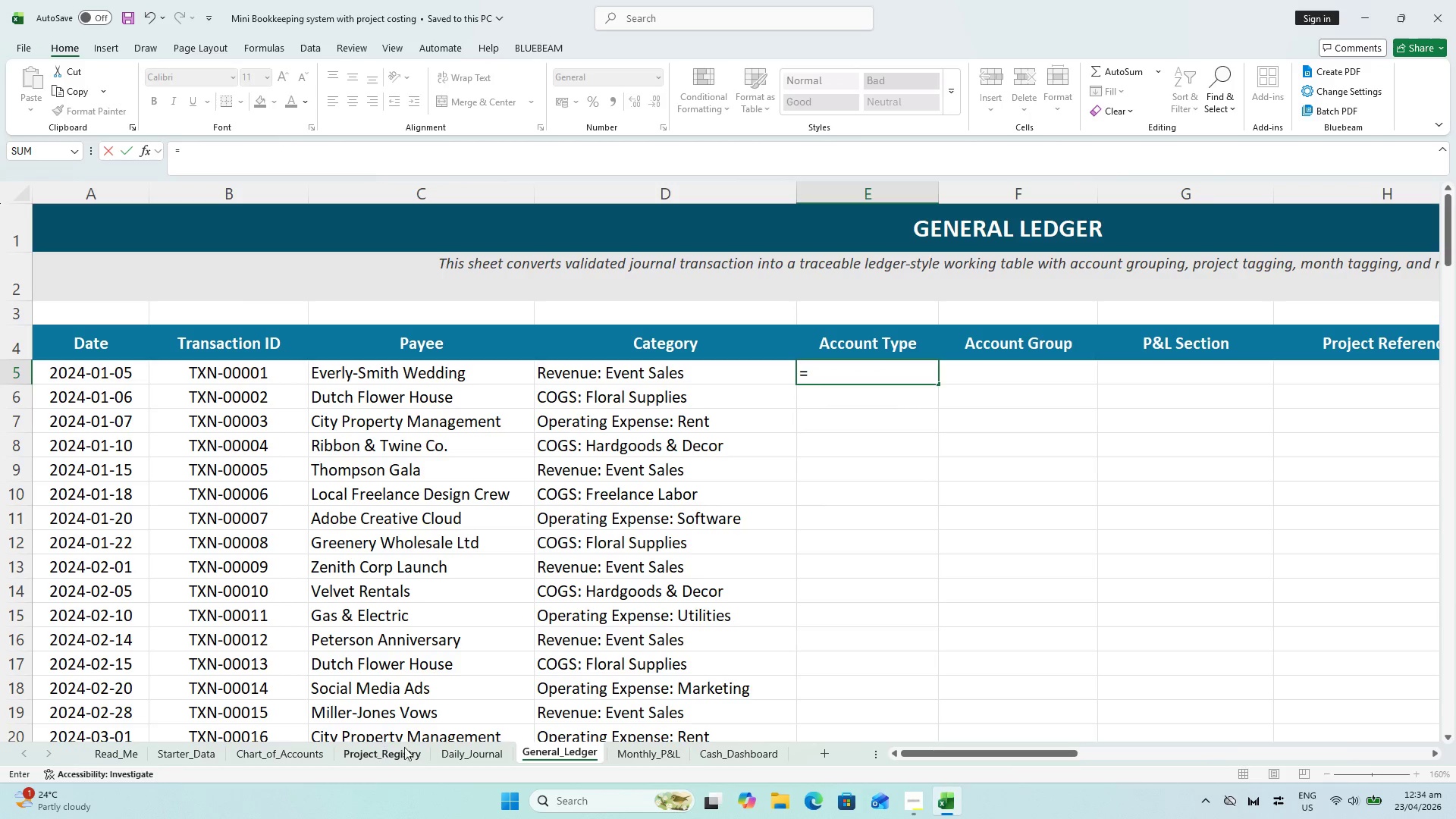 
left_click([448, 752])
 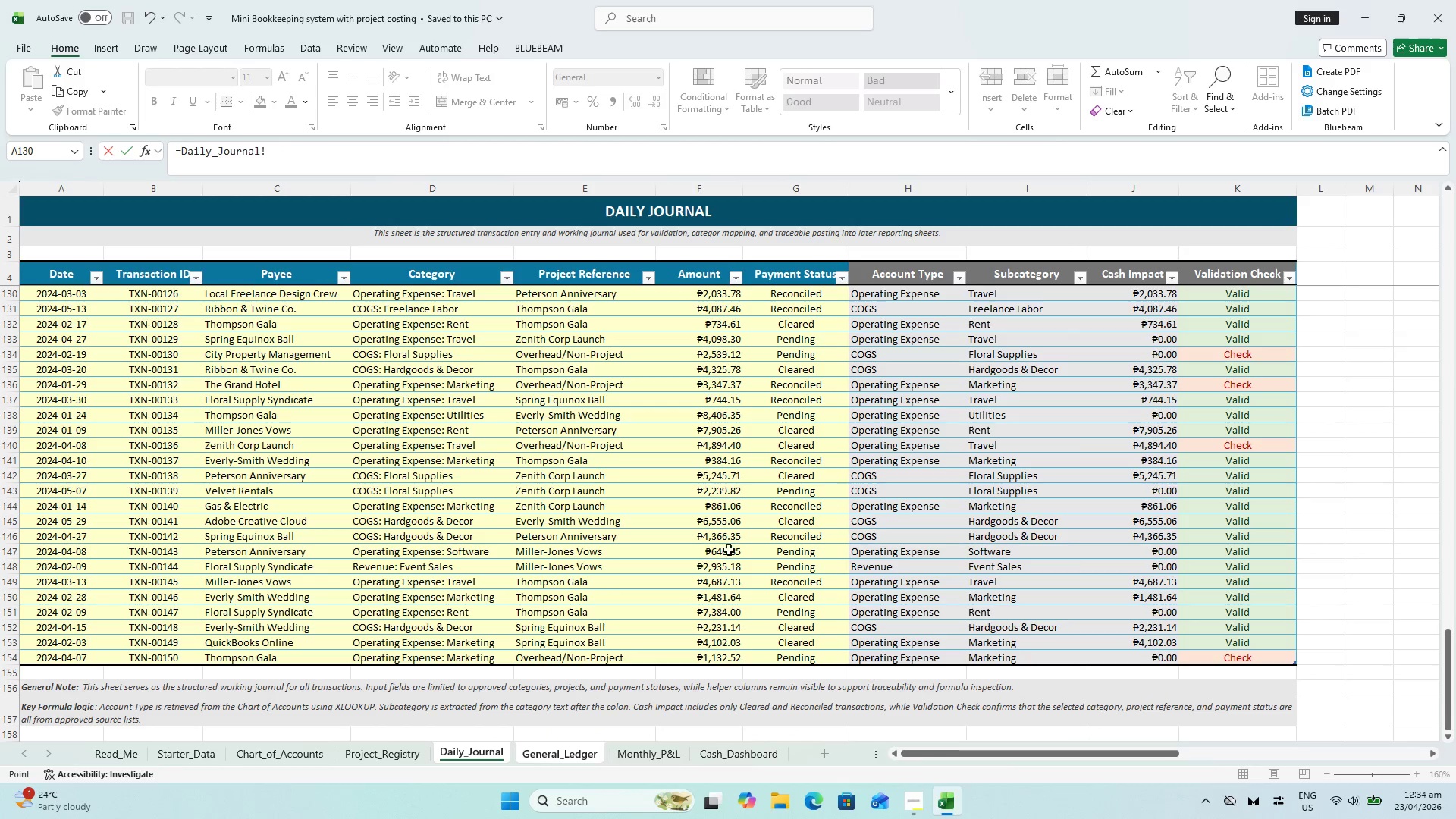 
left_click([895, 656])
 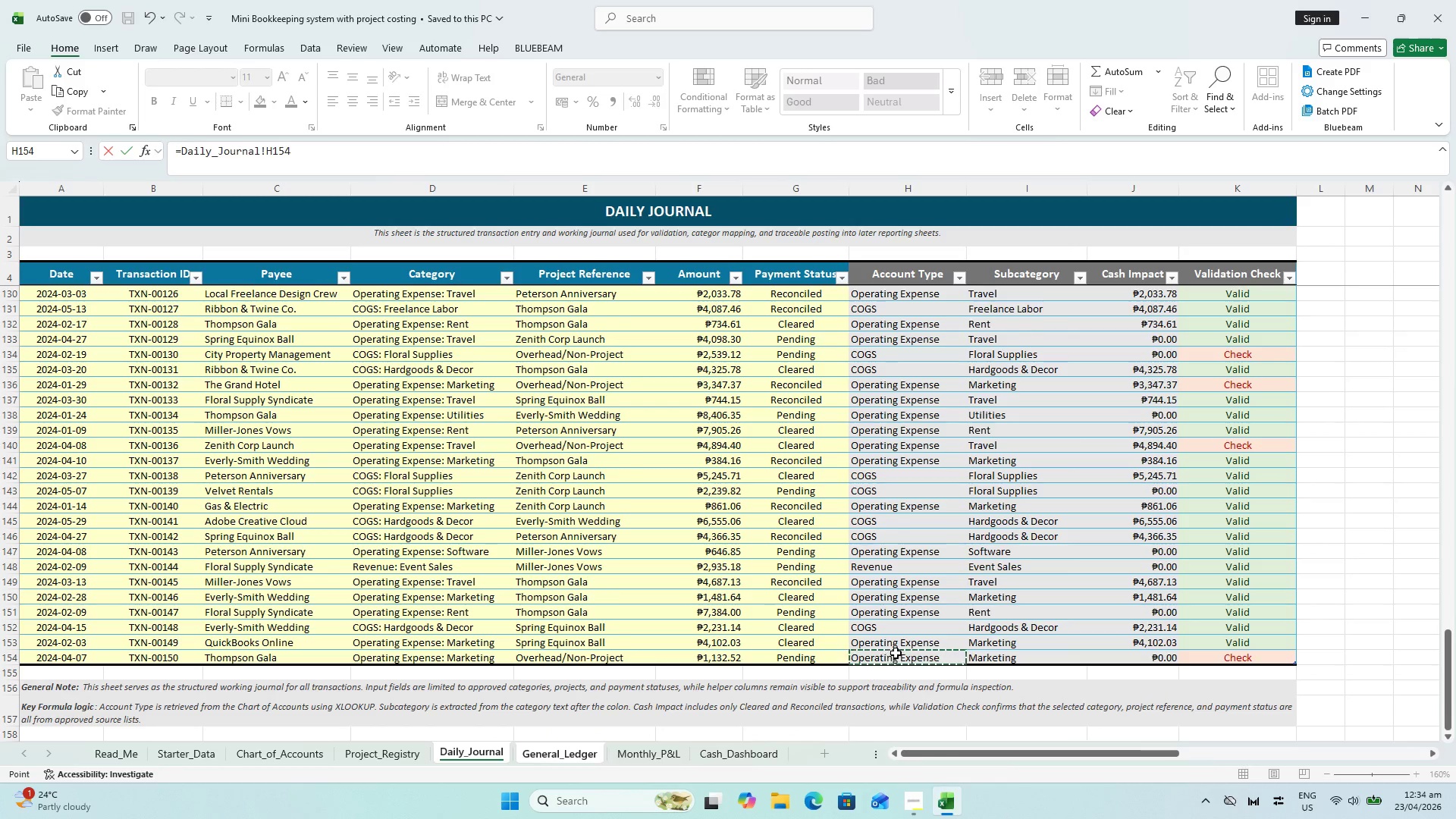 
hold_key(key=ShiftLeft, duration=0.94)
 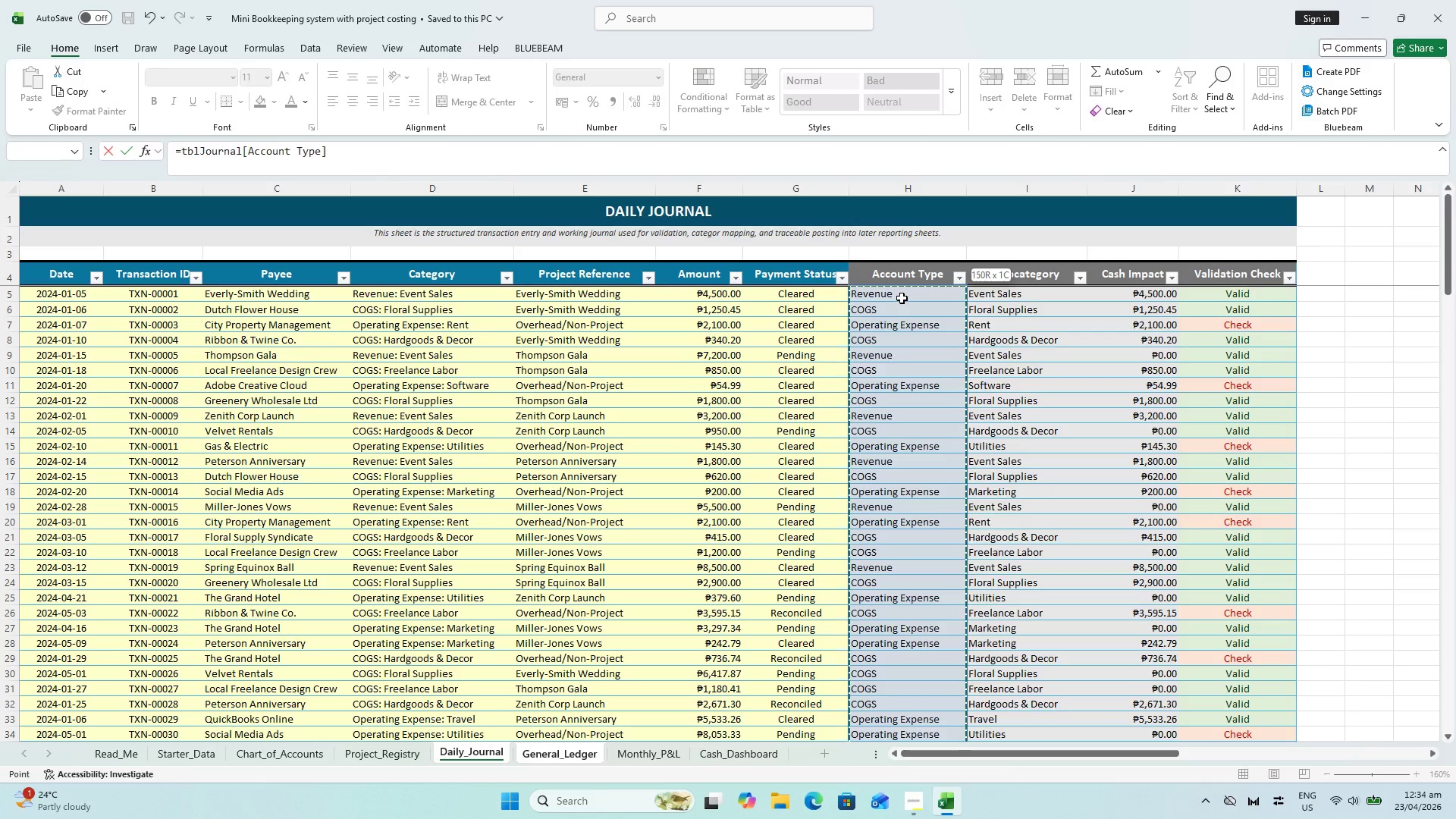 
scroll: coordinate [908, 564], scroll_direction: up, amount: 53.0
 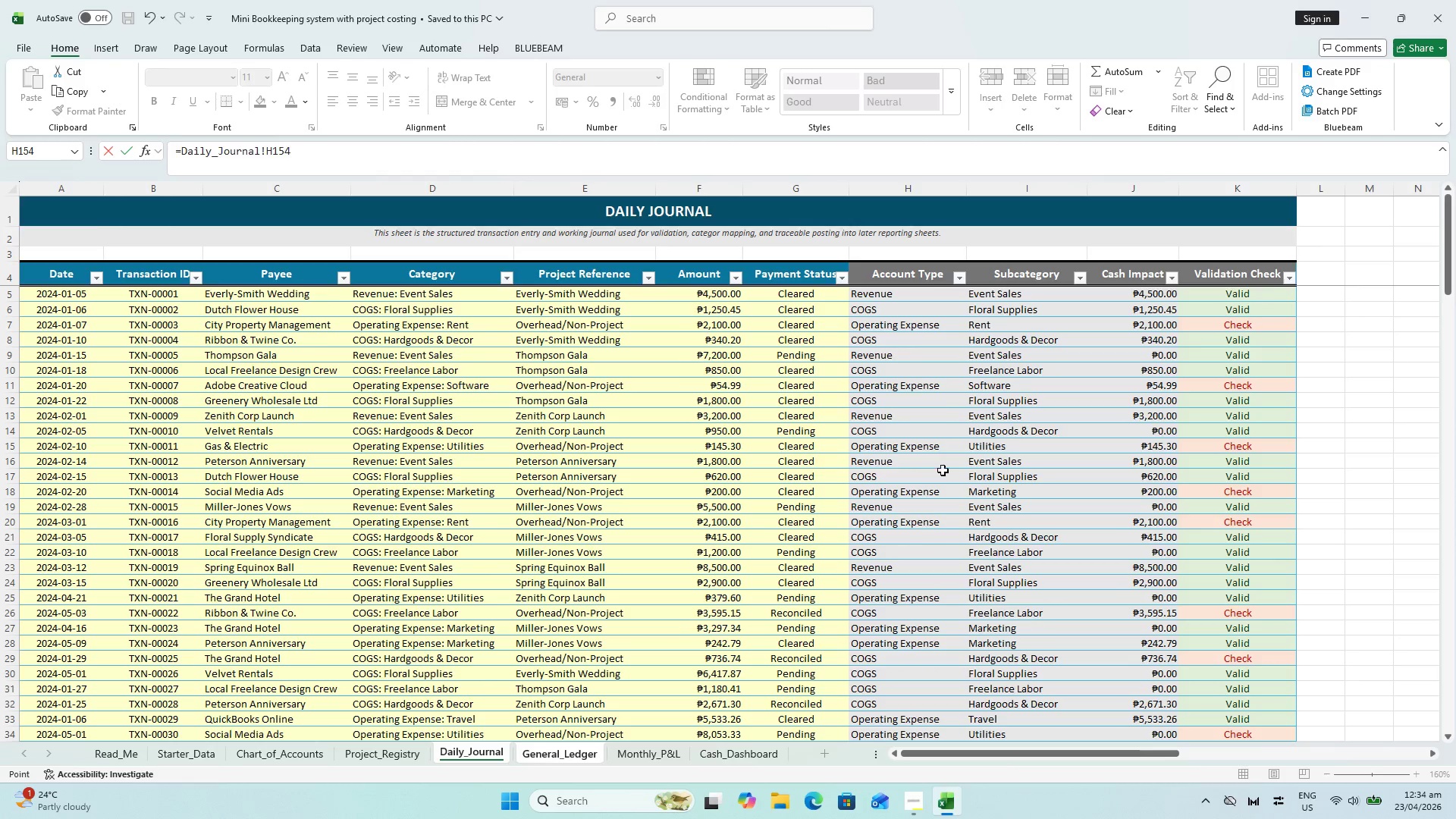 
key(Enter)
 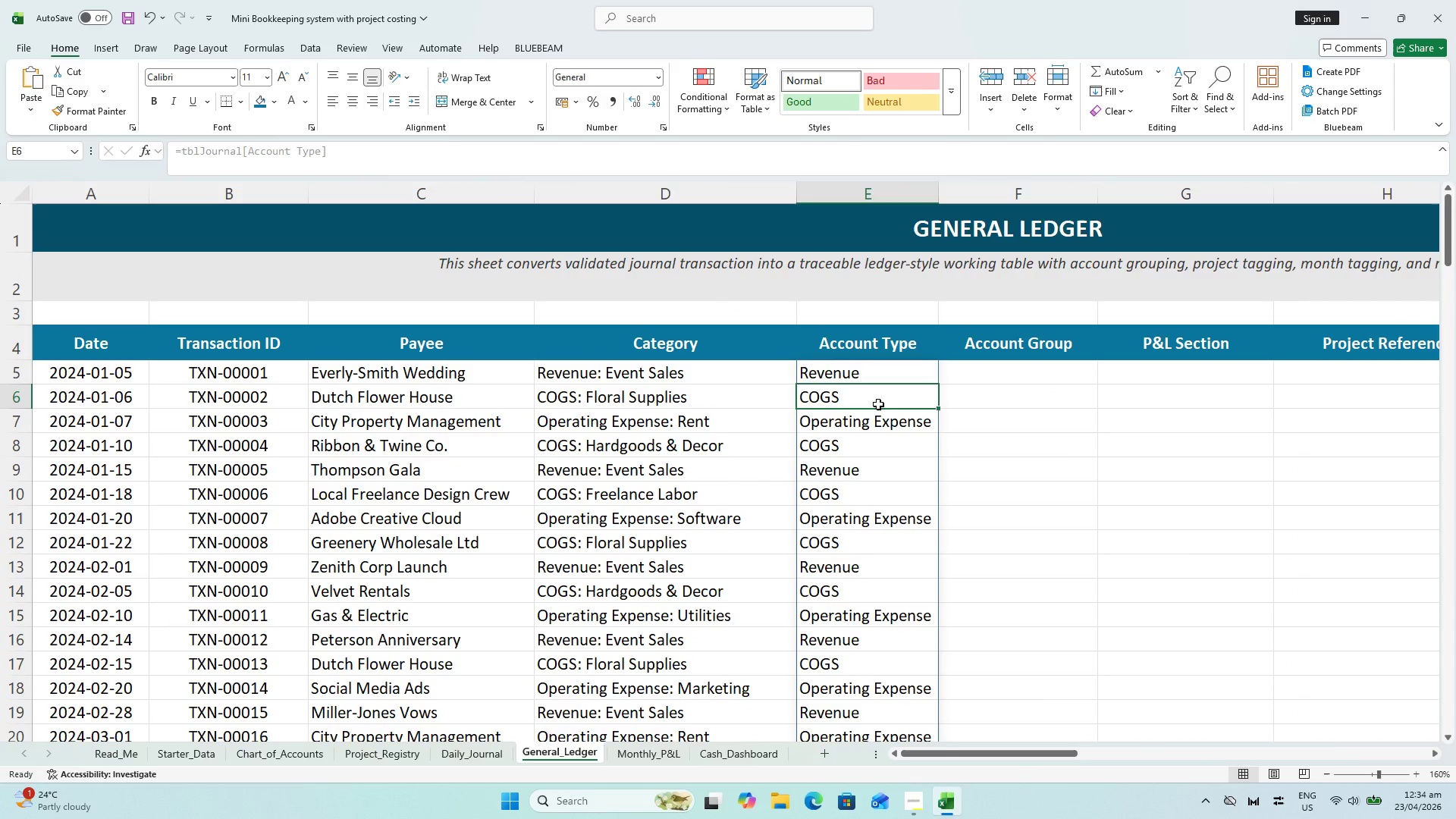 
scroll: coordinate [880, 416], scroll_direction: down, amount: 7.0
 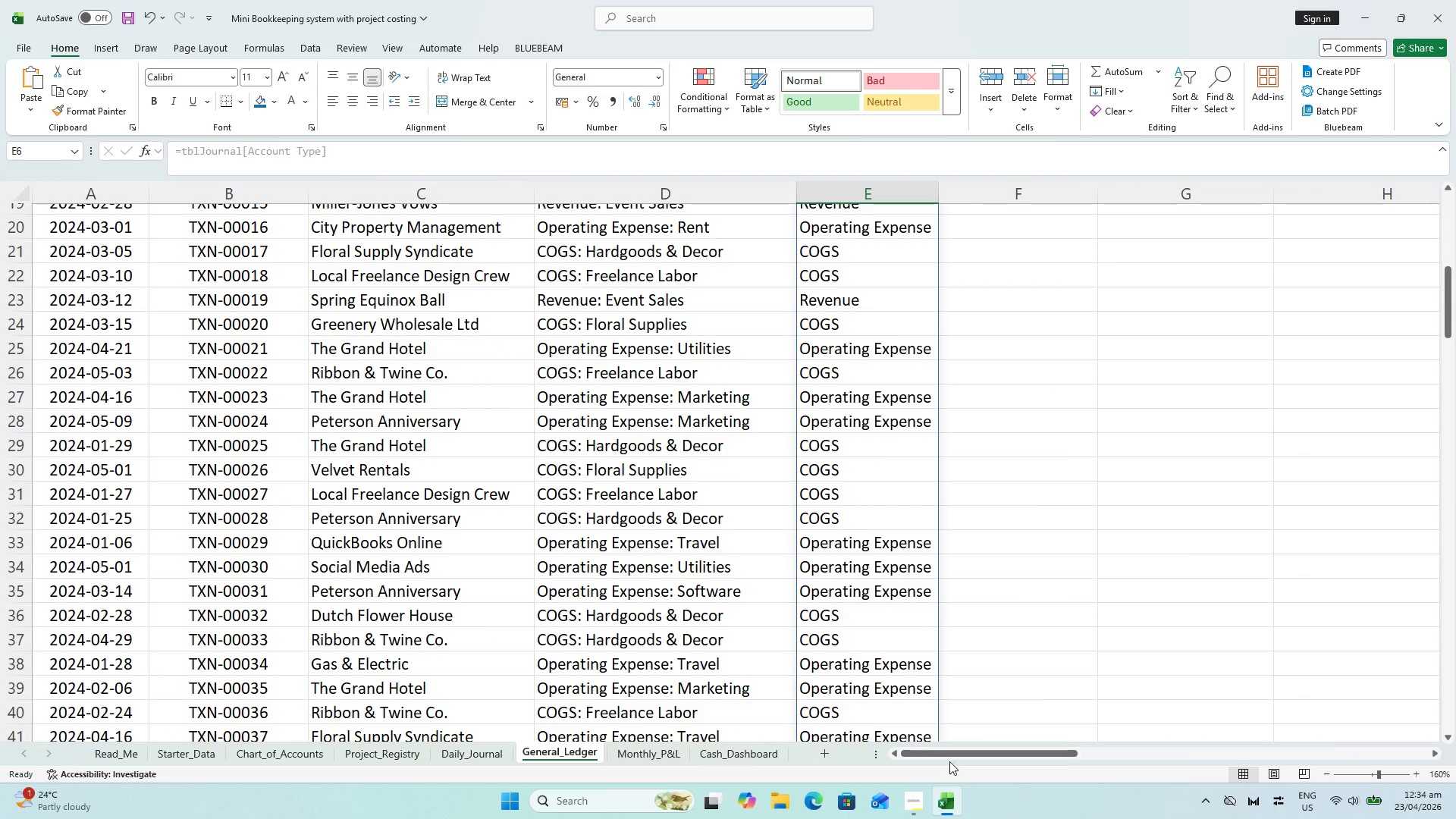 
left_click_drag(start_coordinate=[951, 754], to_coordinate=[949, 776])
 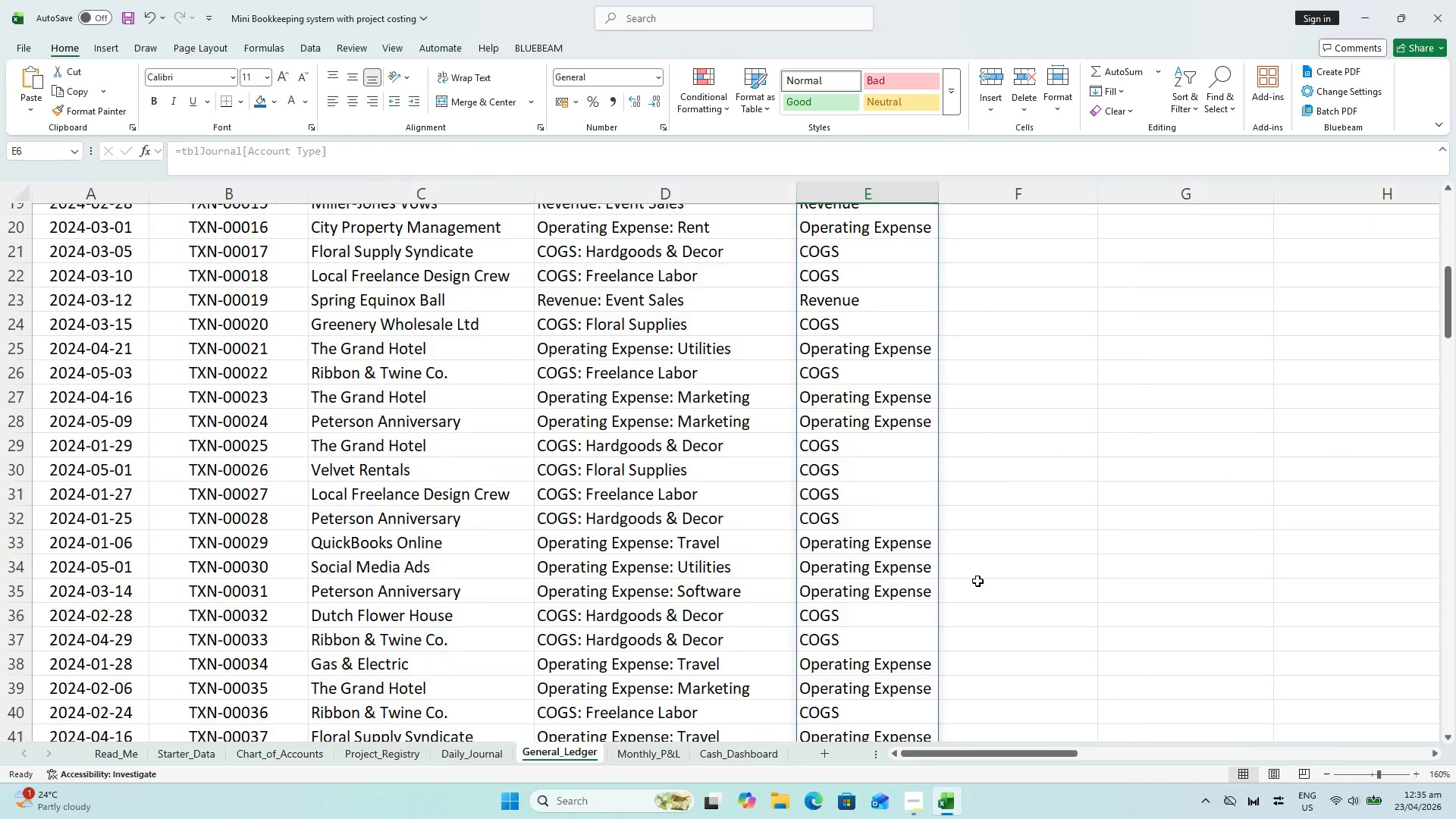 
scroll: coordinate [975, 560], scroll_direction: up, amount: 11.0
 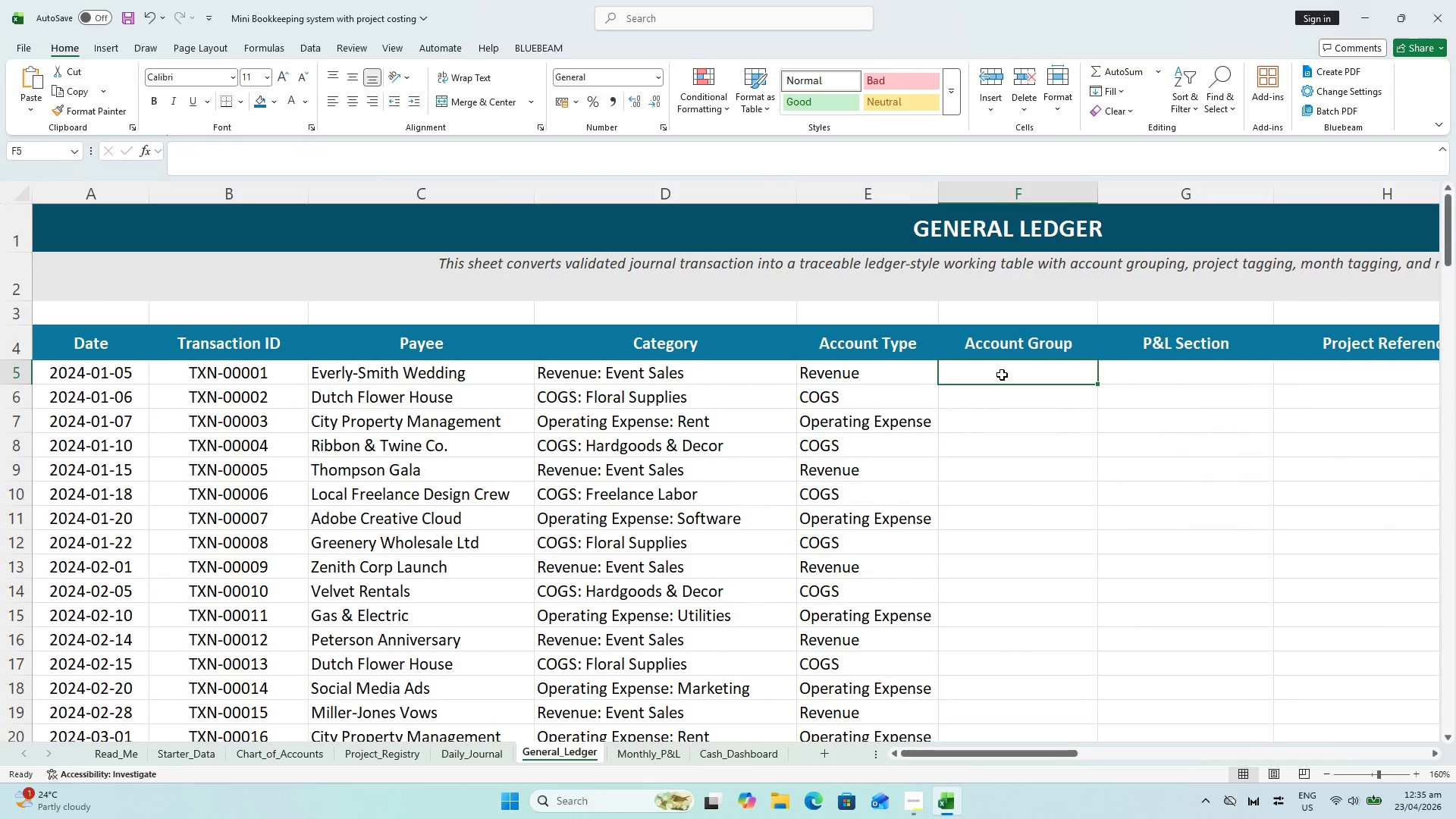 
key(Control+S)
 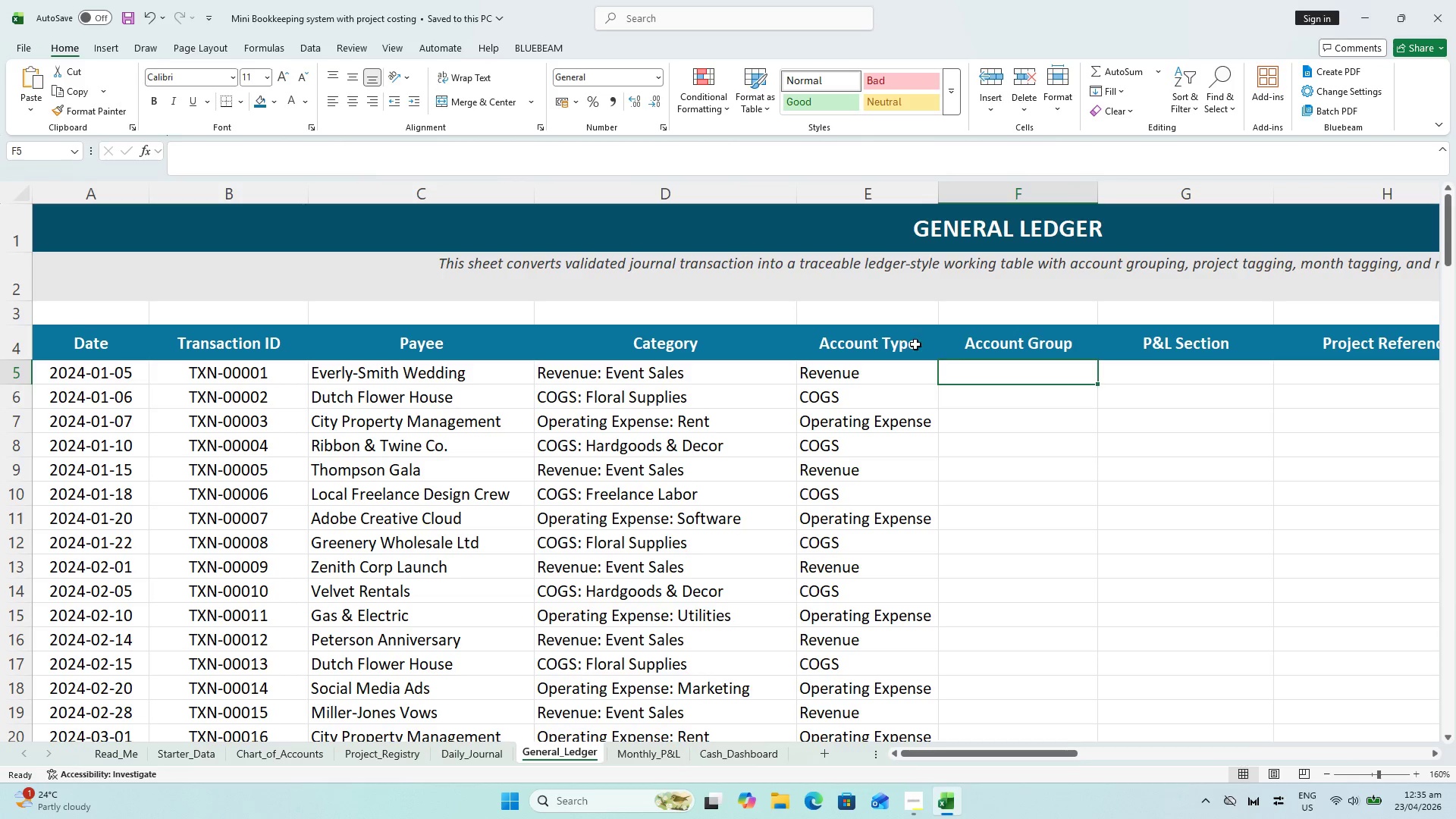 
key(Equal)
 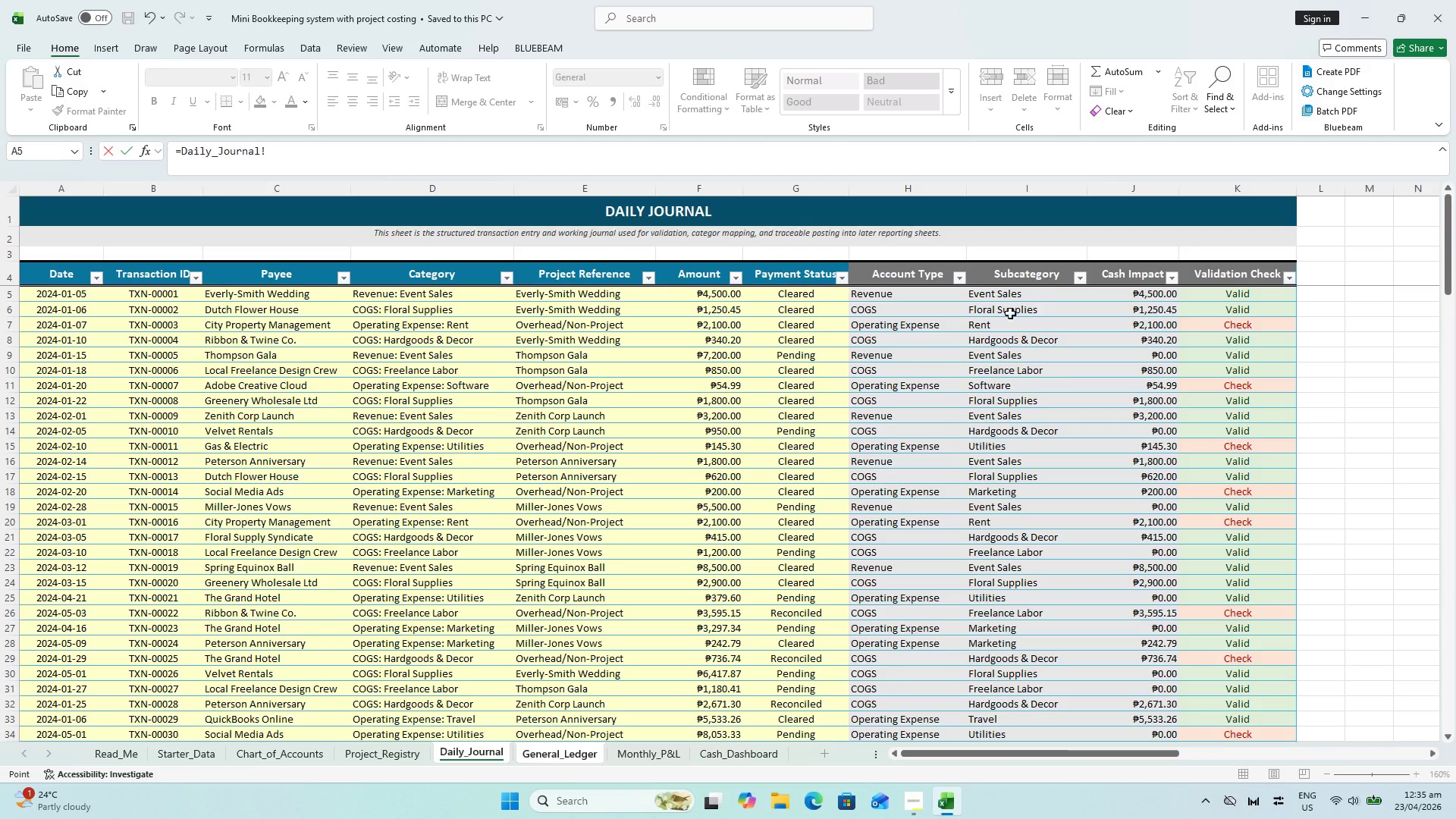 
scroll: coordinate [550, 295], scroll_direction: up, amount: 5.0
 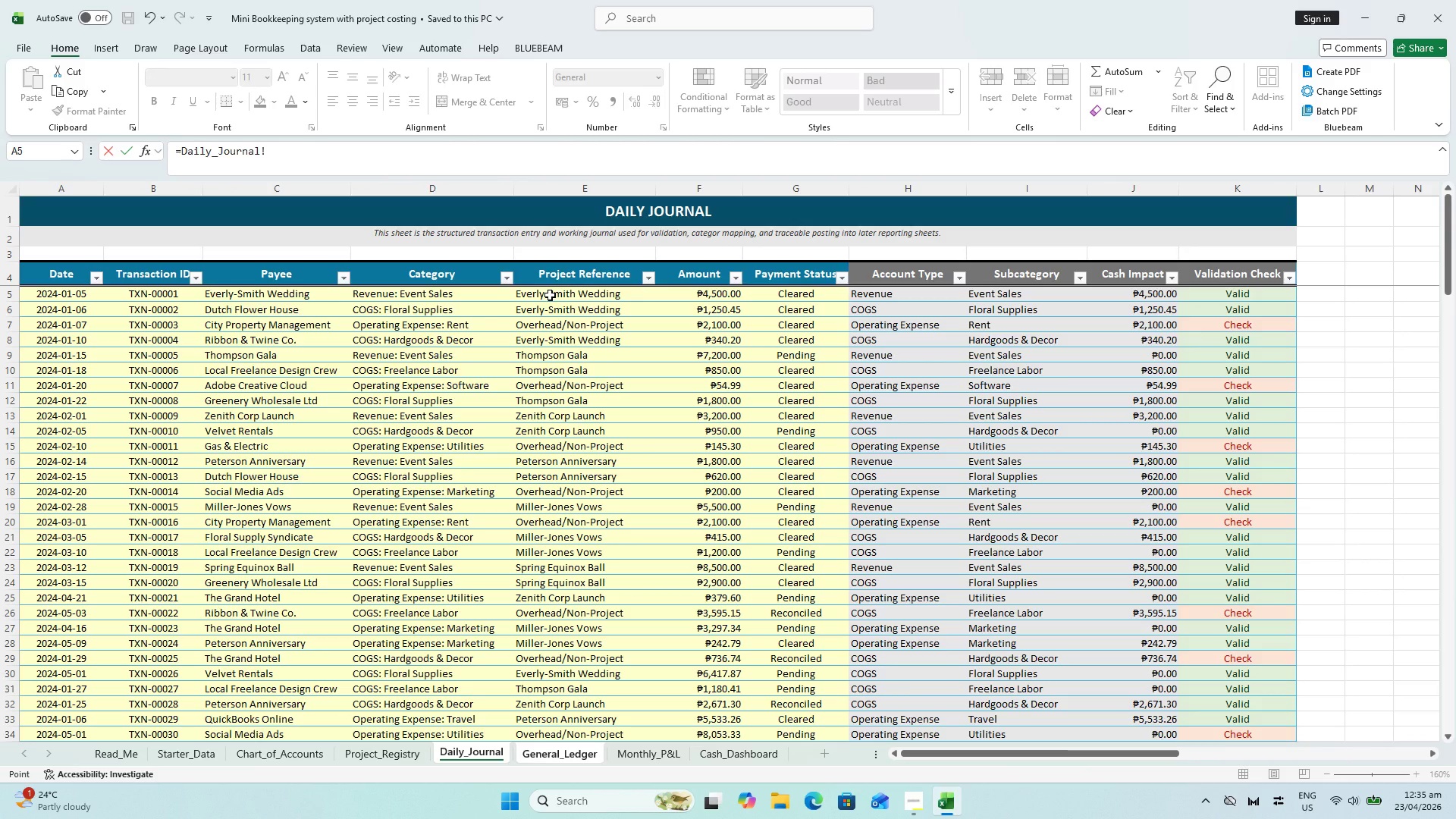 
left_click([550, 295])
 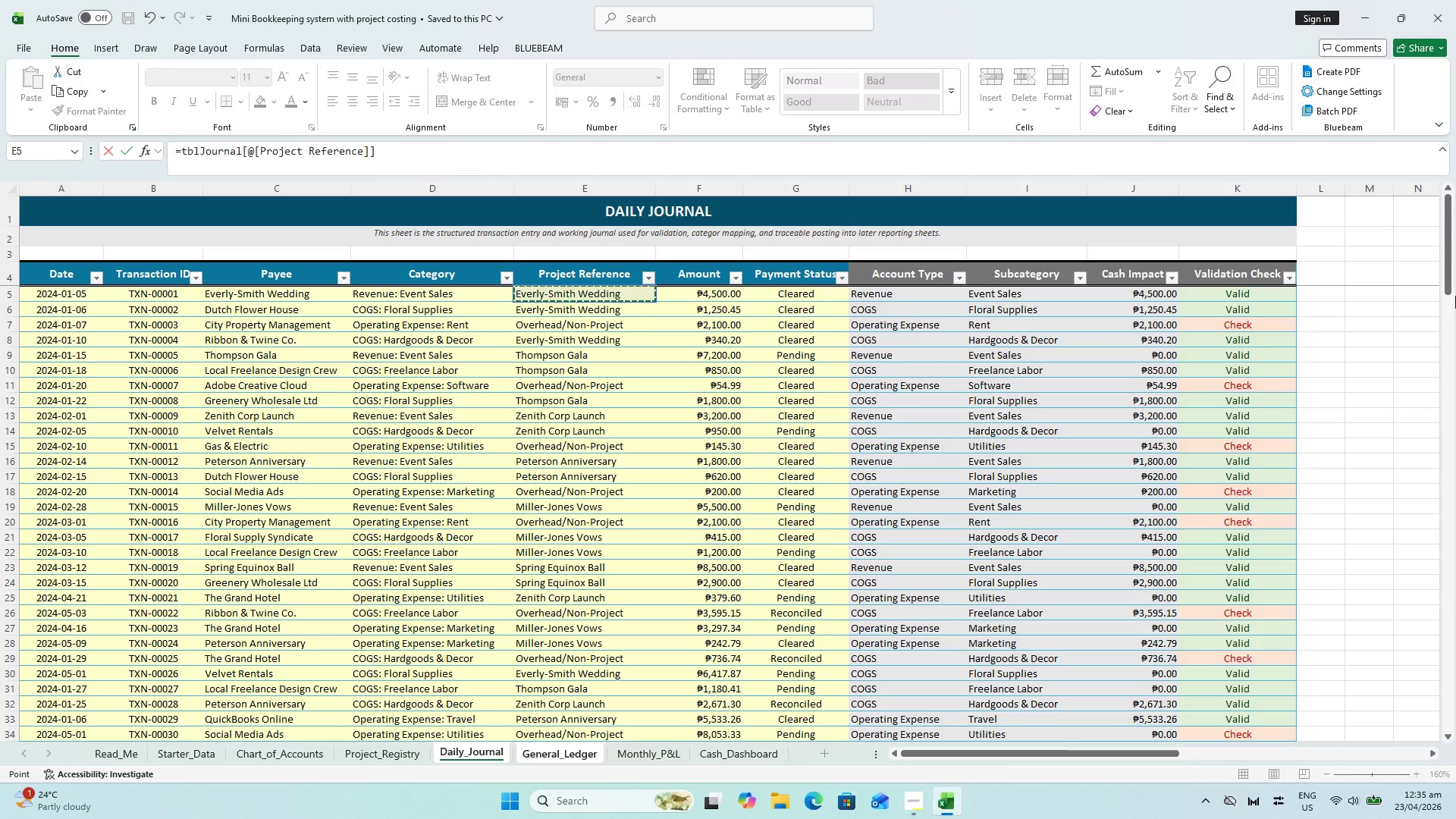 
left_click_drag(start_coordinate=[1445, 267], to_coordinate=[1435, 704])
 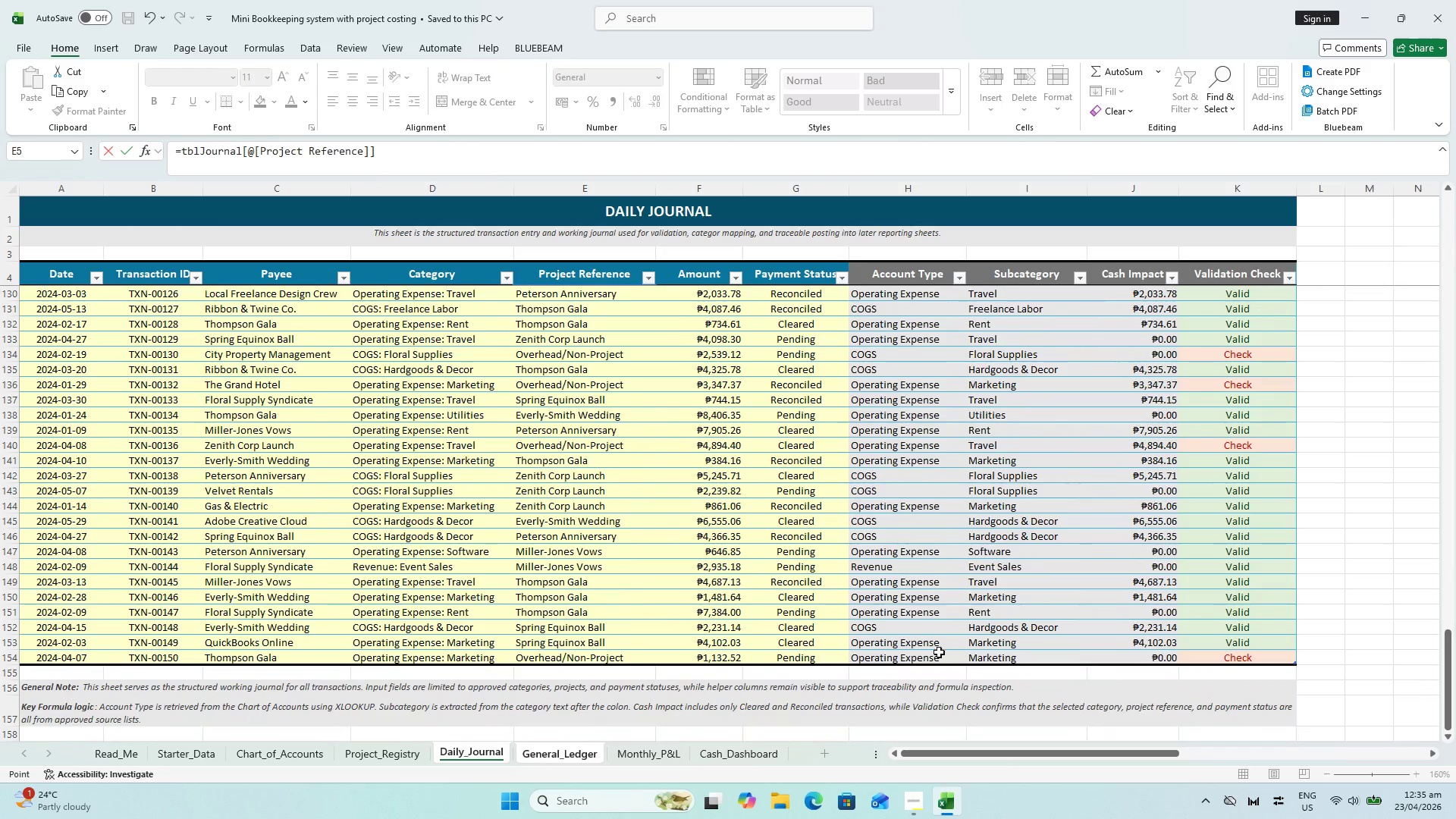 
hold_key(key=ShiftLeft, duration=1.14)
left_click([588, 657])
 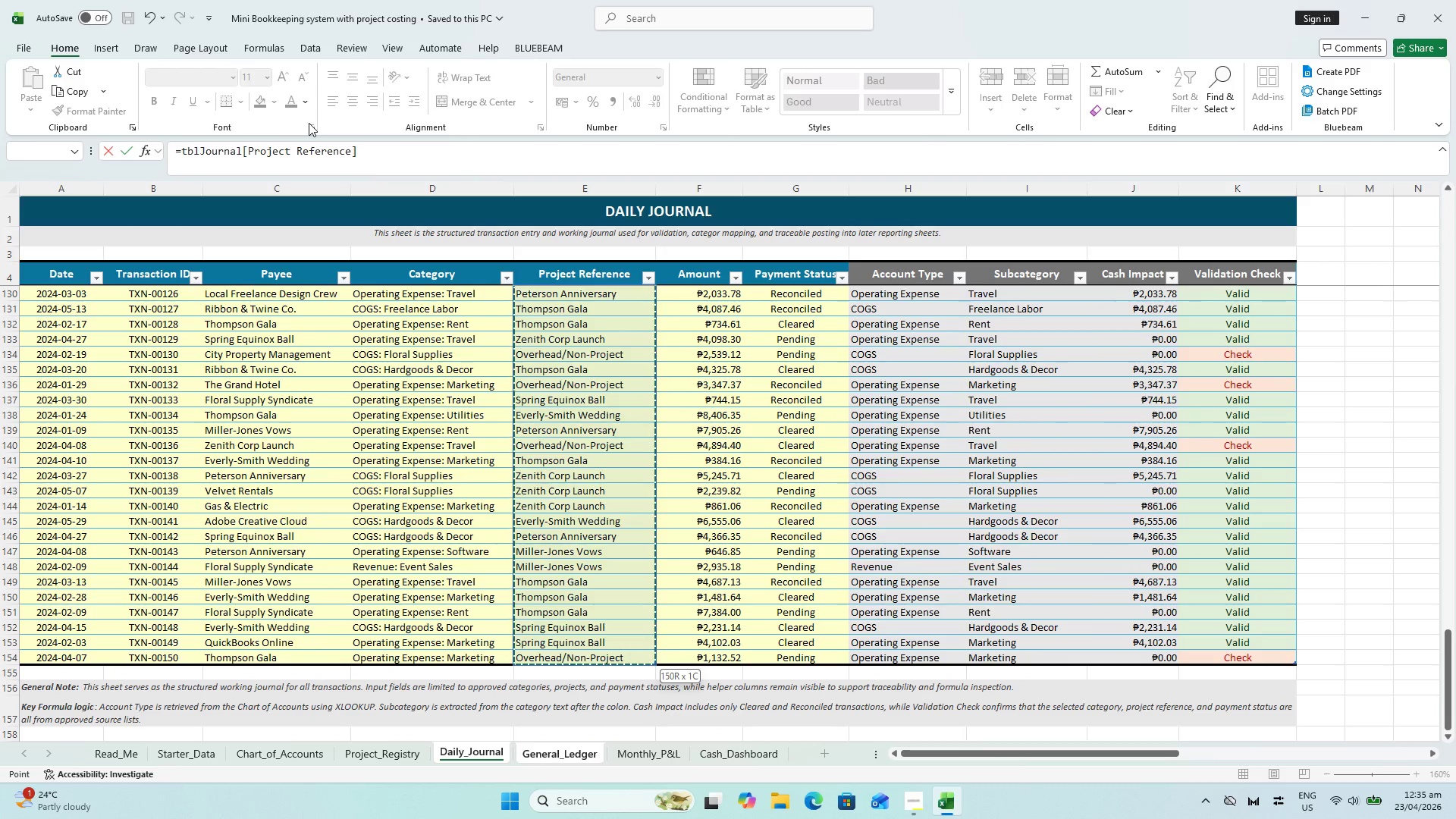 
key(Enter)
 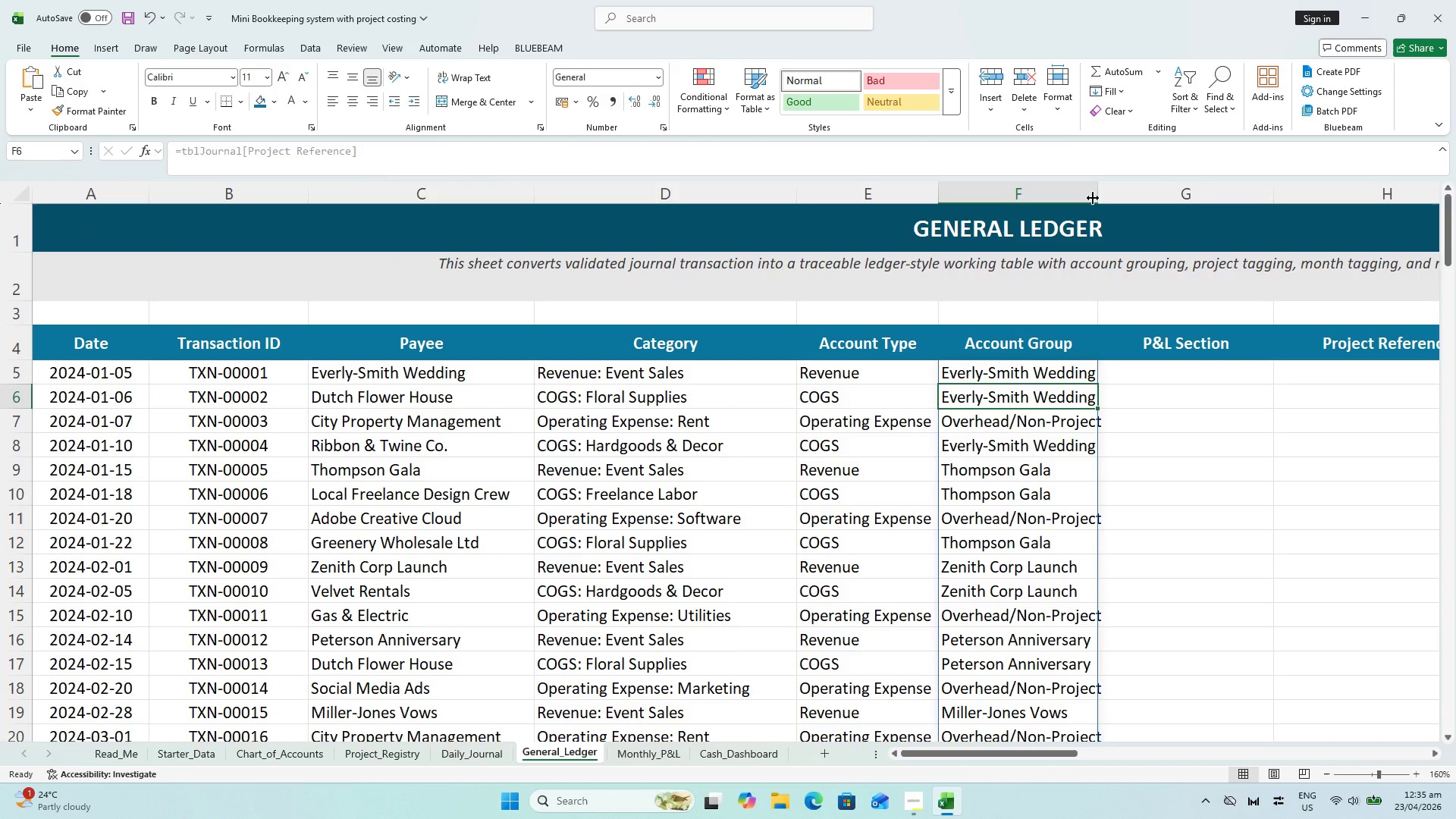 
double_click([1101, 187])
 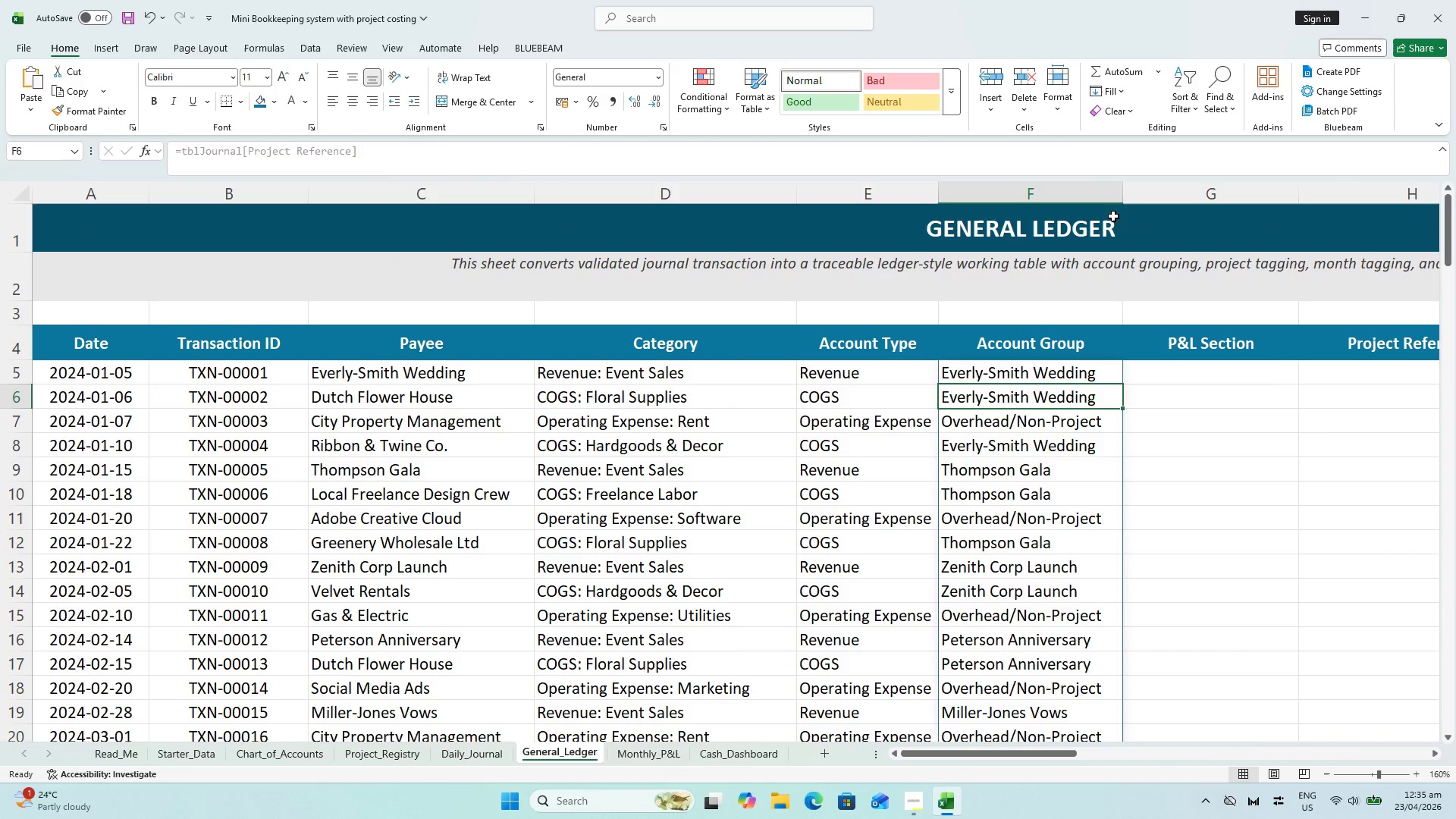 
left_click_drag(start_coordinate=[1125, 192], to_coordinate=[1151, 193])
 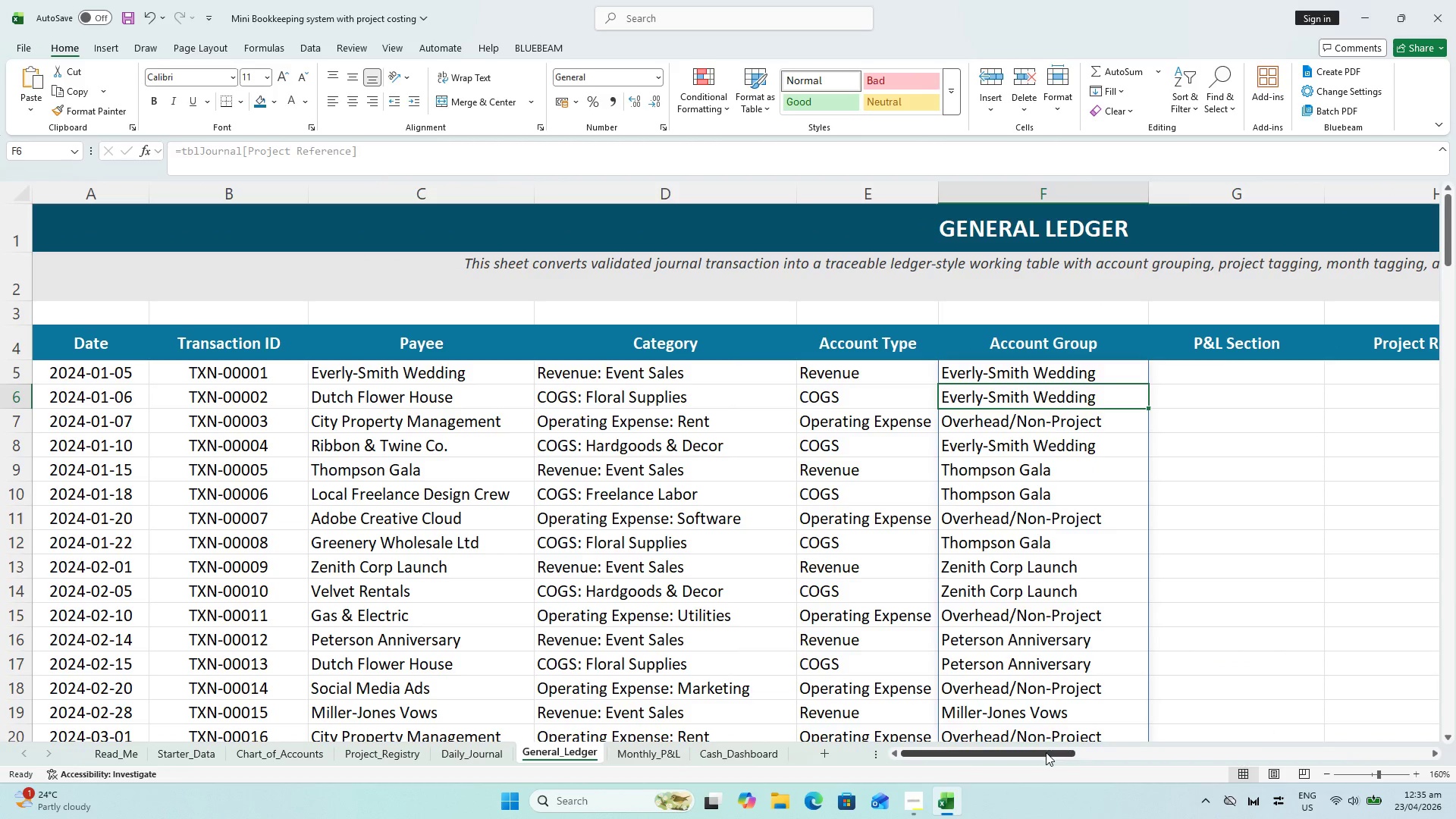 
left_click_drag(start_coordinate=[1046, 752], to_coordinate=[1060, 746])
 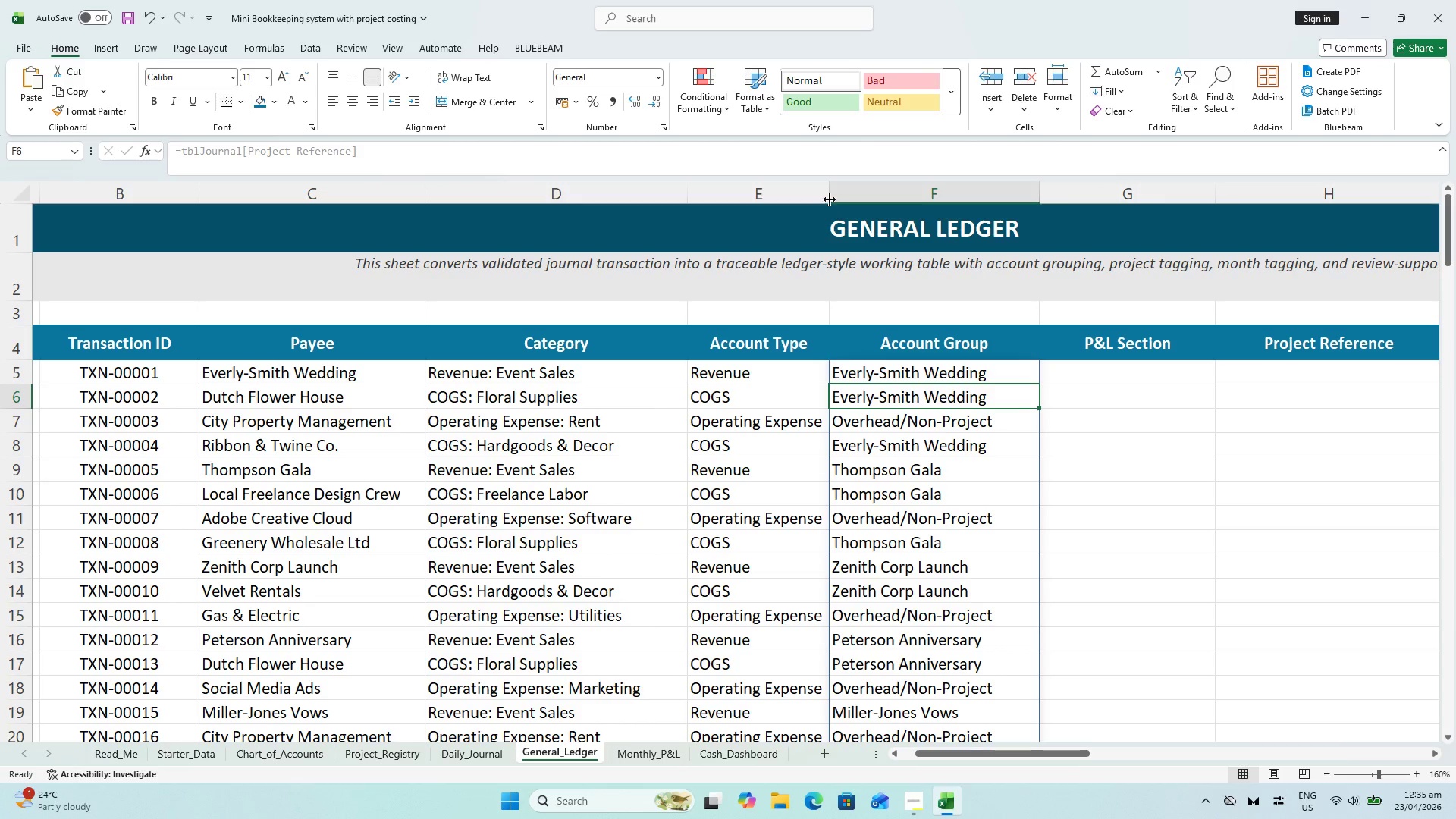 
left_click_drag(start_coordinate=[830, 194], to_coordinate=[850, 192])
 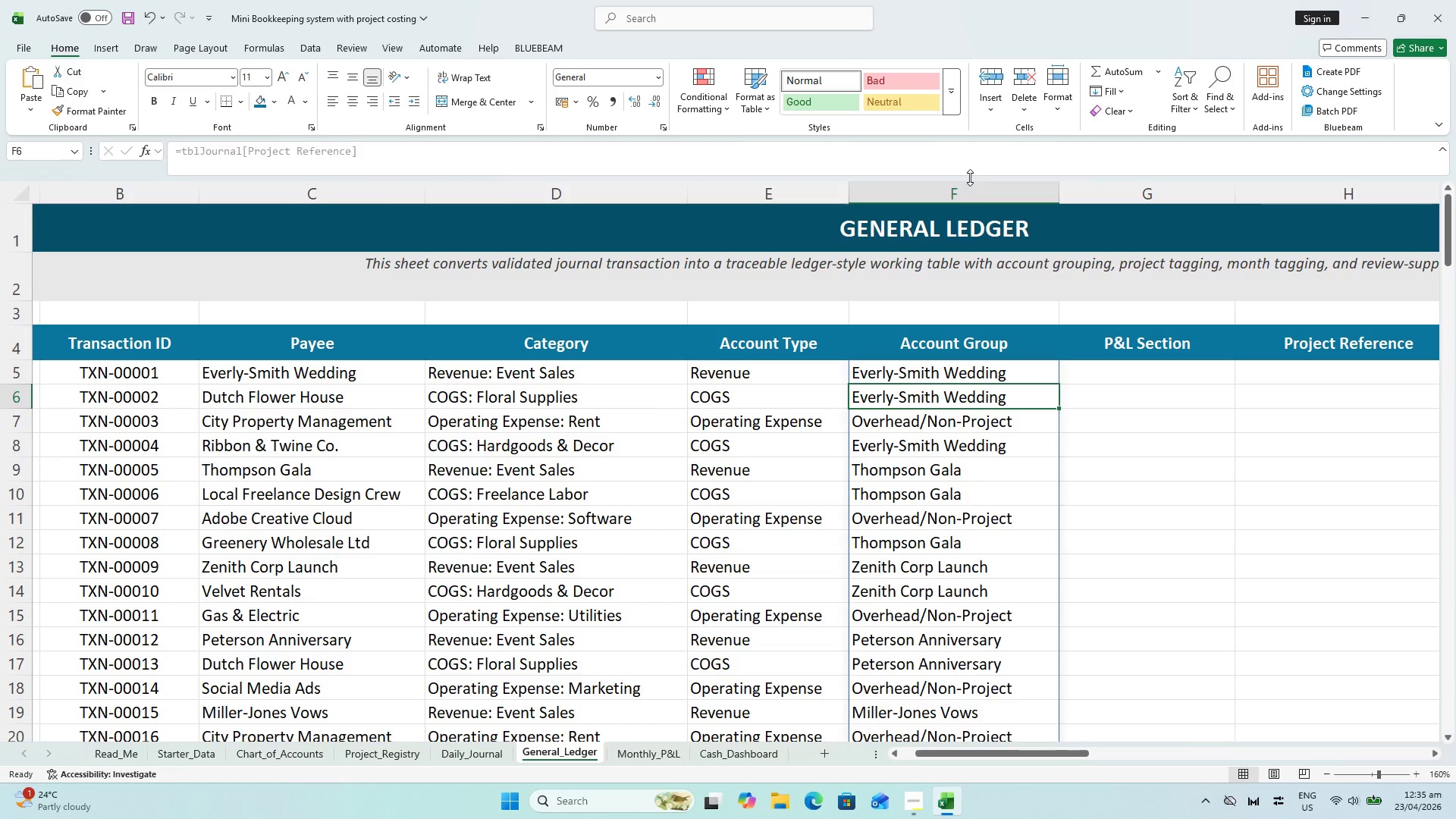 
left_click_drag(start_coordinate=[849, 196], to_coordinate=[858, 196])
 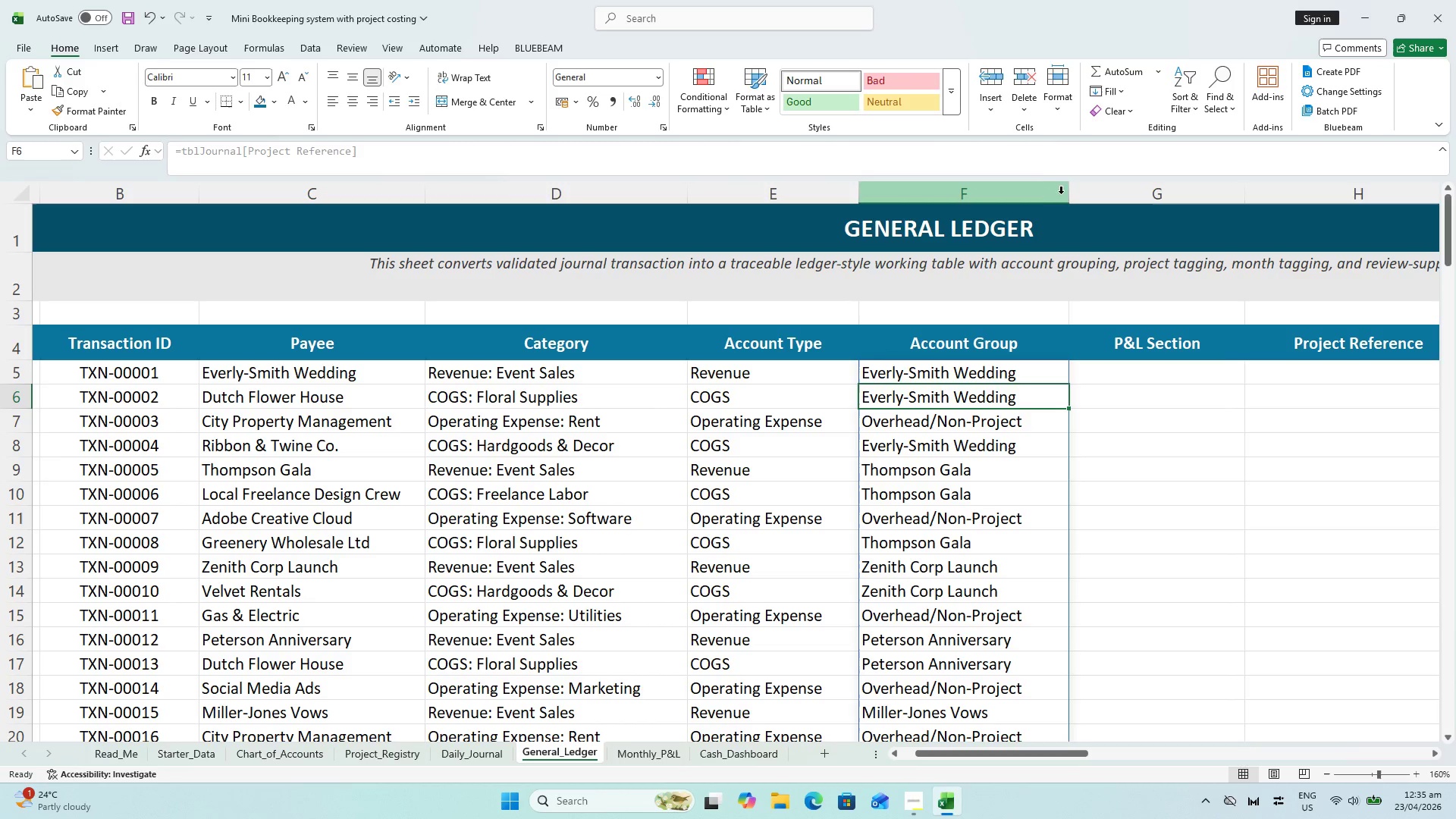 
left_click_drag(start_coordinate=[1068, 193], to_coordinate=[1075, 193])
 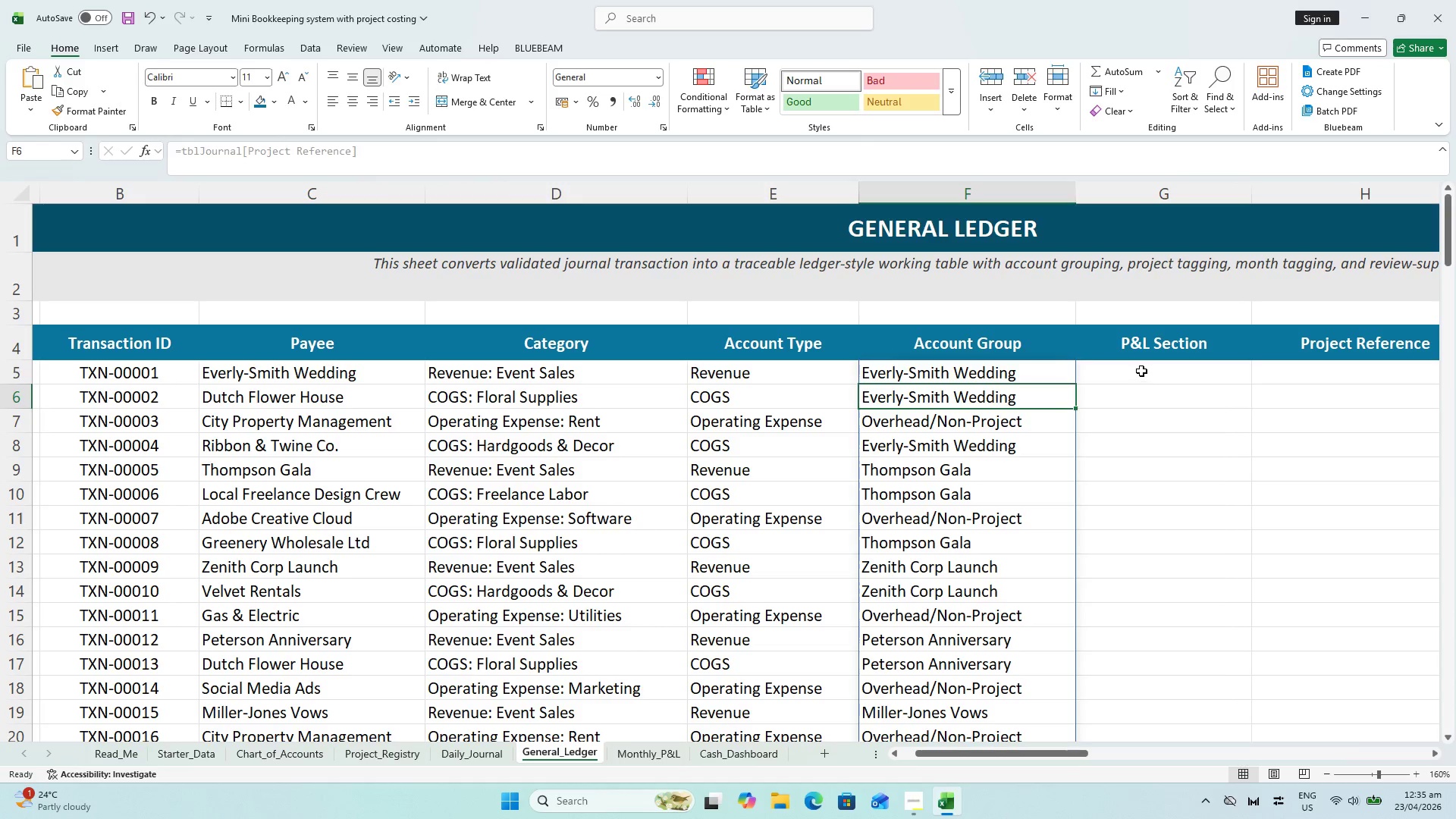 
key(Control+S)
 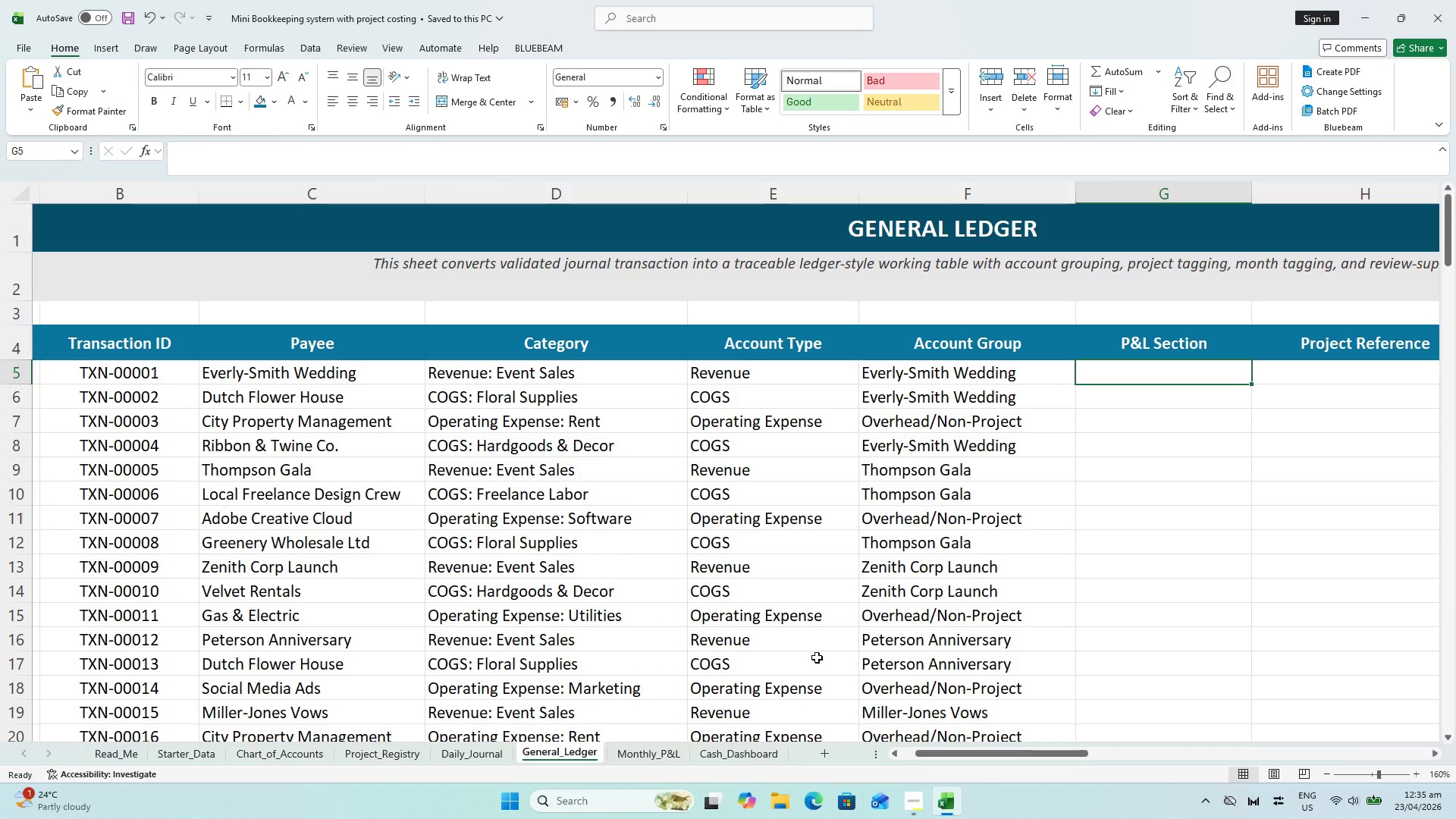 
wait(12.84)
 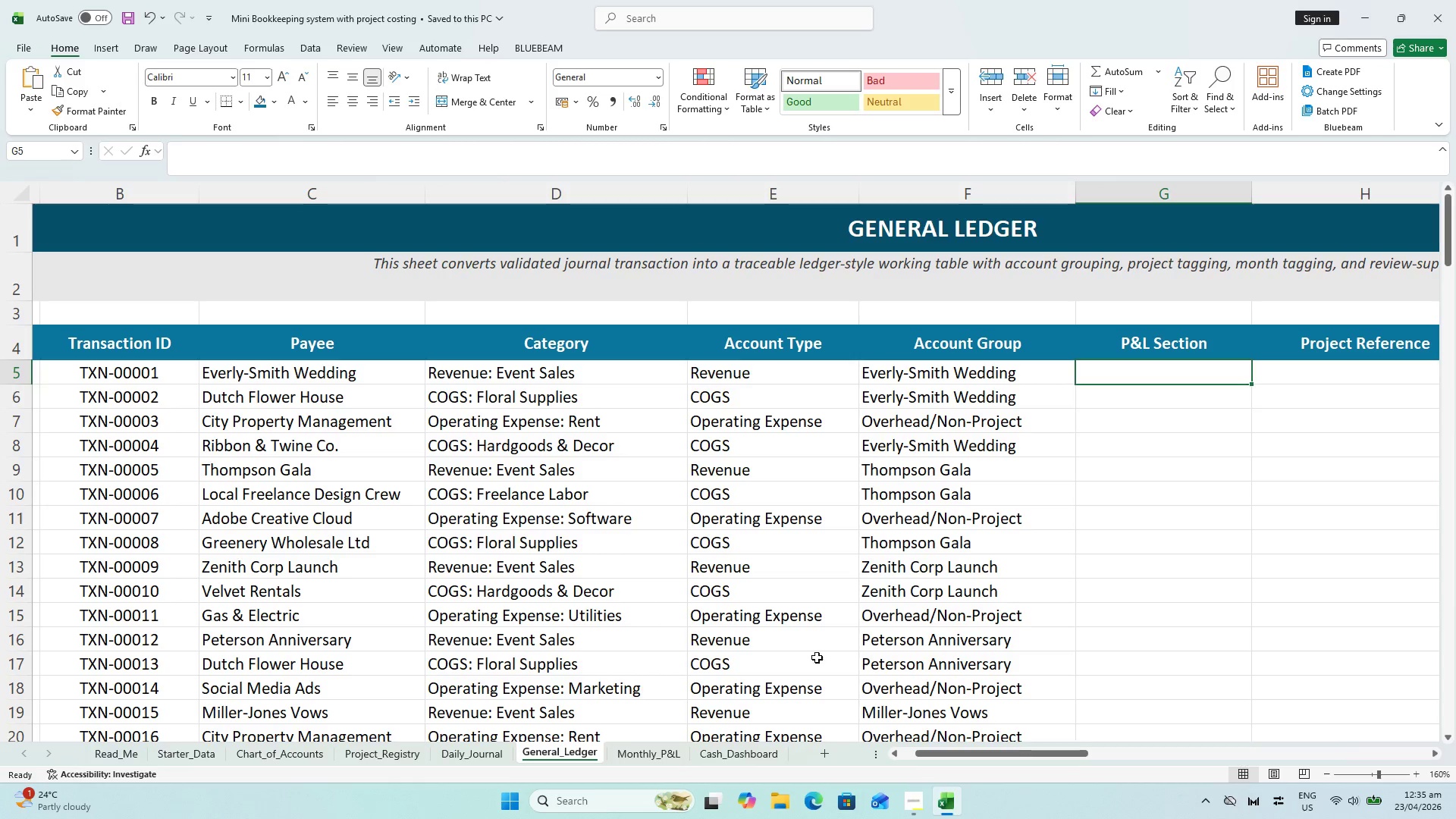 
left_click([952, 378])
 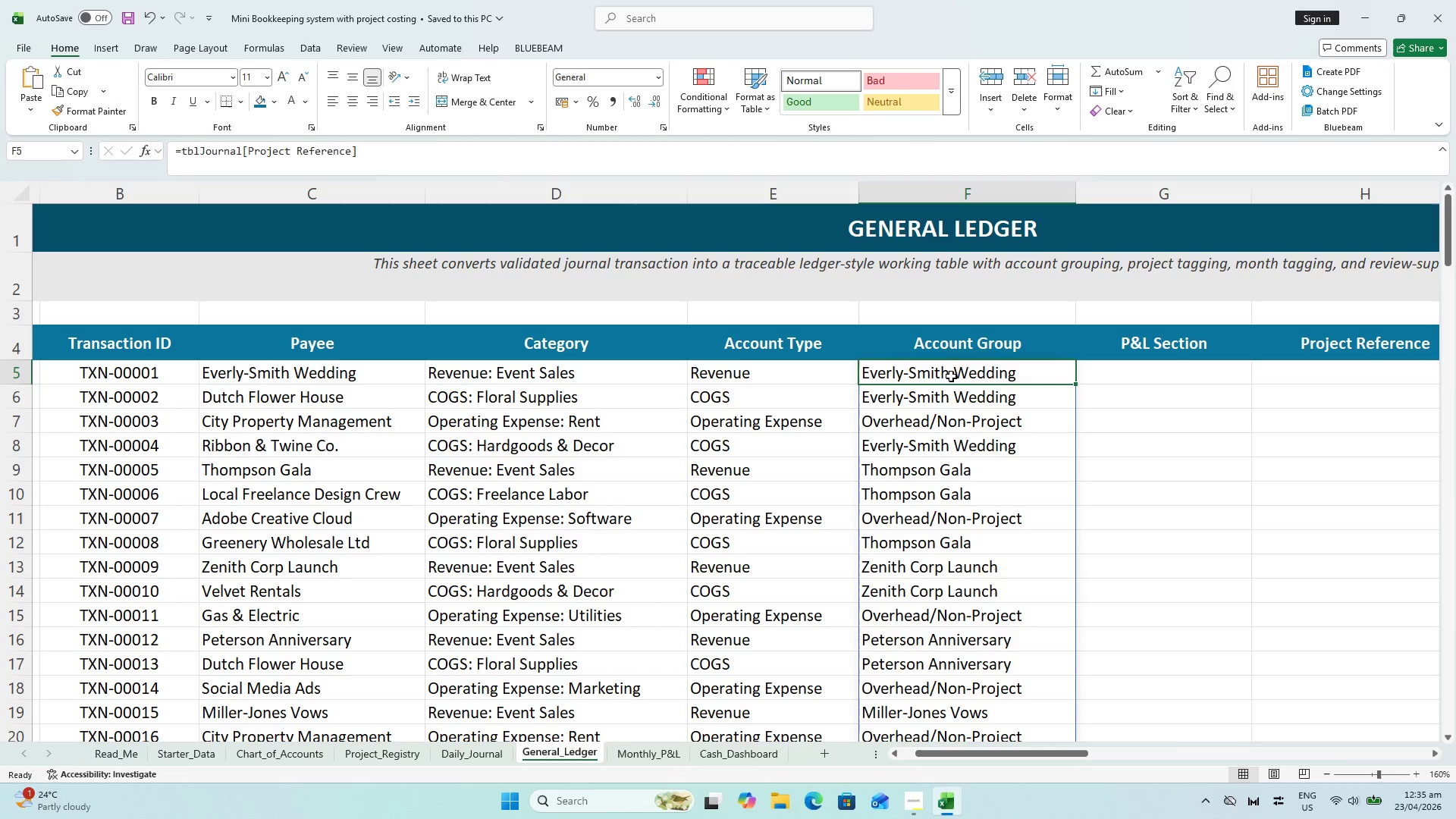 
key(Delete)
 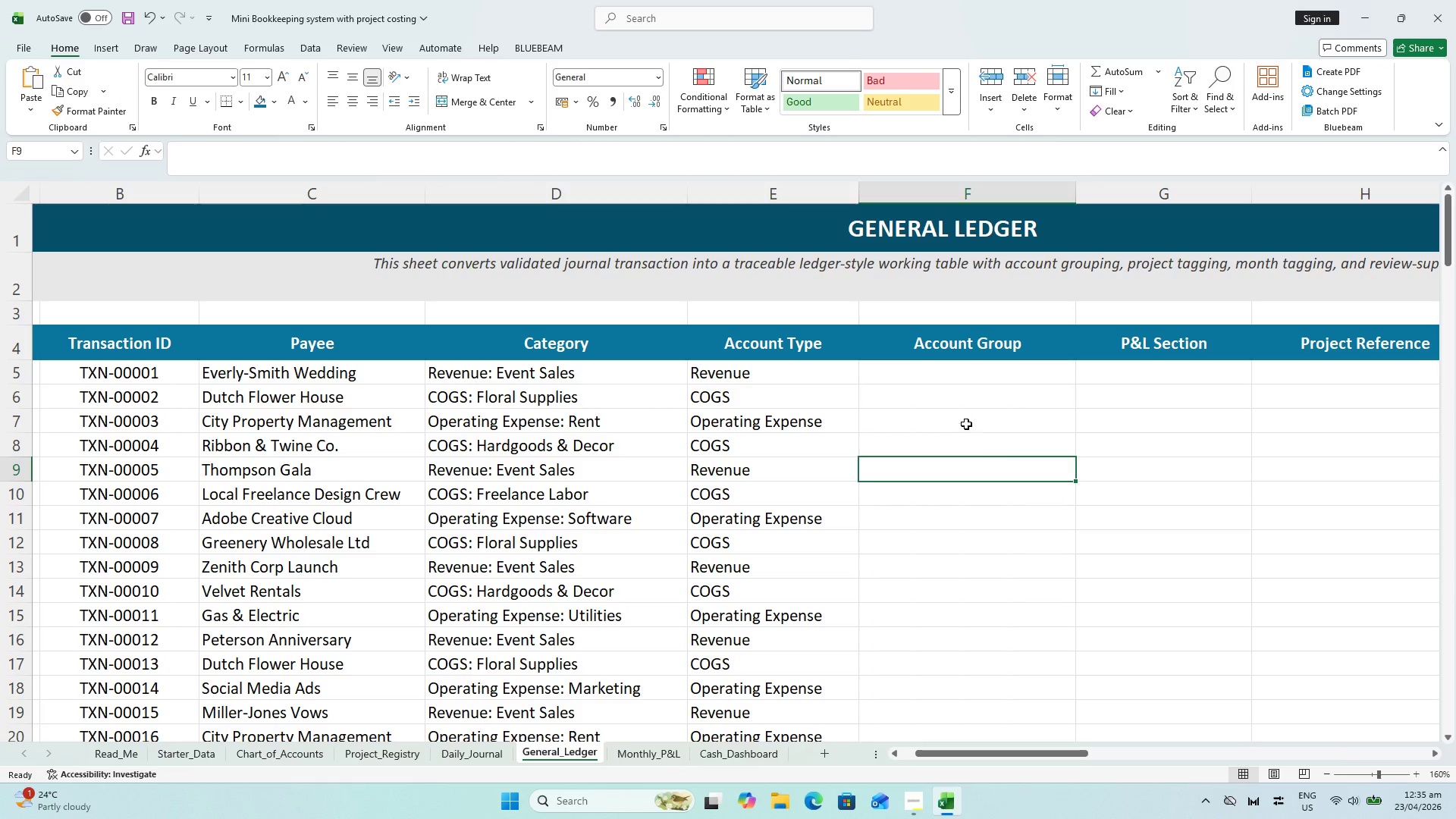 
left_click([955, 406])
 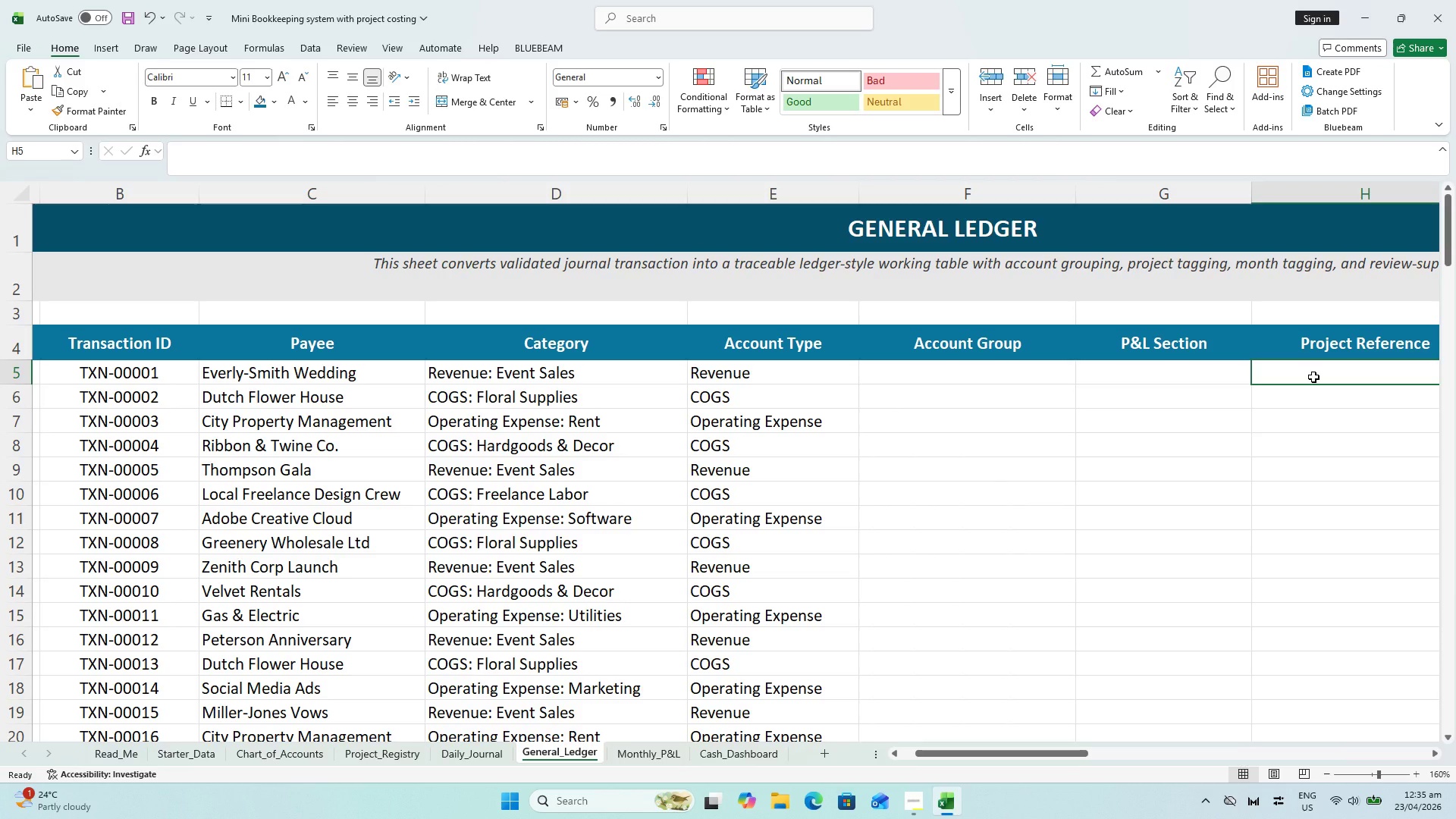 
wait(6.3)
 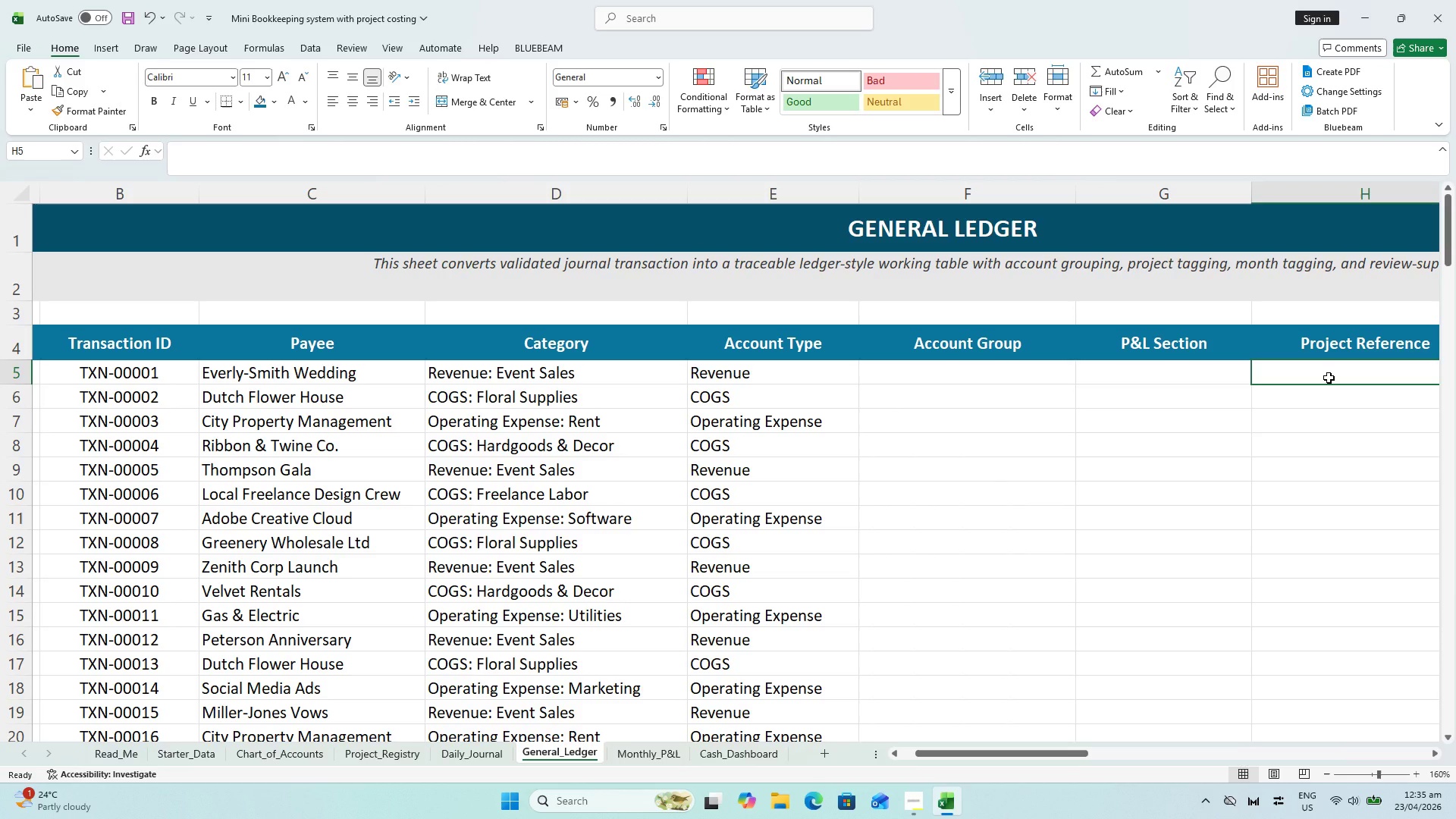 
left_click_drag(start_coordinate=[1012, 753], to_coordinate=[1090, 752])
 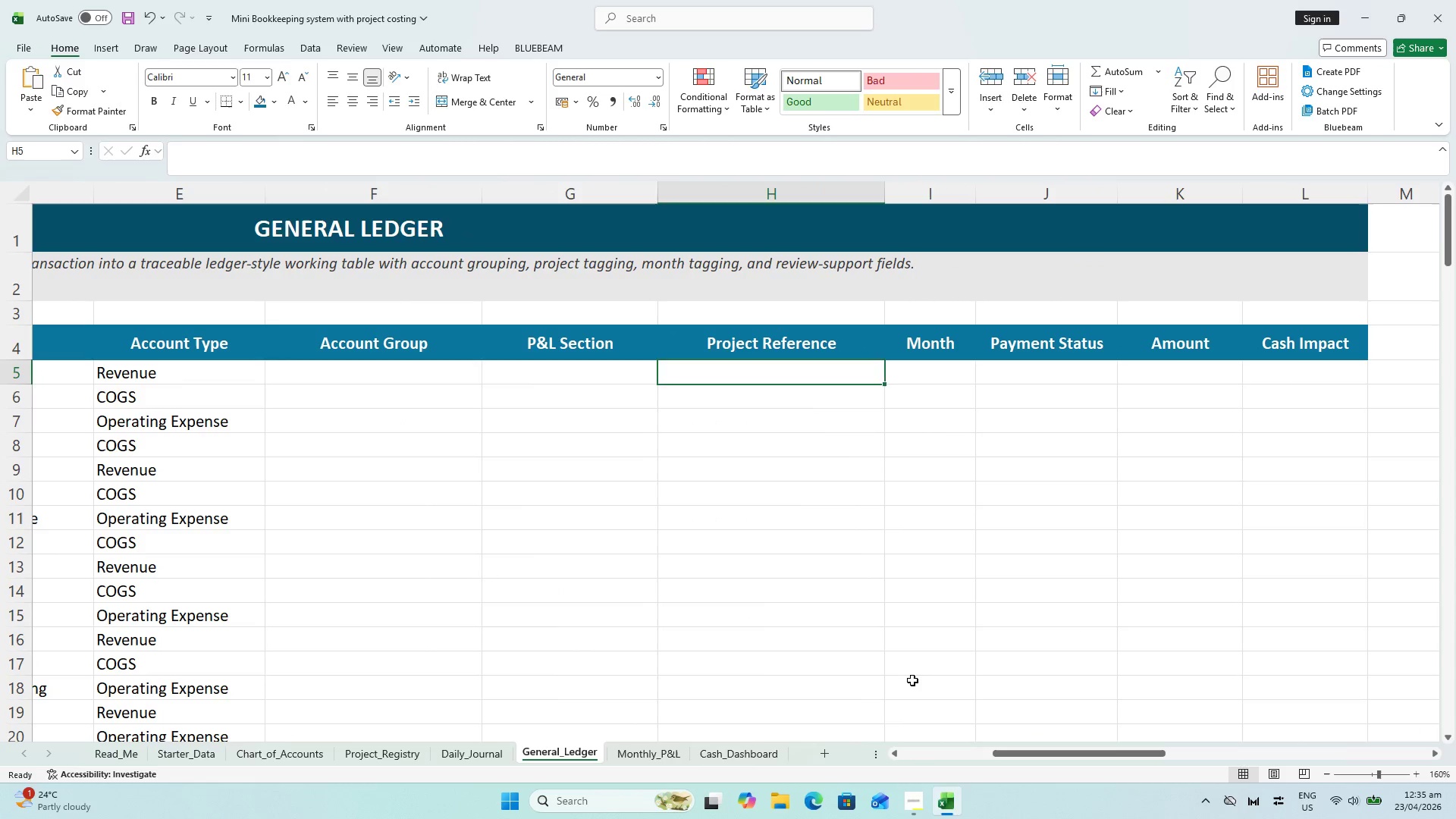 
key(Equal)
 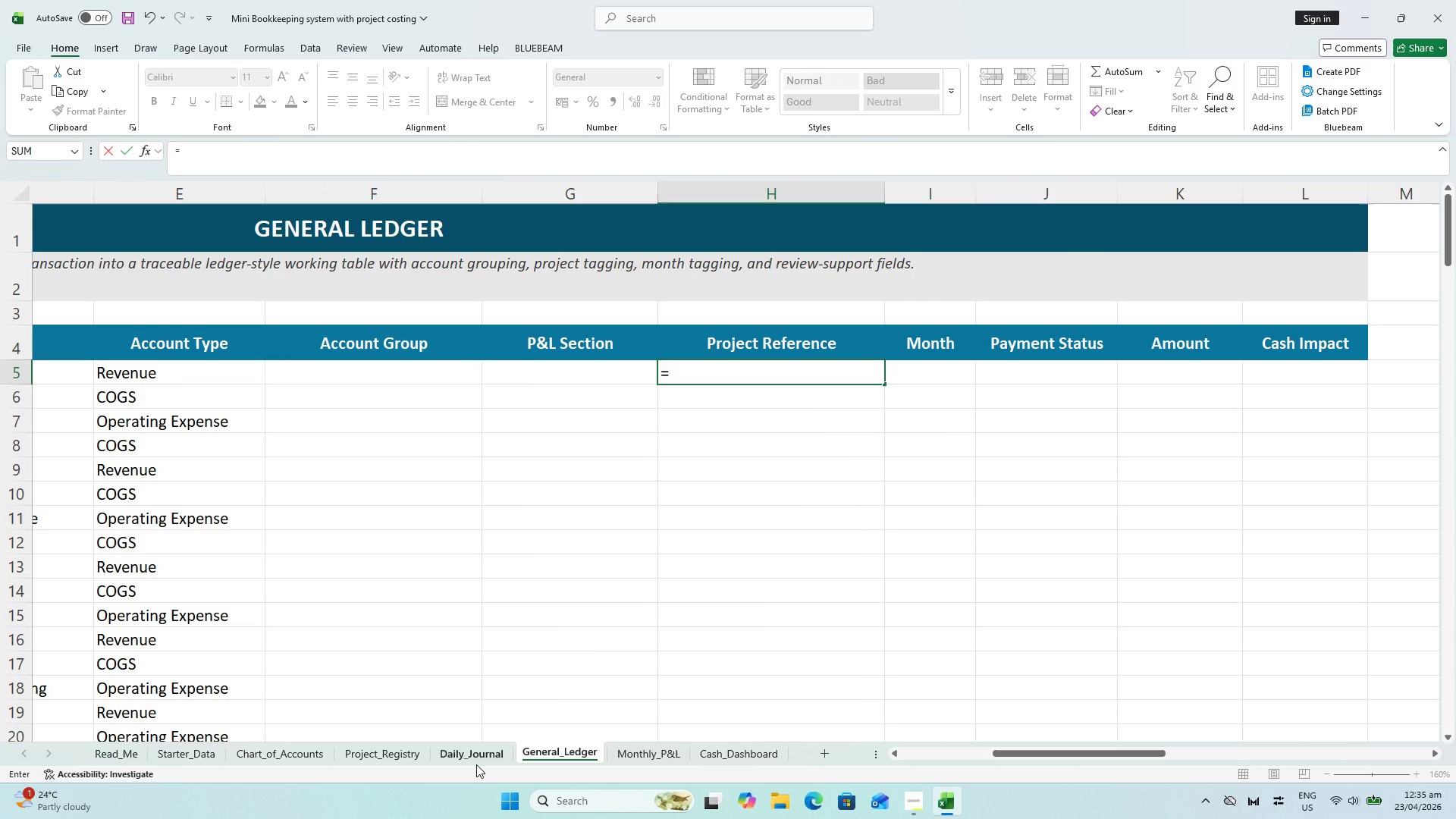 
double_click([477, 759])
 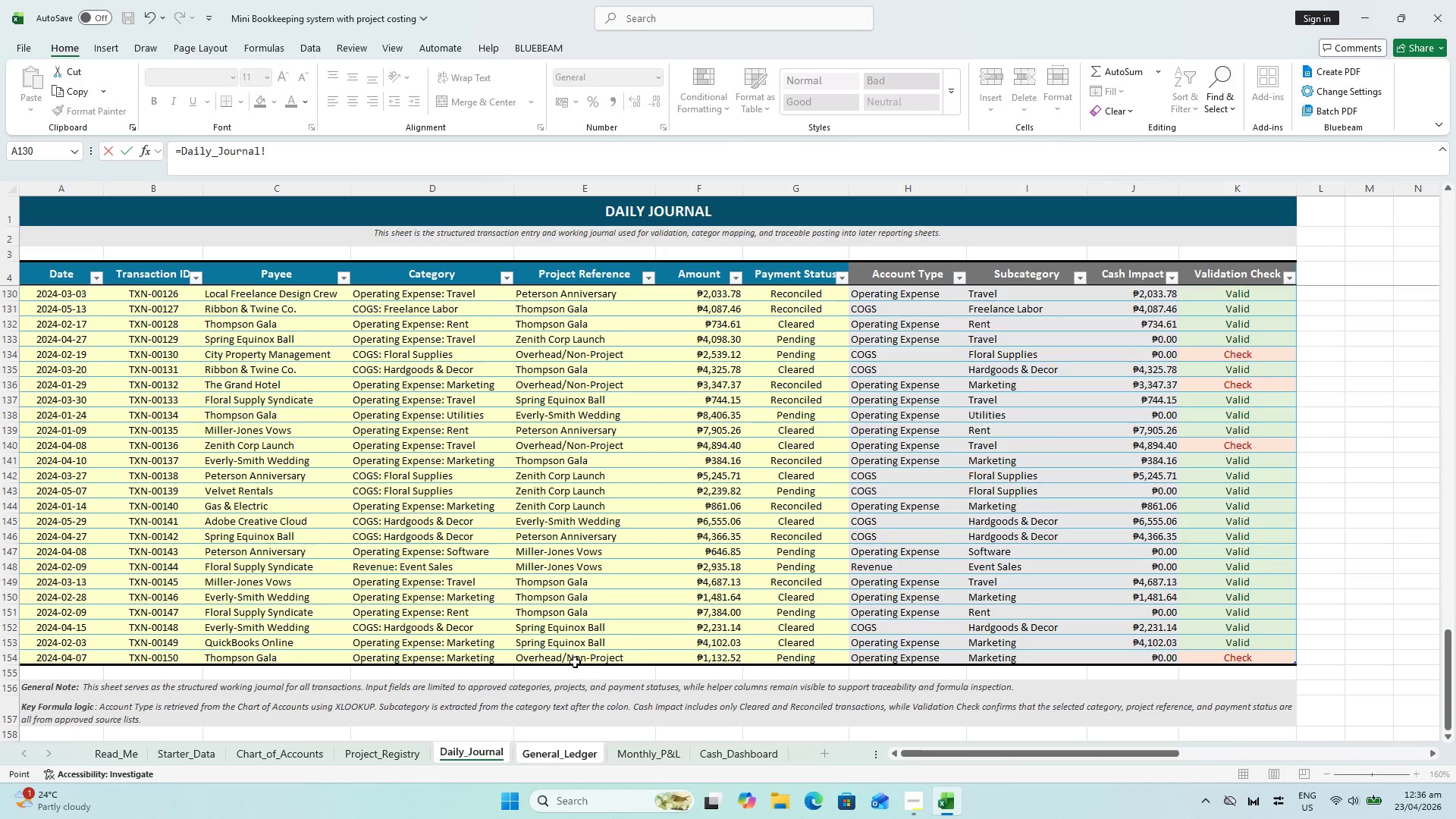 
scroll: coordinate [598, 557], scroll_direction: up, amount: 56.0
 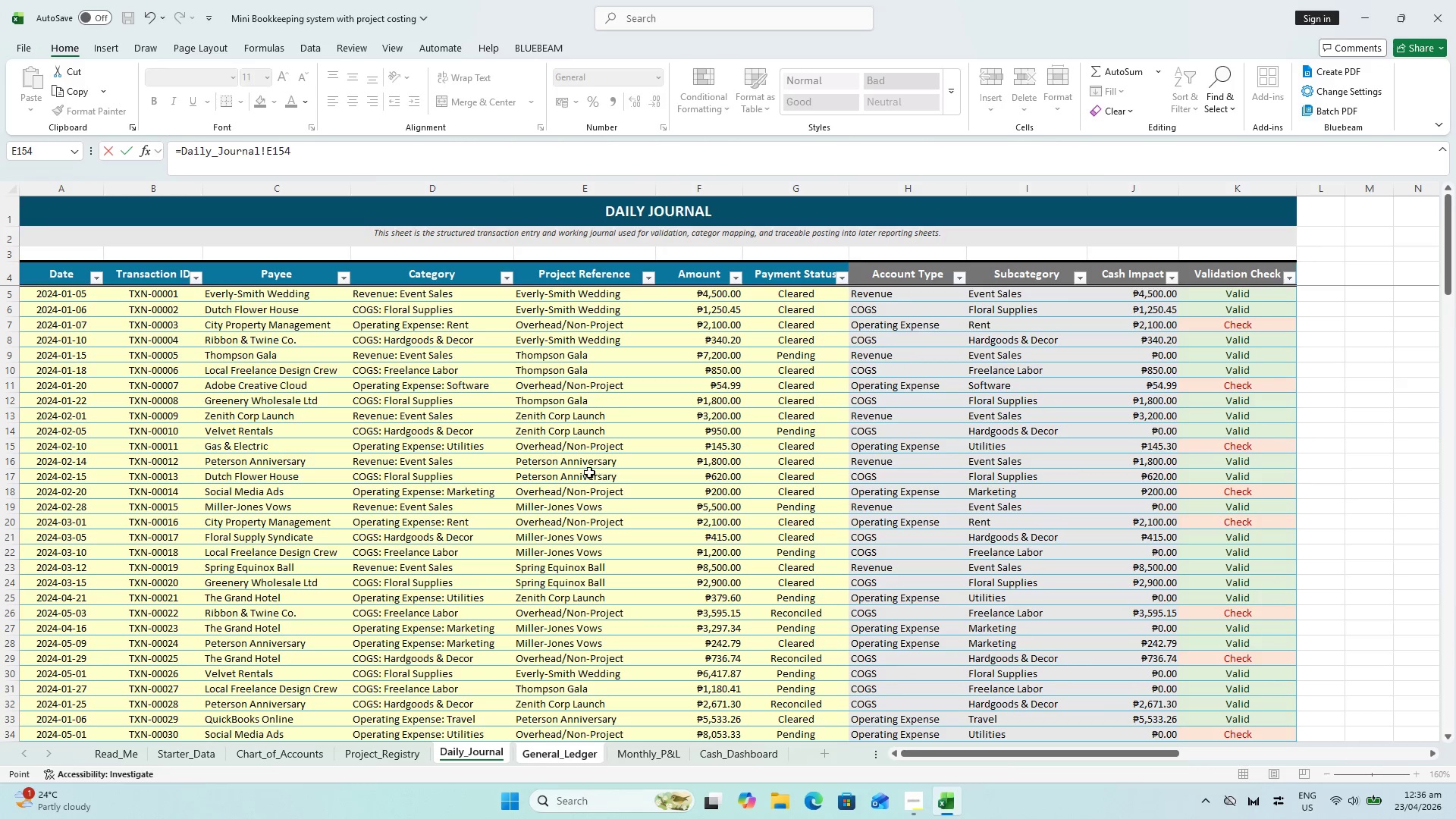 
hold_key(key=ShiftLeft, duration=1.08)
left_click([580, 297])
 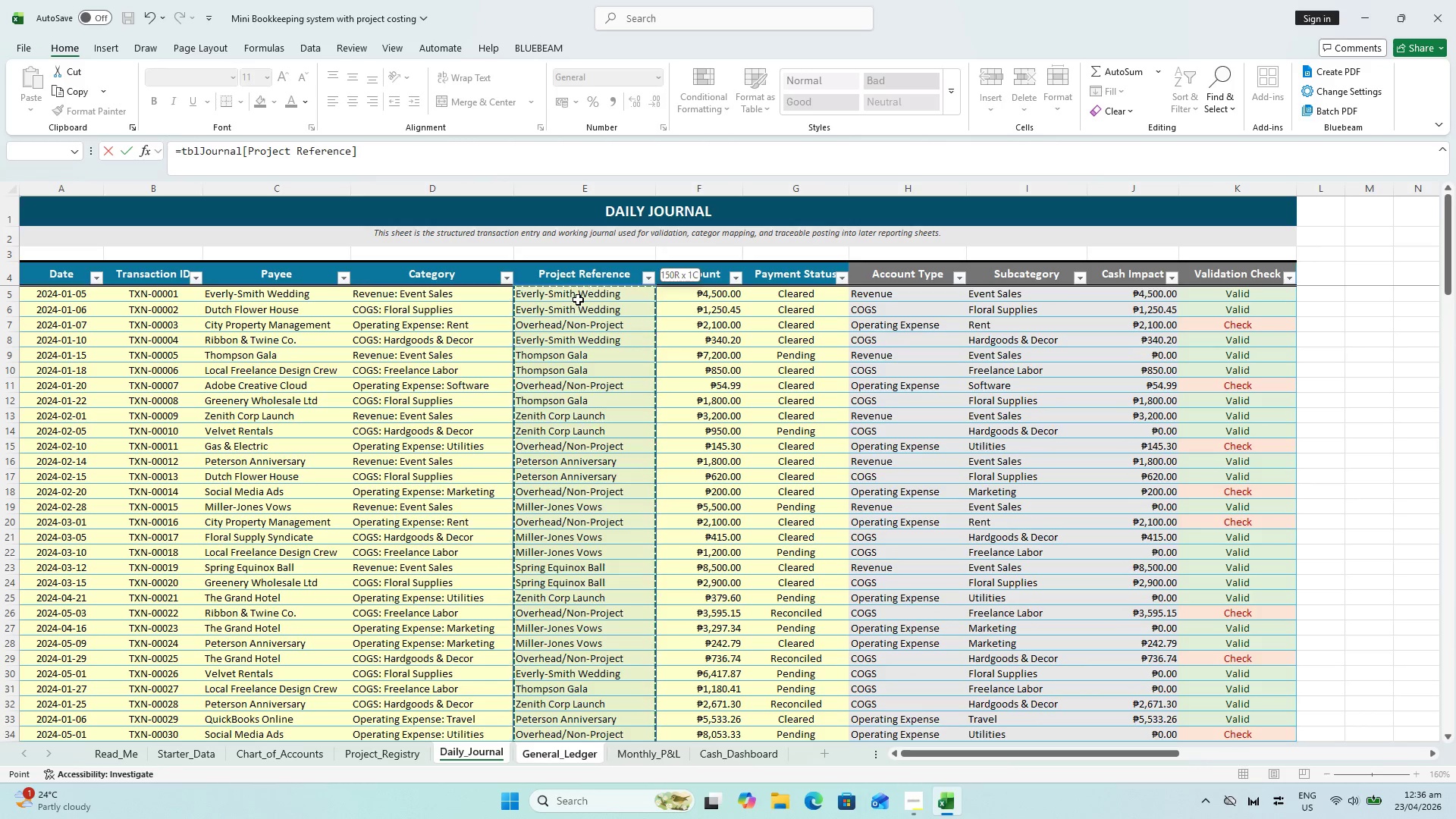 
key(Enter)
 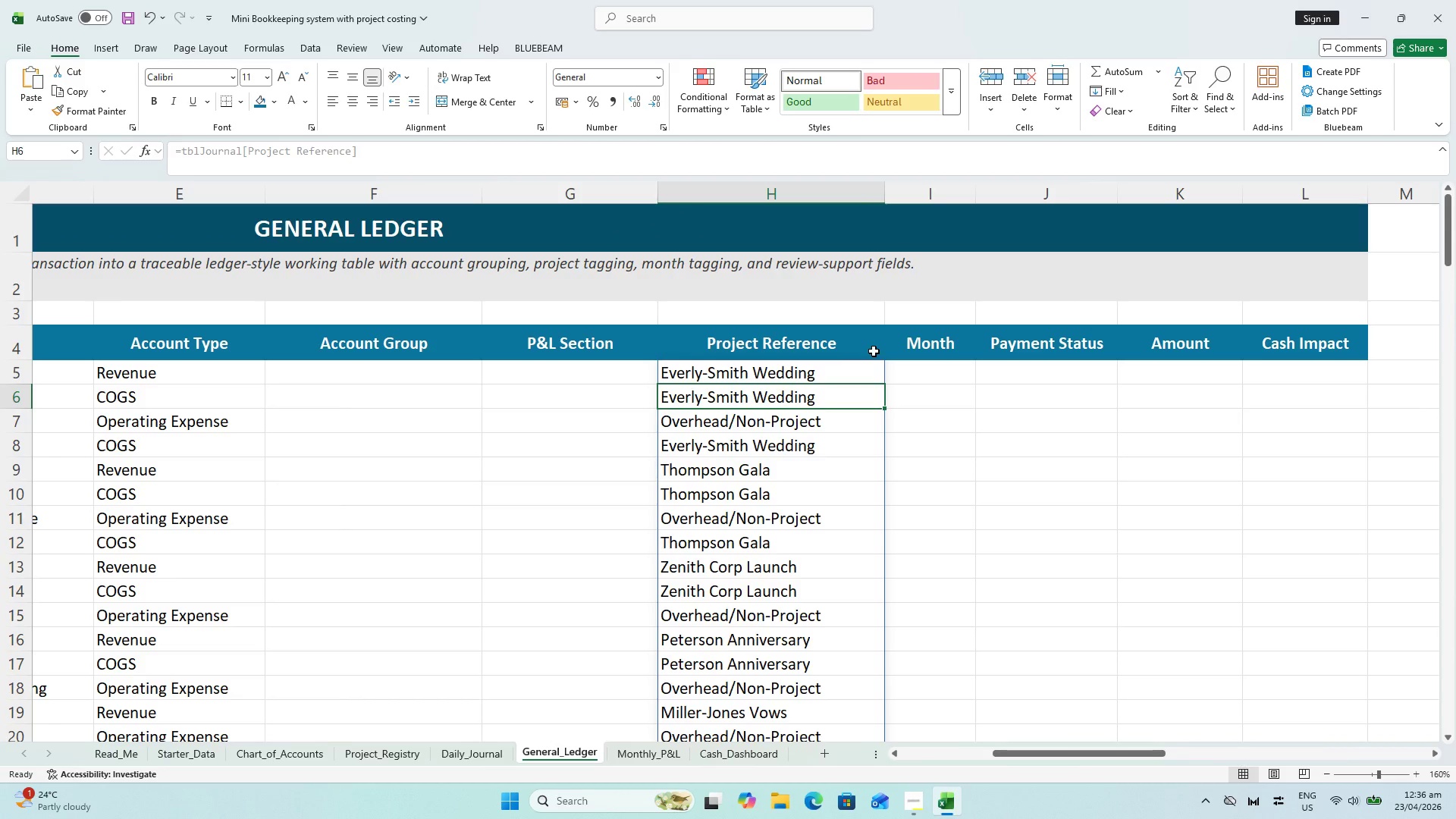 
key(Control+S)
 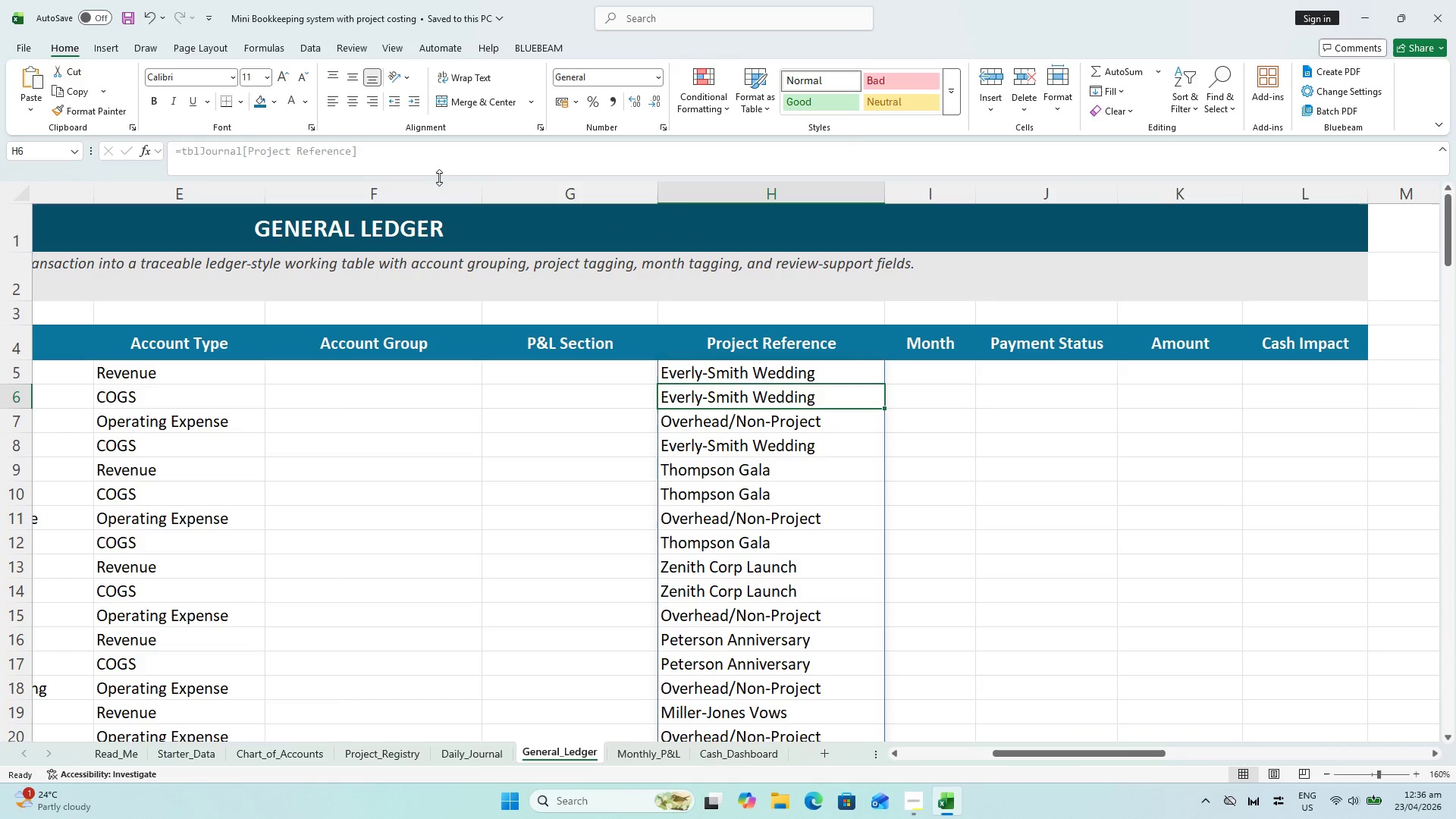 
left_click([476, 186])
 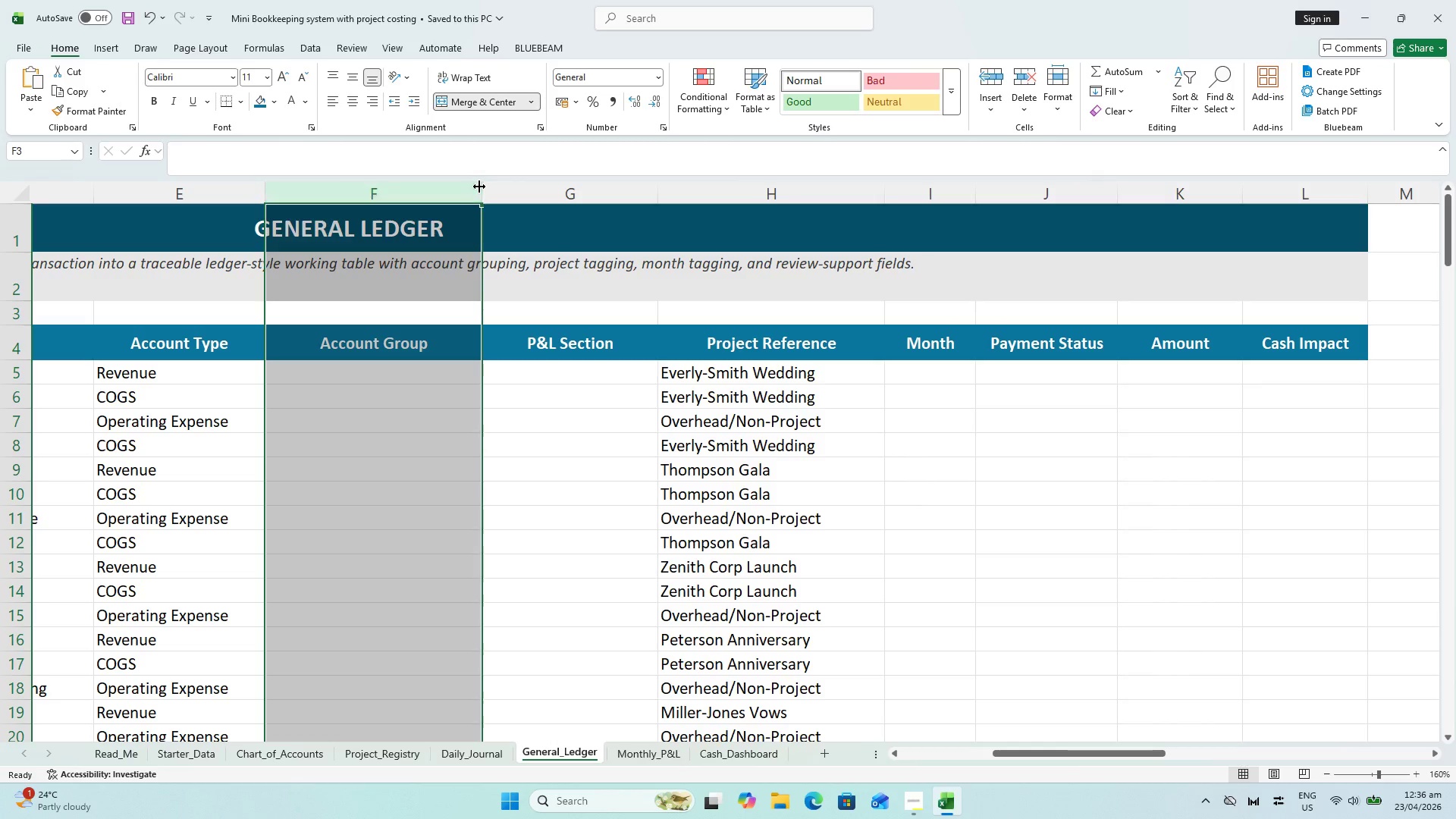 
left_click_drag(start_coordinate=[479, 187], to_coordinate=[470, 184])
 